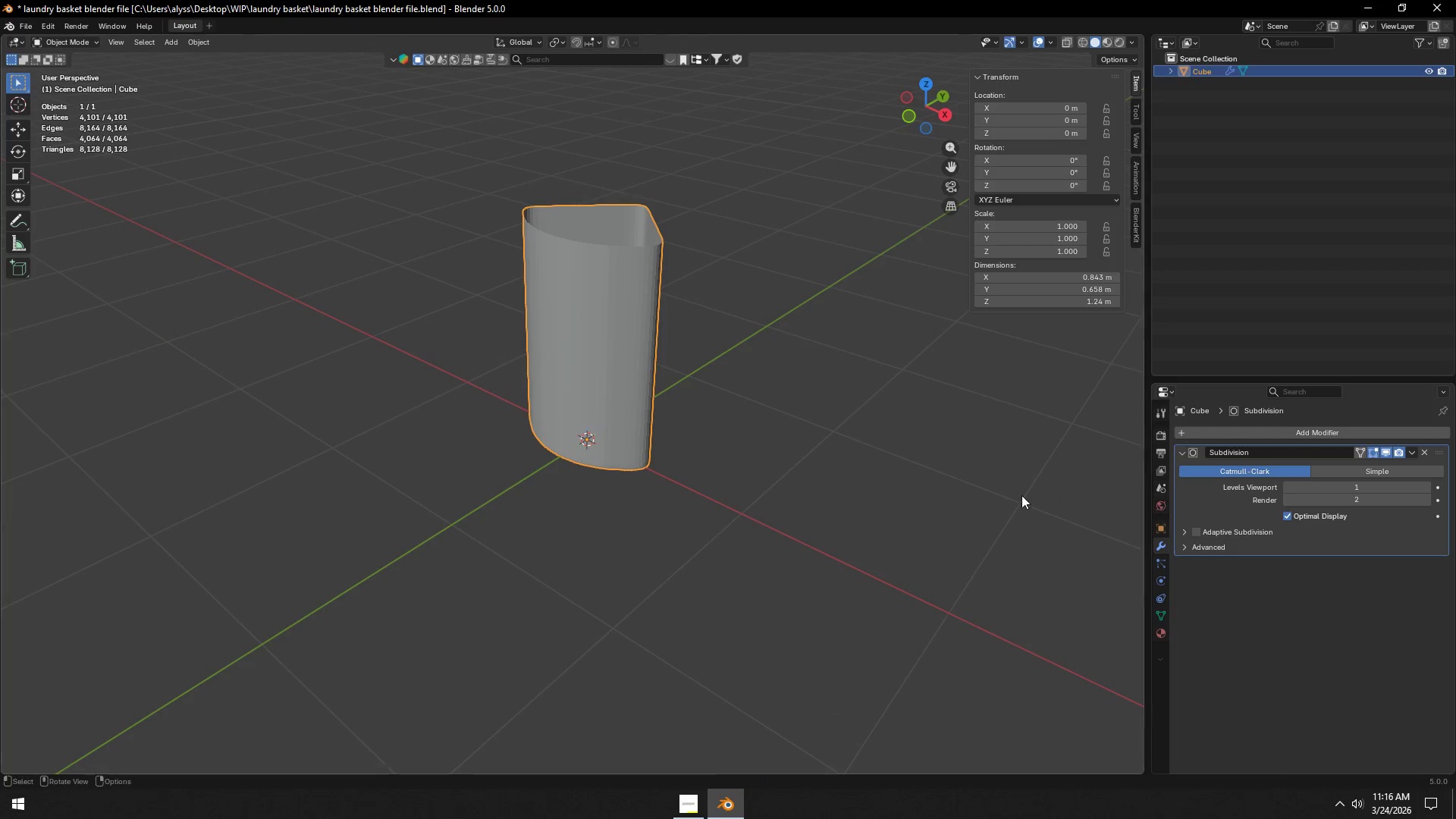 
hold_key(key=ShiftLeft, duration=0.33)
 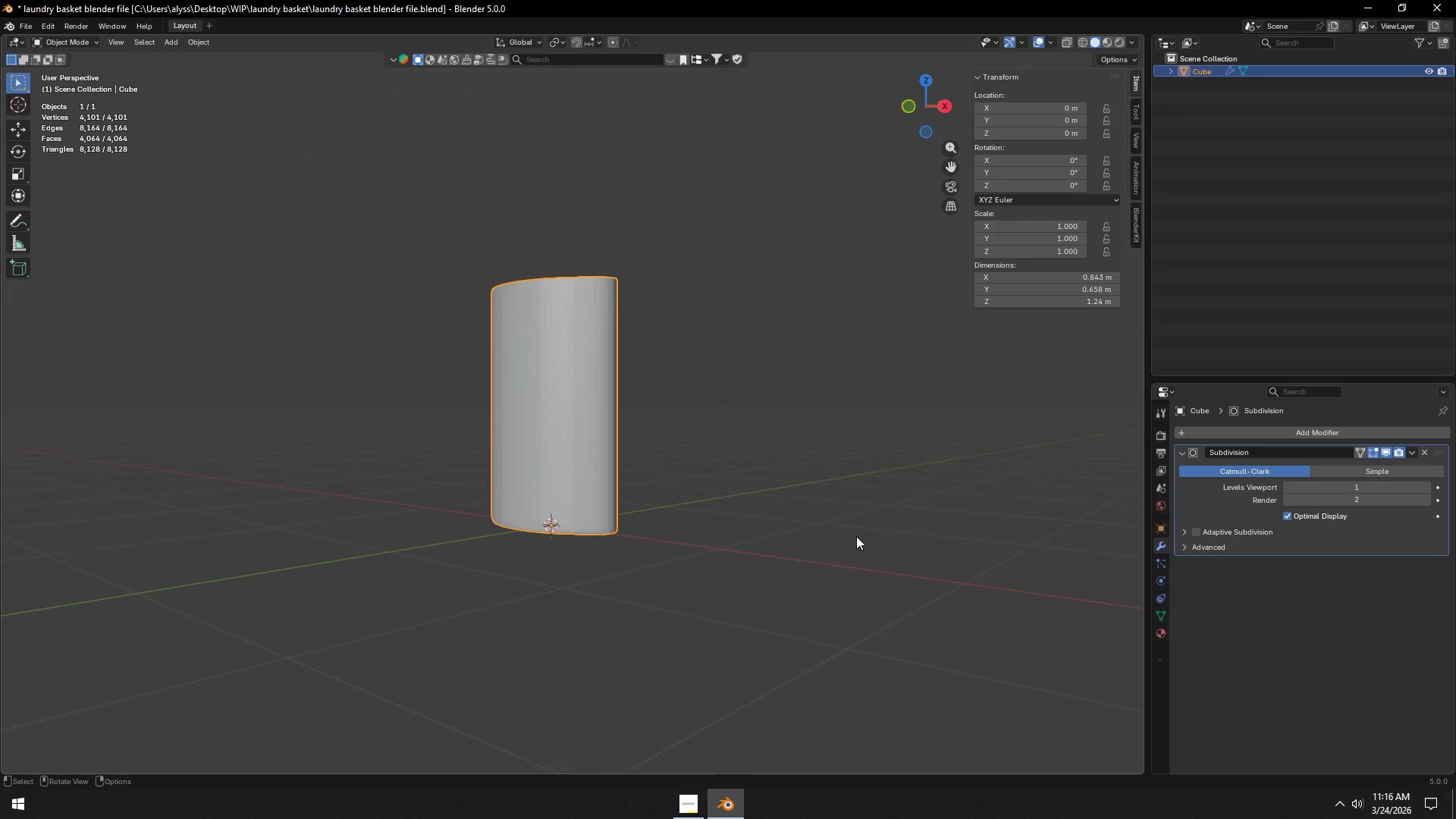 
left_click([657, 438])
 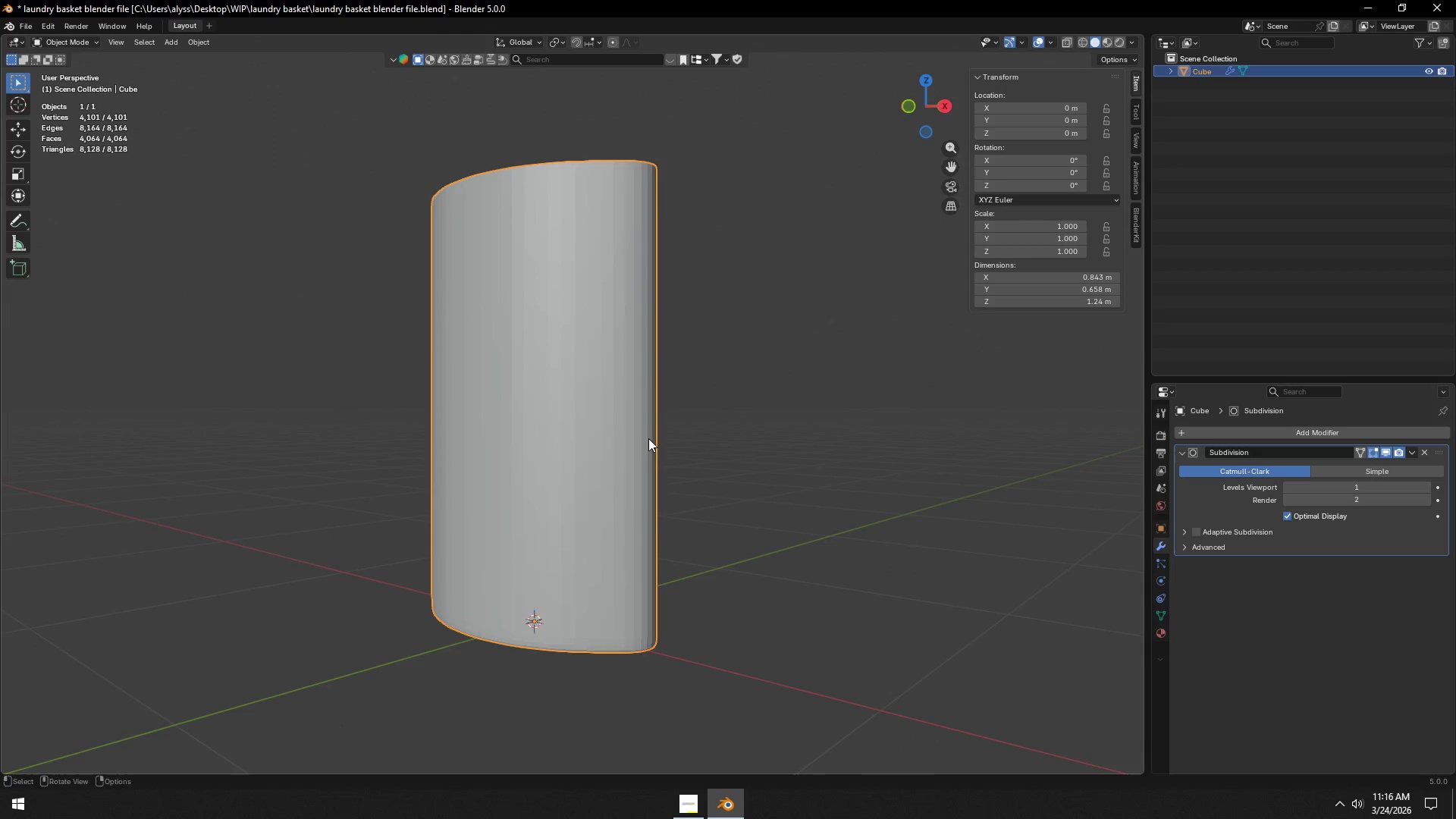 
scroll: coordinate [856, 536], scroll_direction: up, amount: 3.0
 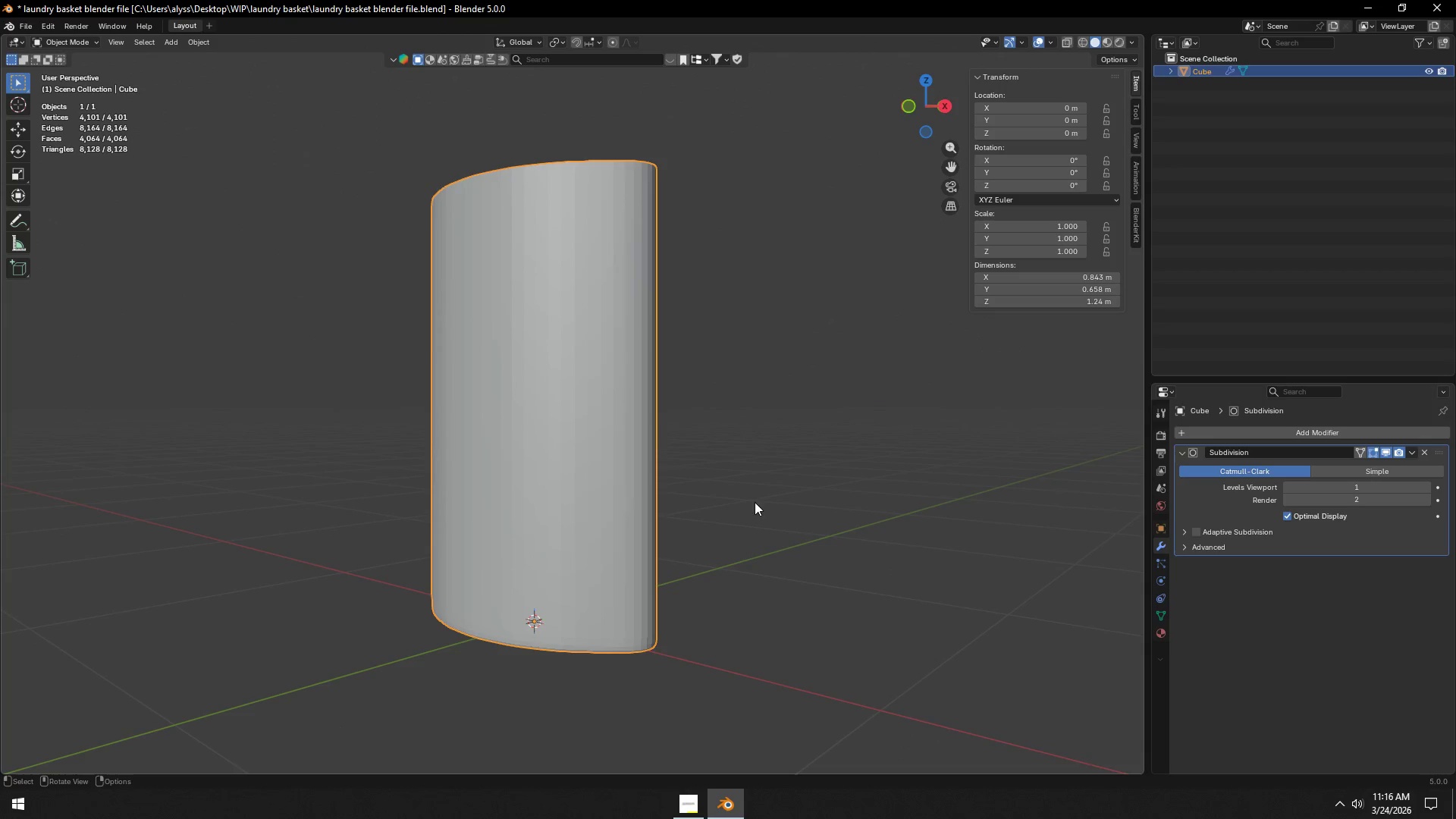 
right_click([628, 437])
 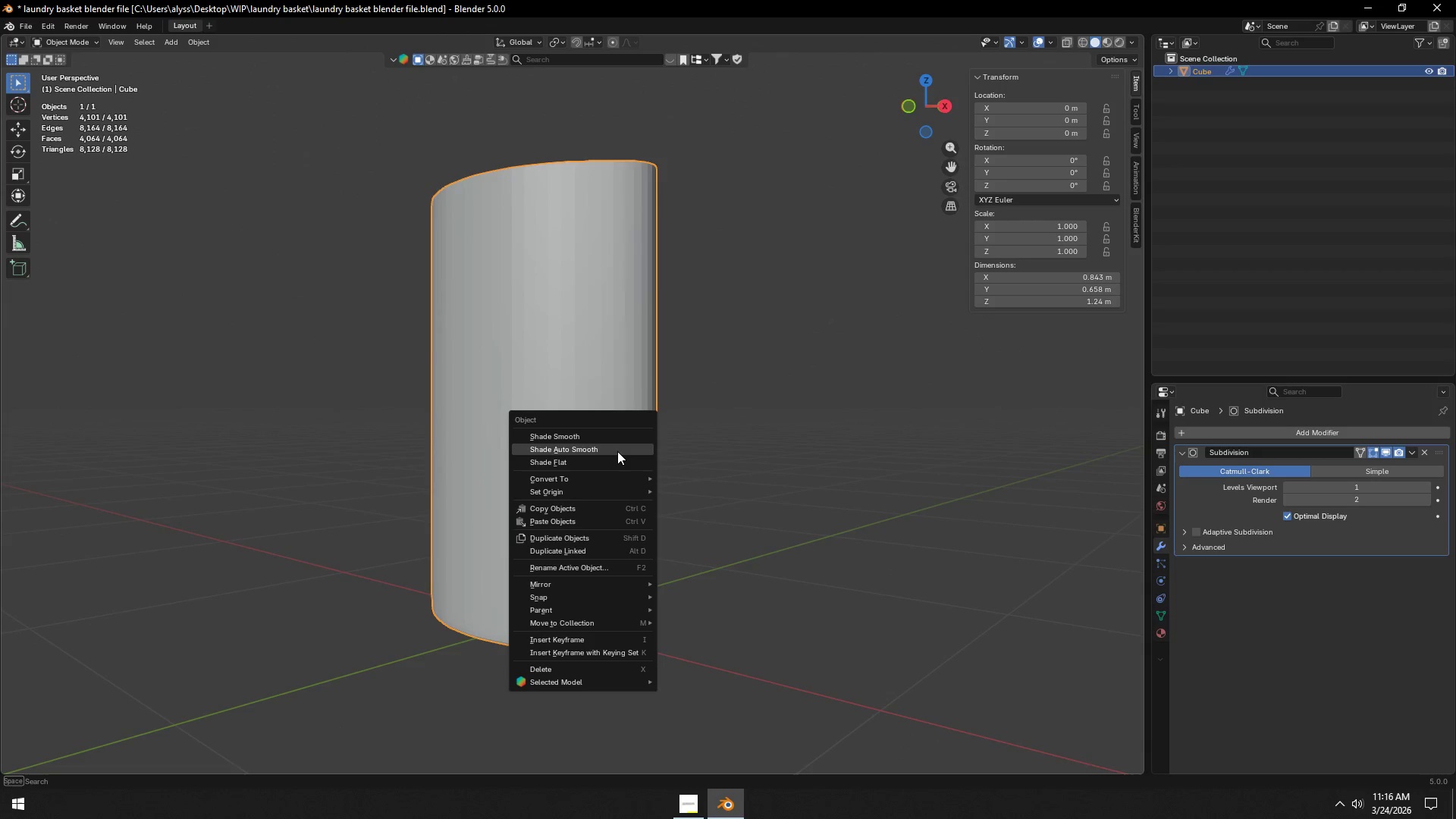 
left_click([617, 451])
 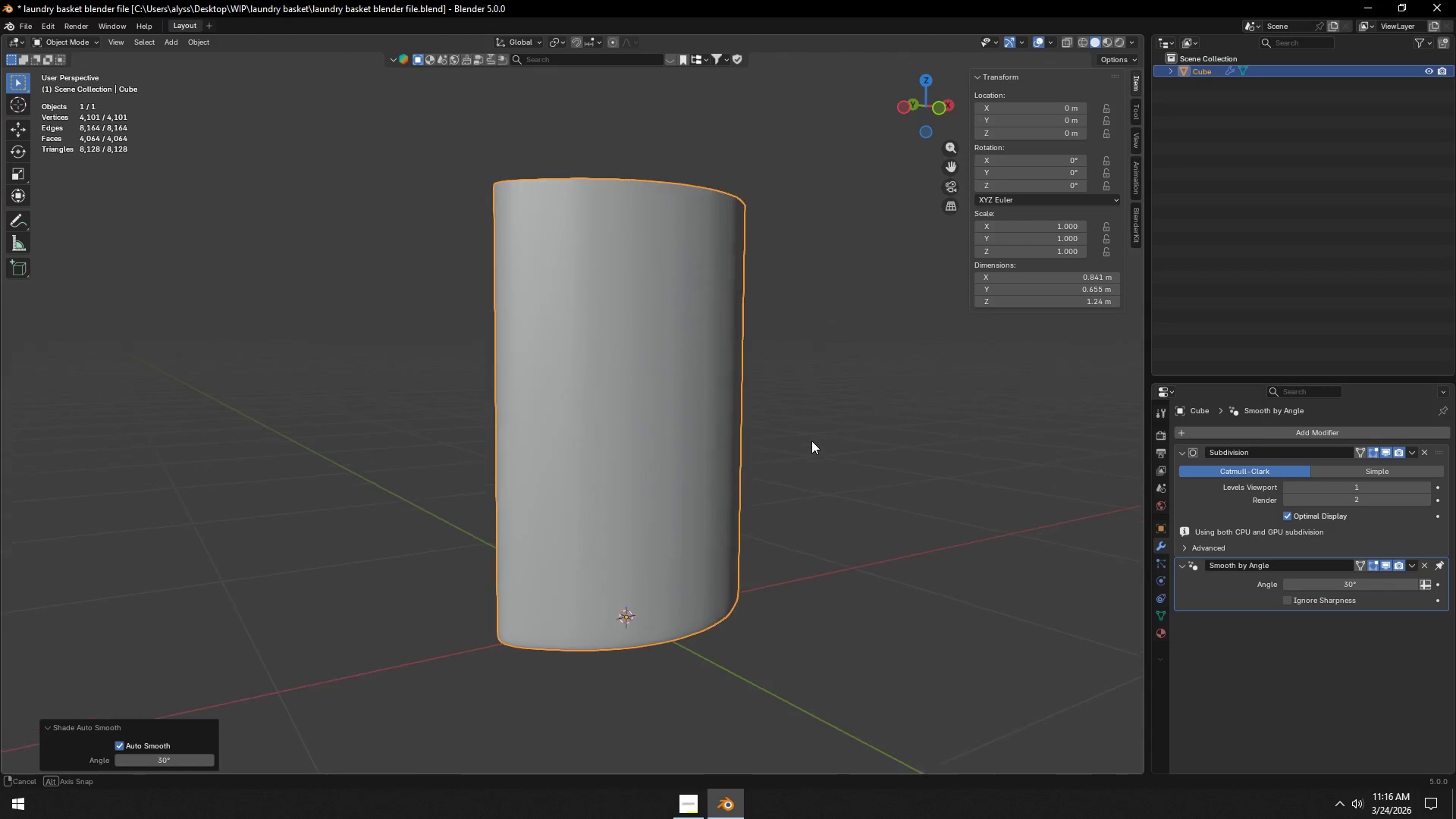 
key(Tab)
 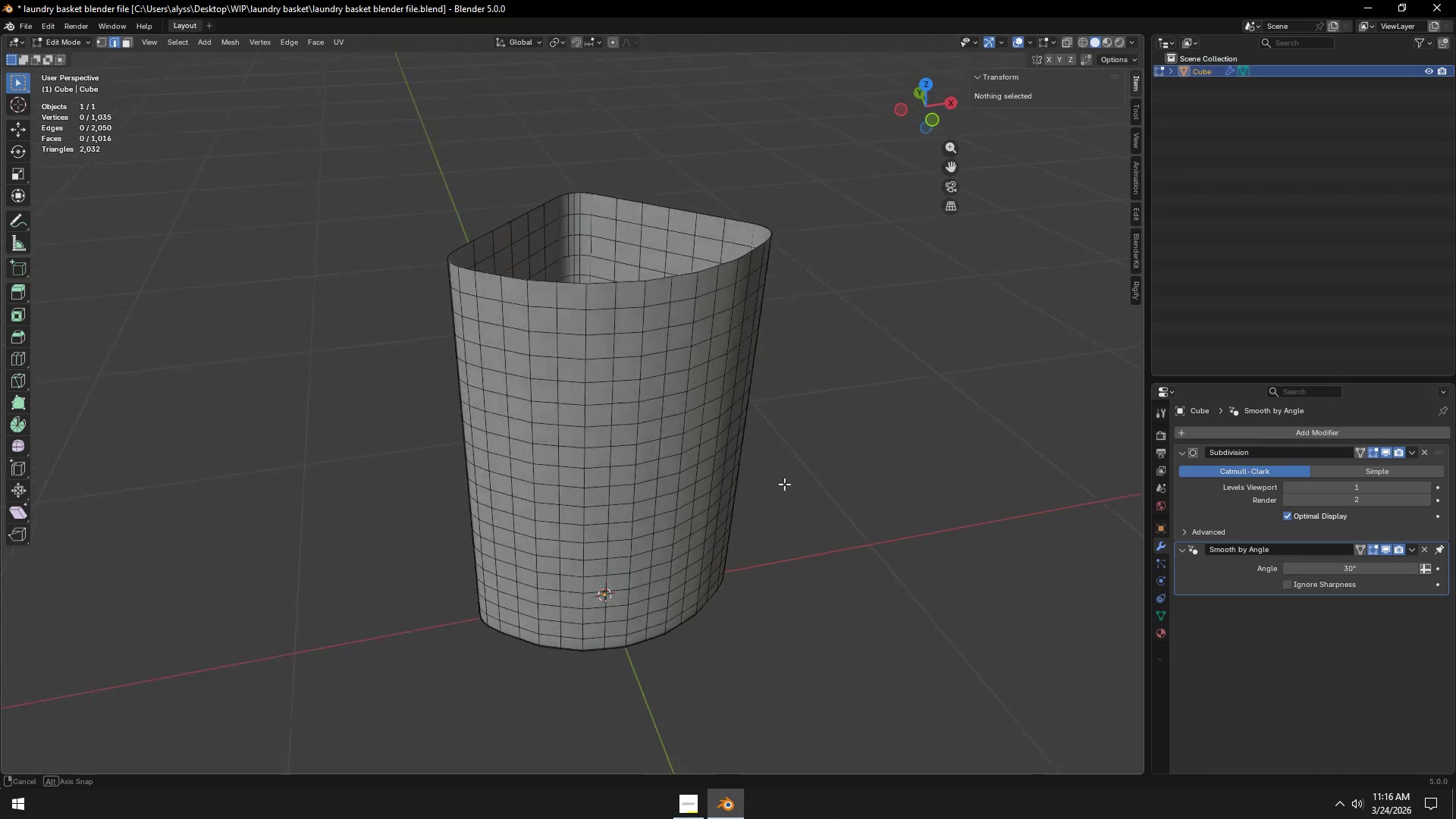 
wait(6.31)
 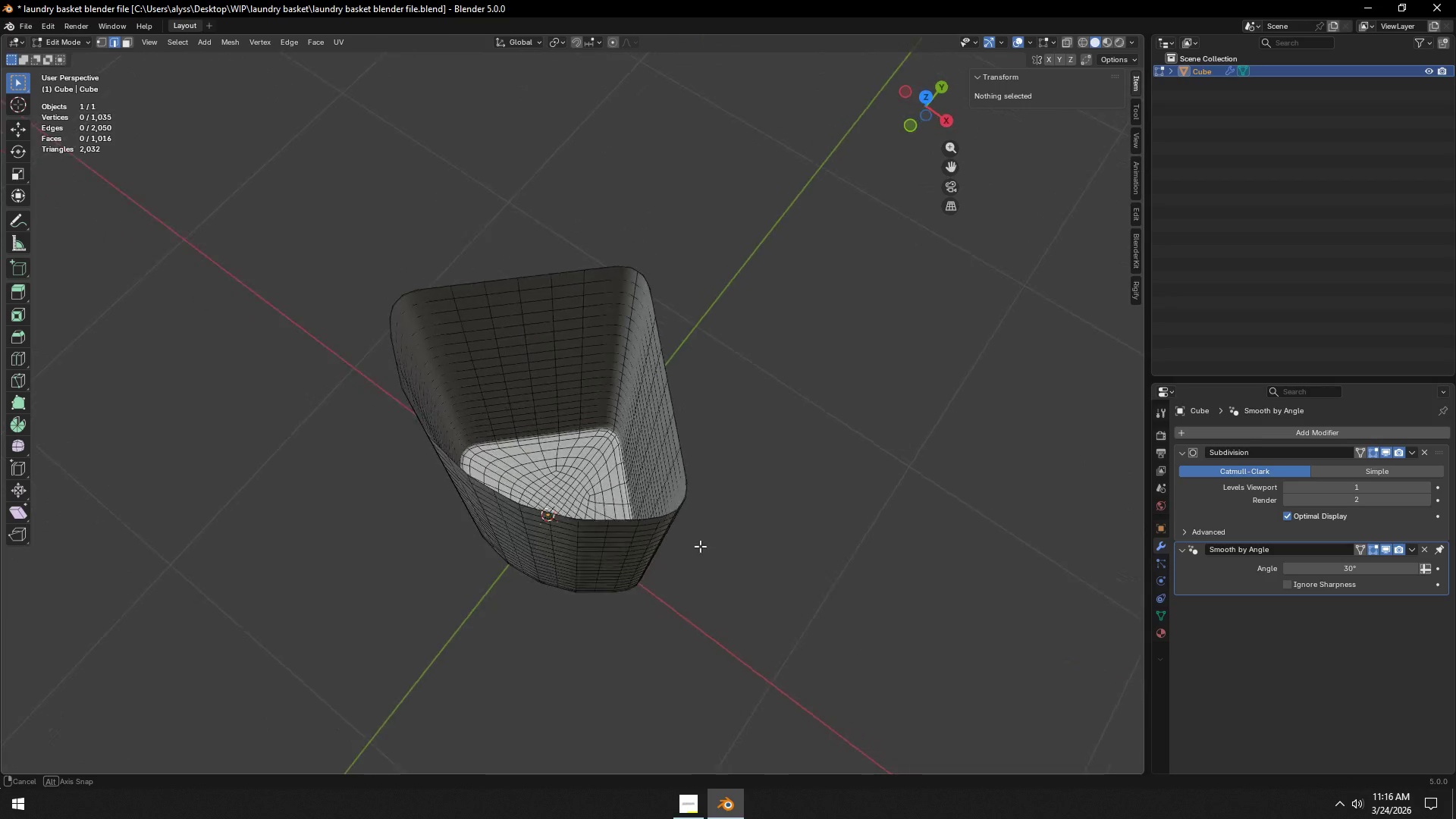 
scroll: coordinate [873, 475], scroll_direction: down, amount: 2.0
 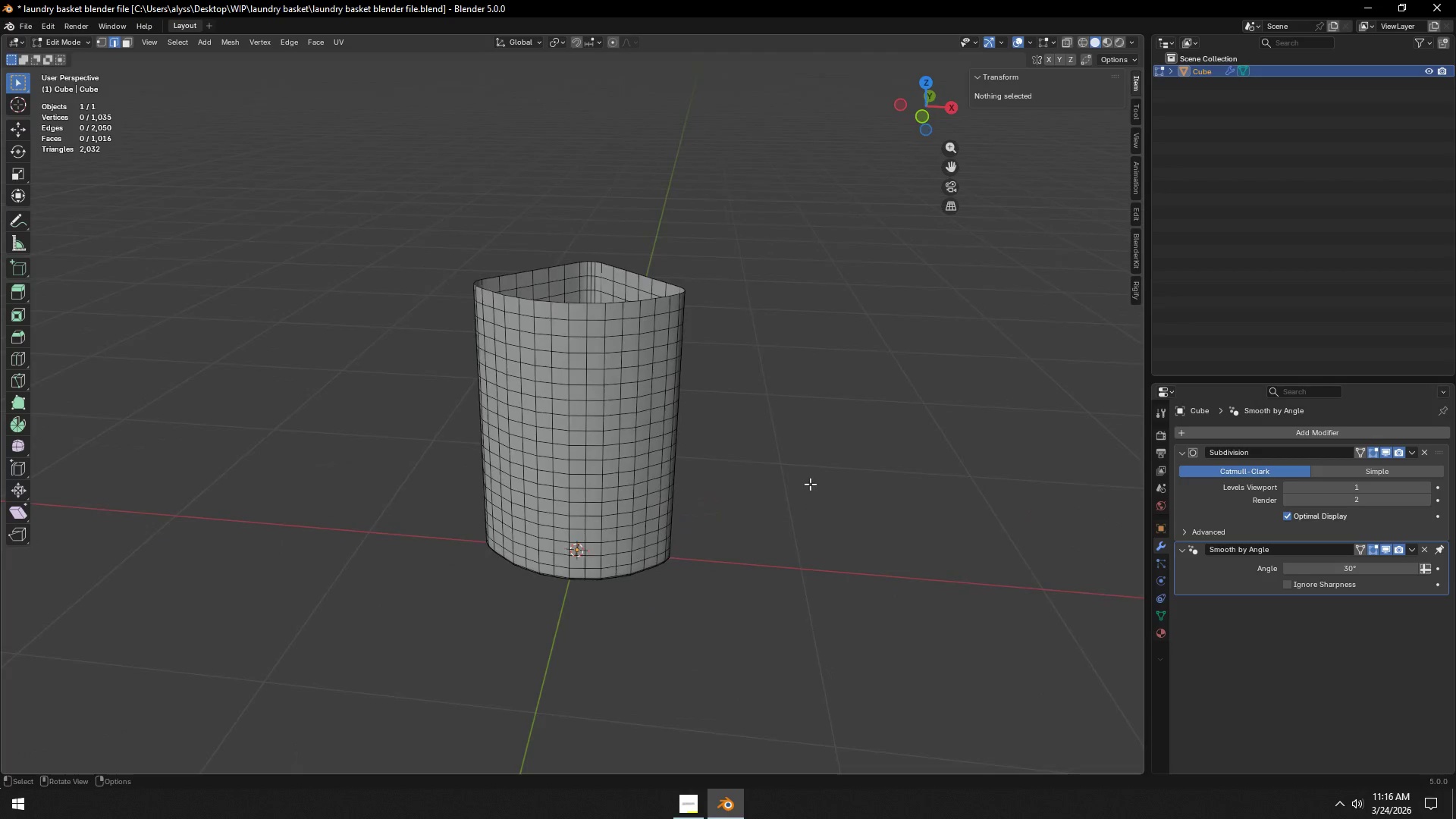 
scroll: coordinate [808, 485], scroll_direction: up, amount: 3.0
 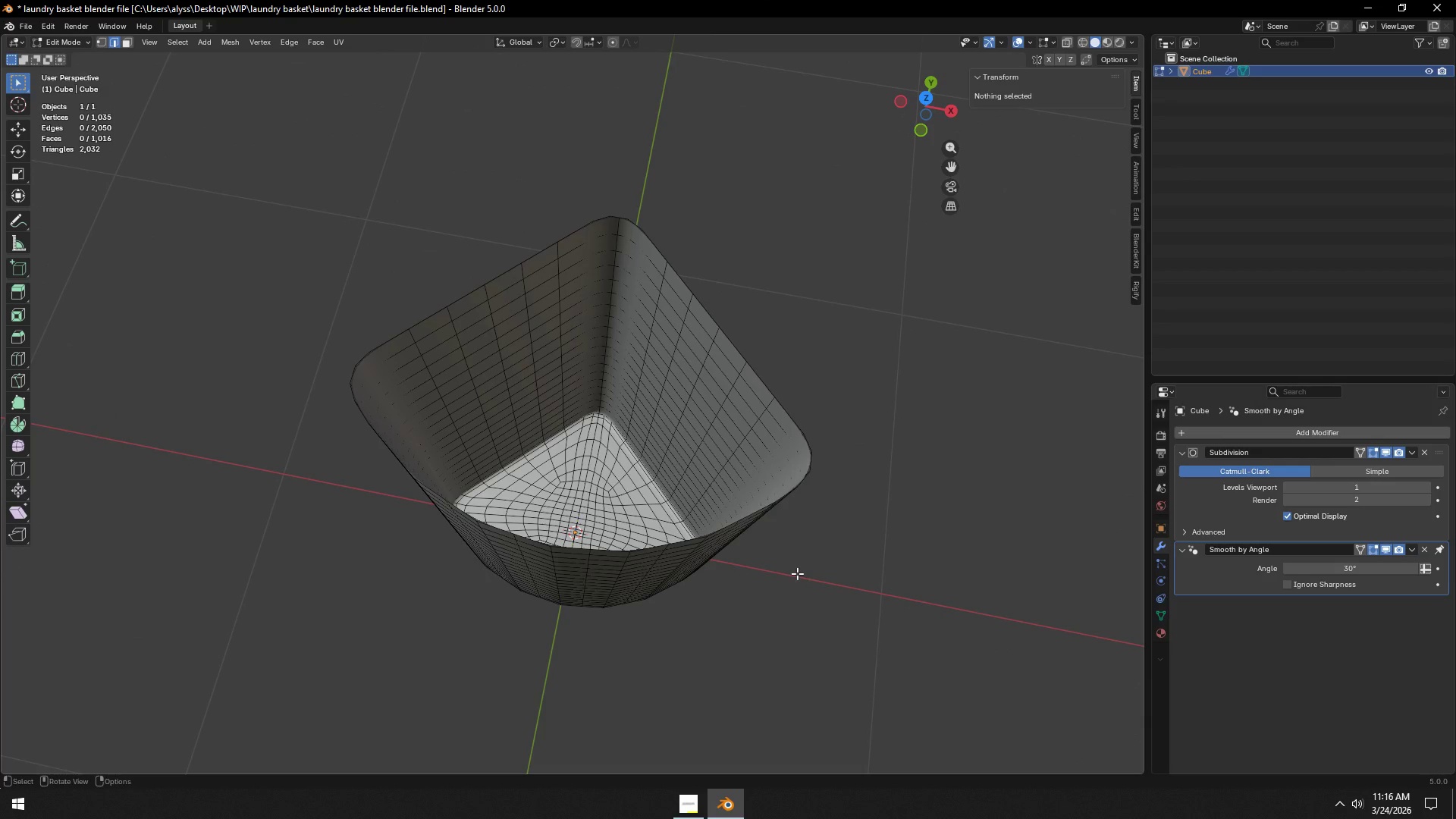 
wait(6.95)
 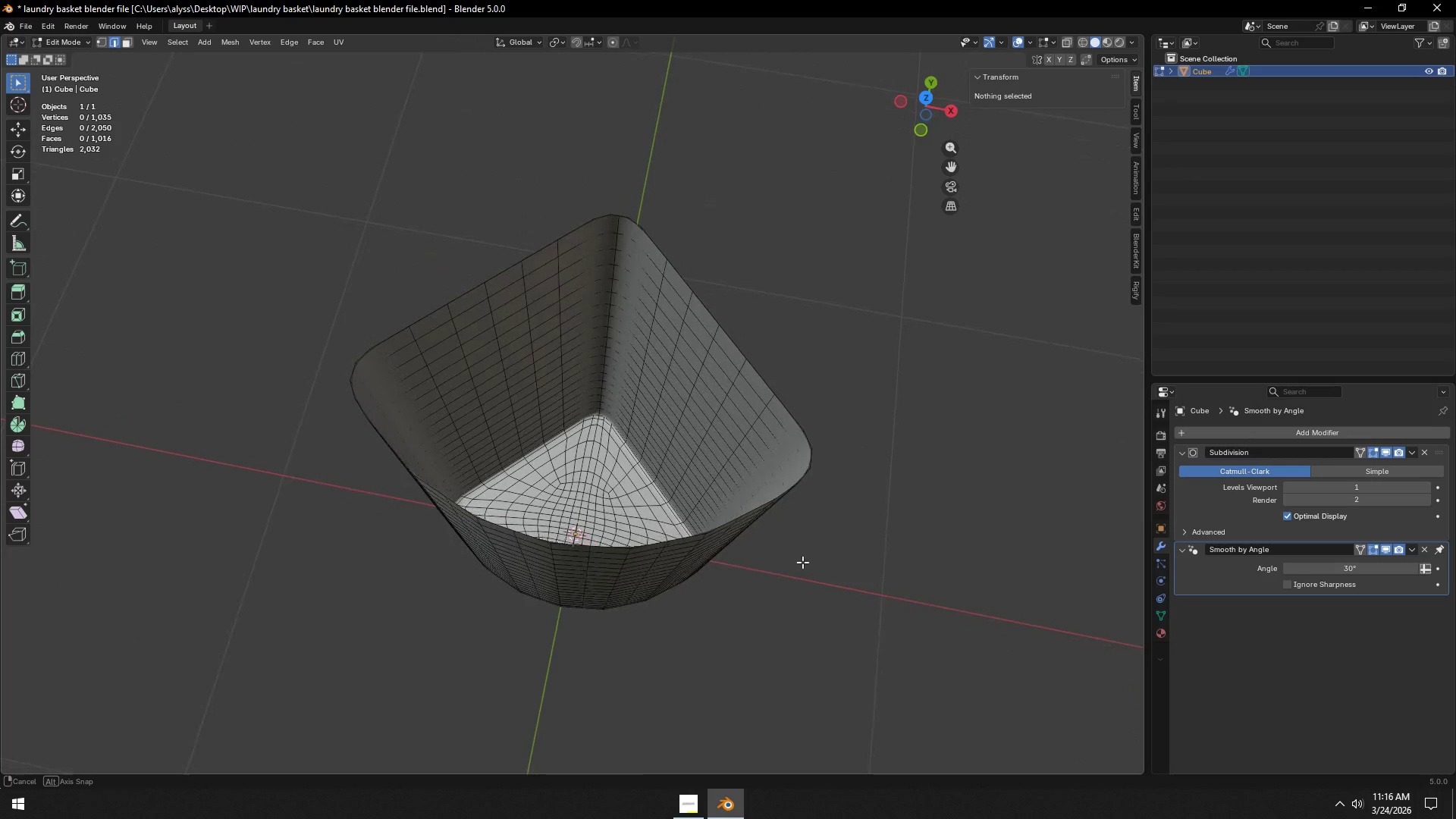 
left_click([1389, 456])
 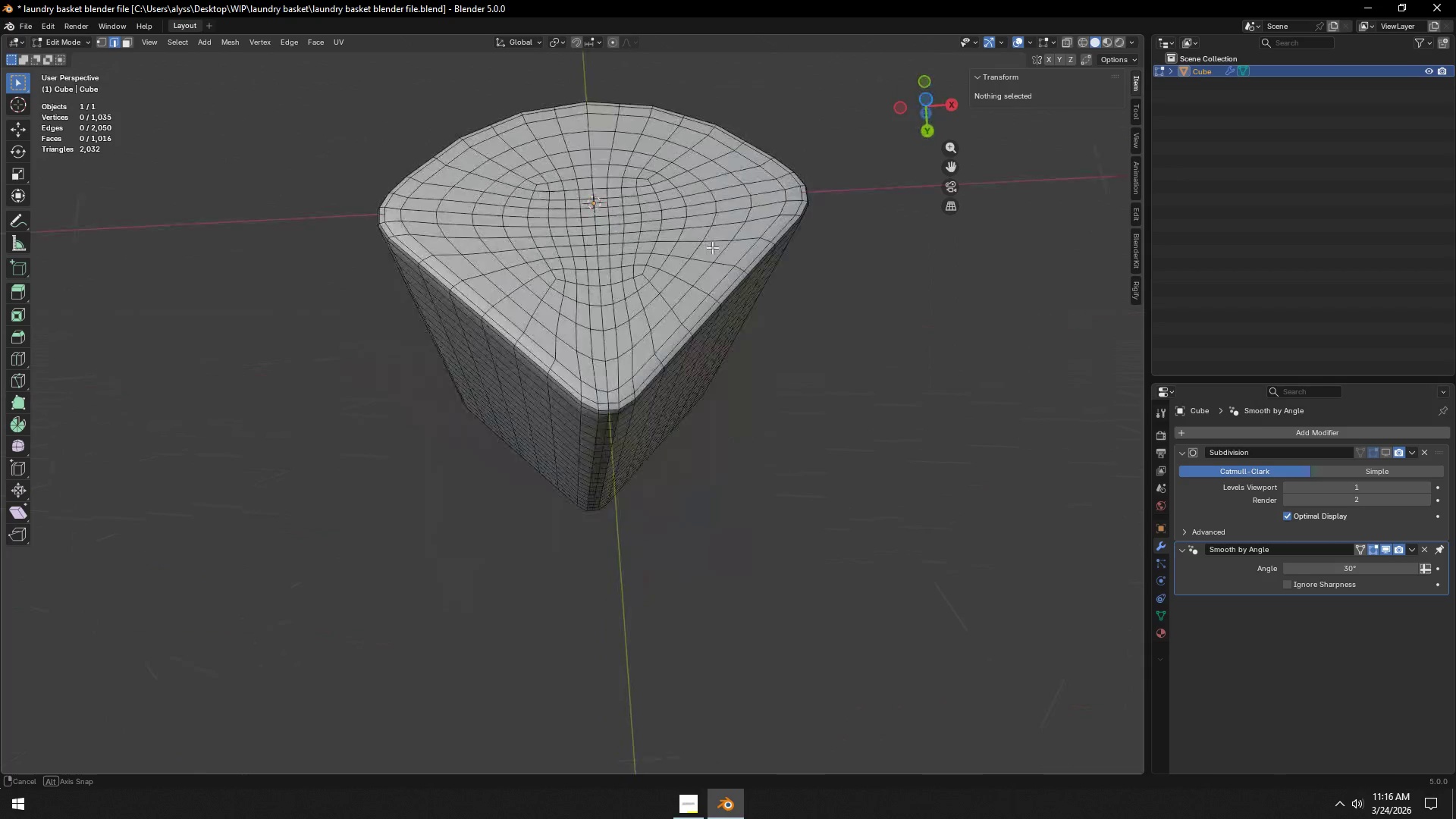 
wait(5.44)
 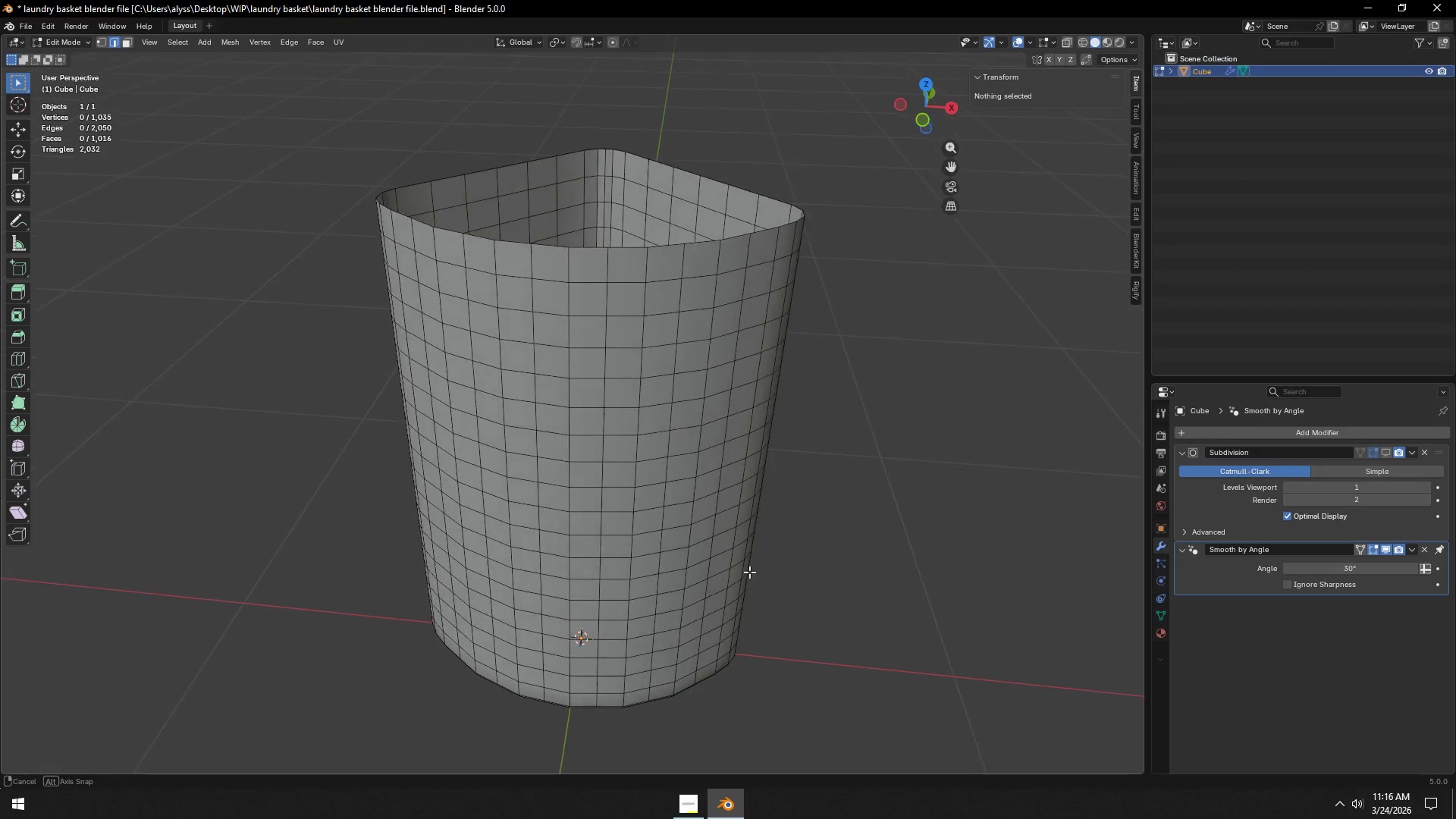 
hold_key(key=Backquote, duration=0.5)
 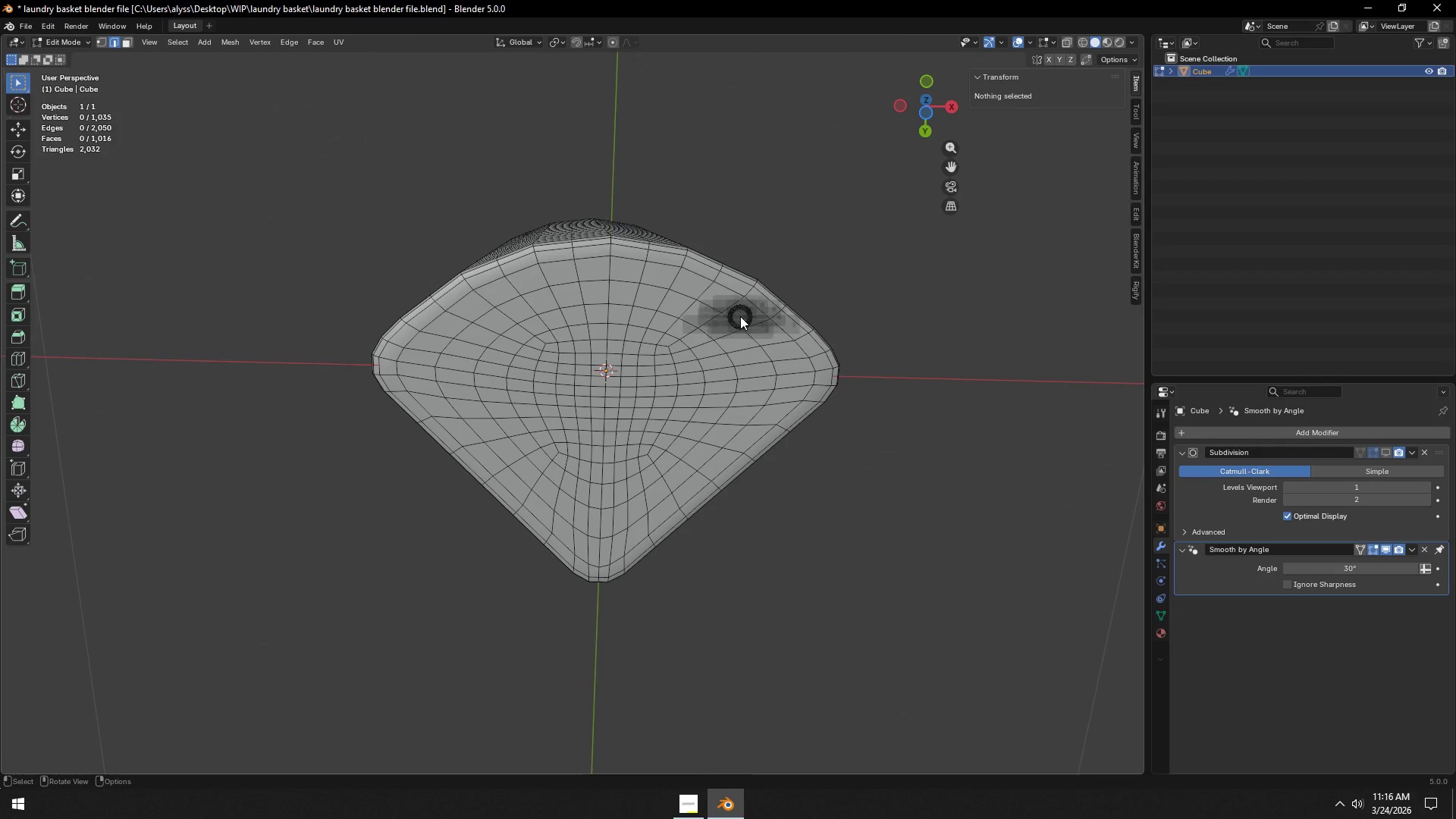 
hold_key(key=Backquote, duration=0.58)
 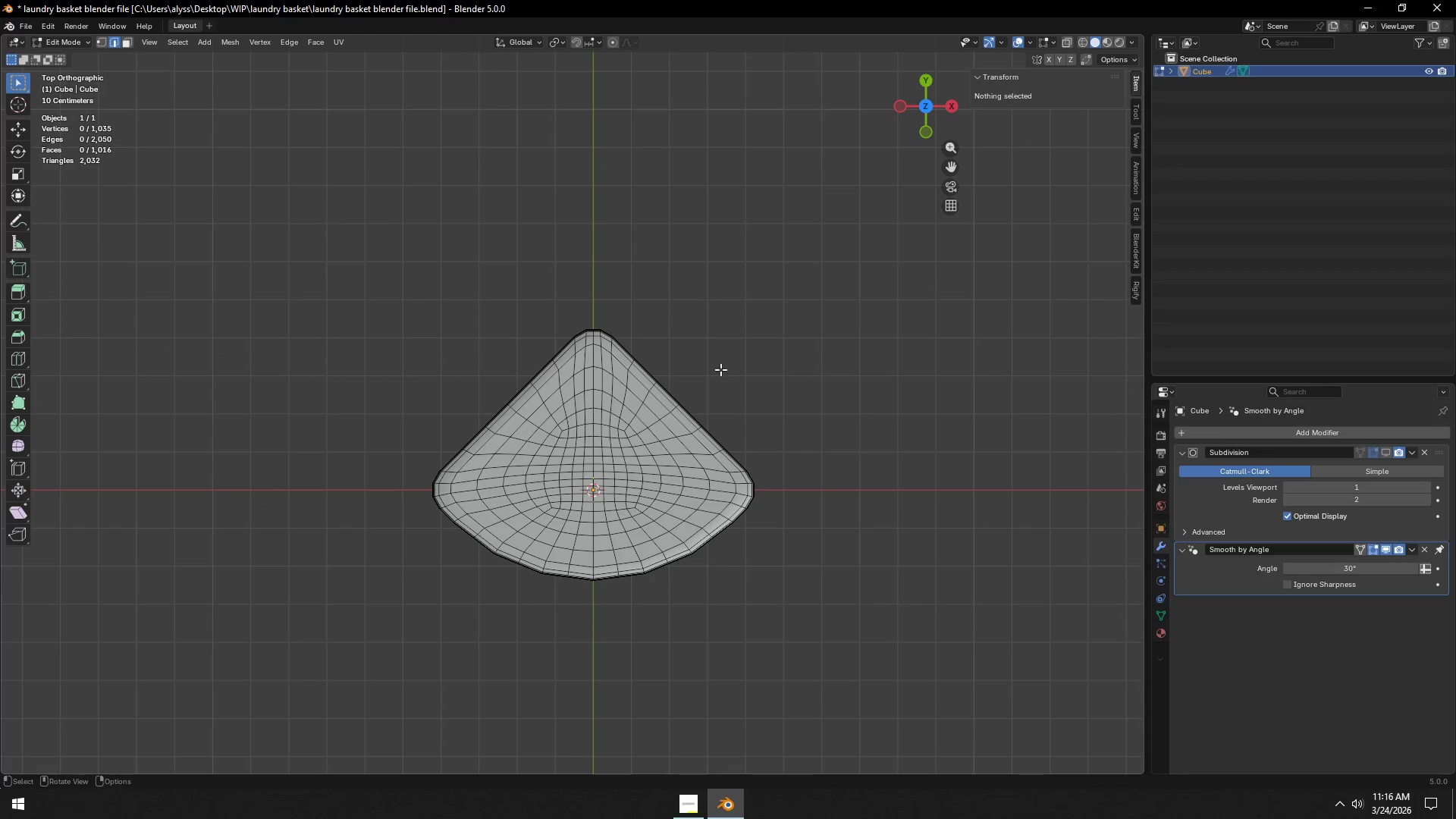 
hold_key(key=ShiftLeft, duration=0.39)
 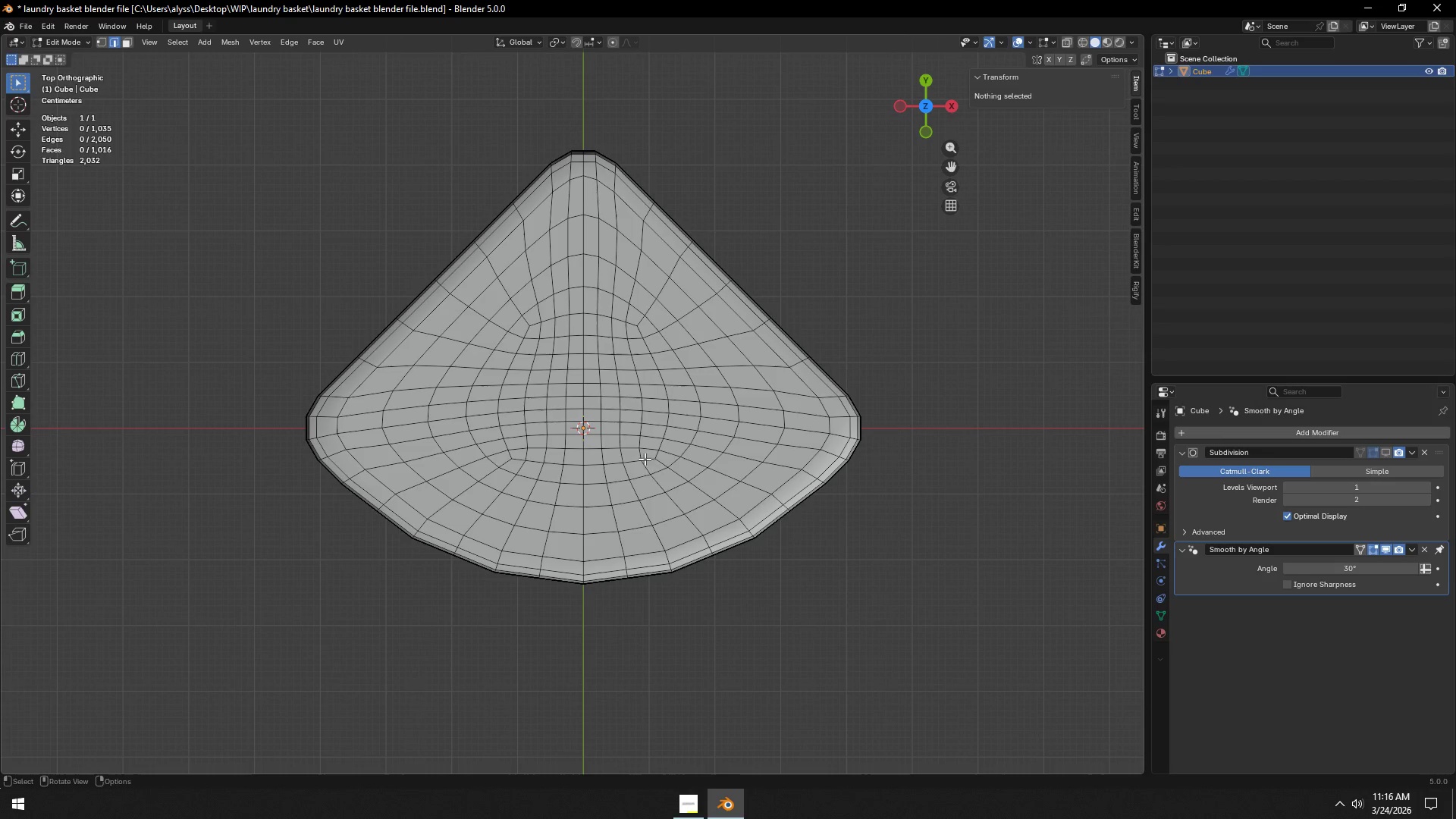 
scroll: coordinate [669, 575], scroll_direction: up, amount: 3.0
 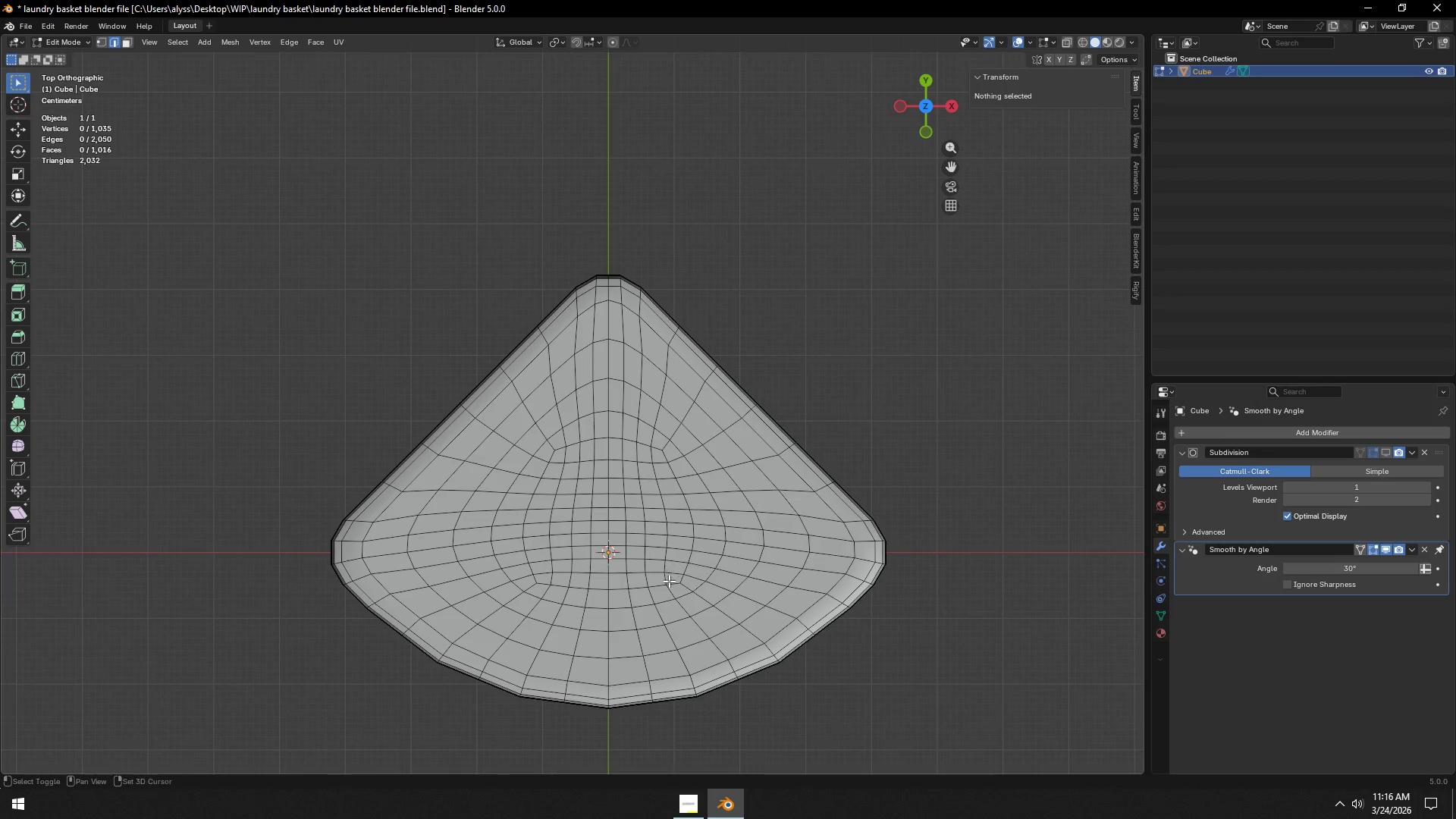 
key(1)
 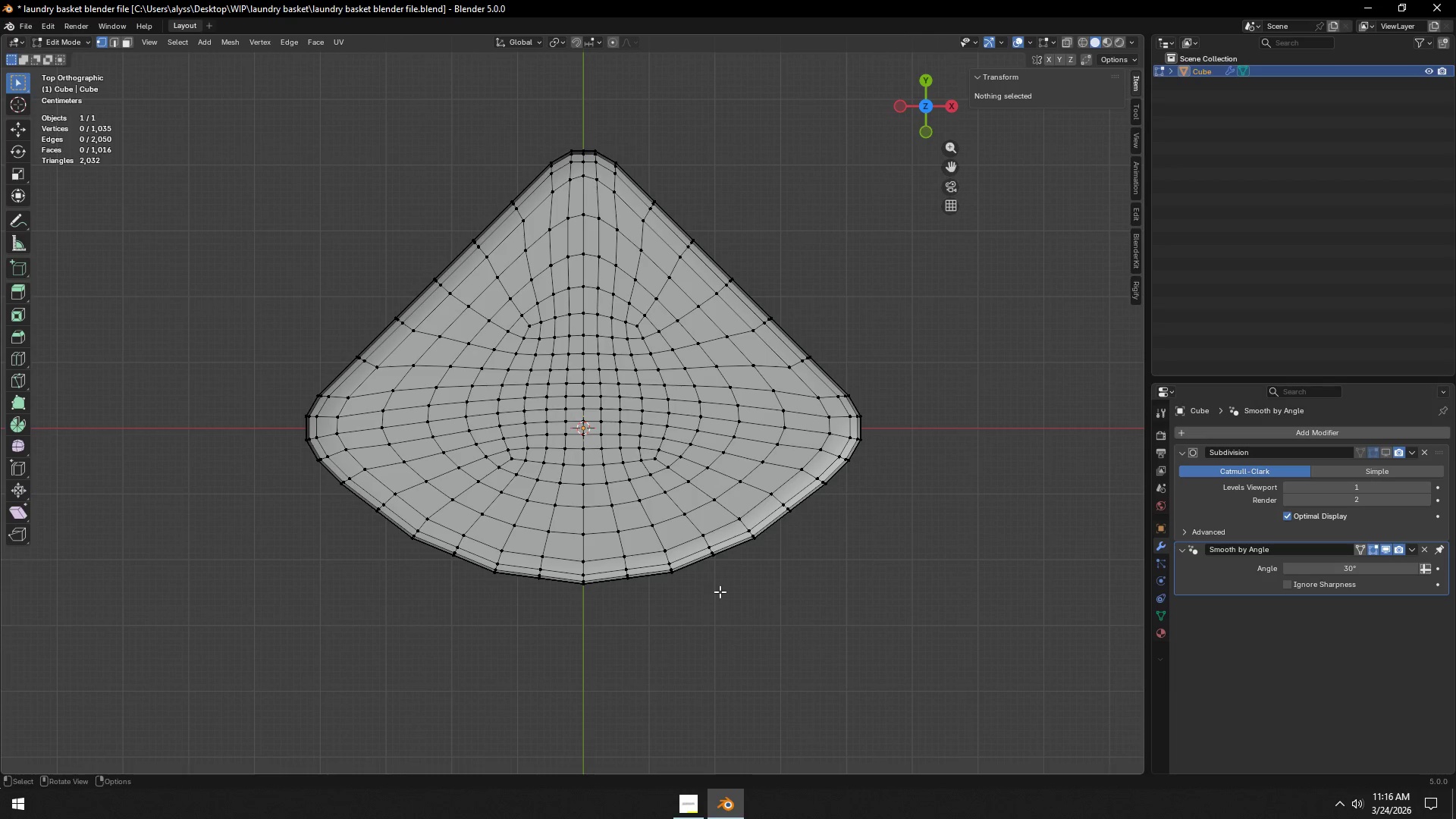 
hold_key(key=ShiftLeft, duration=0.67)
 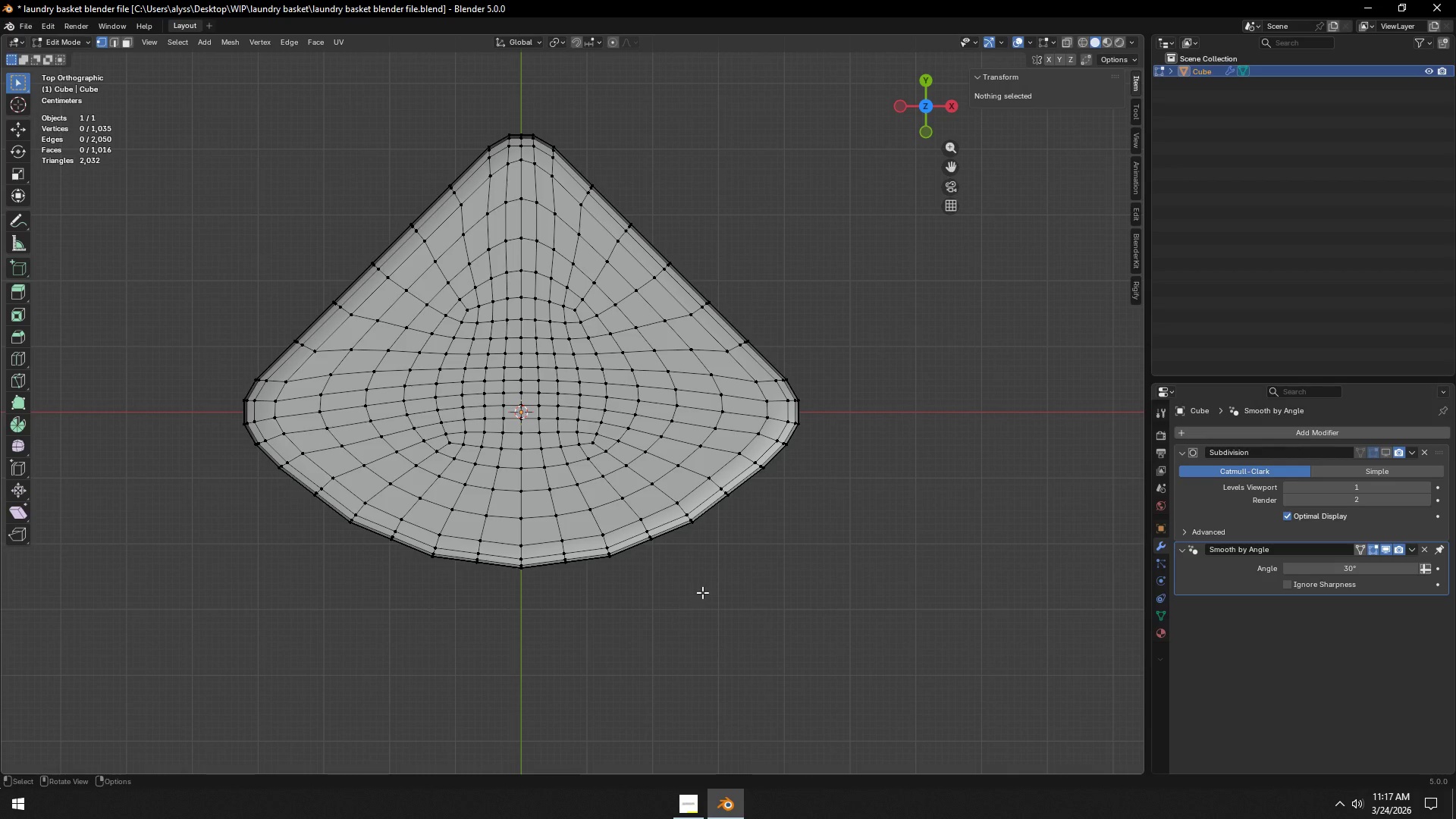 
wait(8.06)
 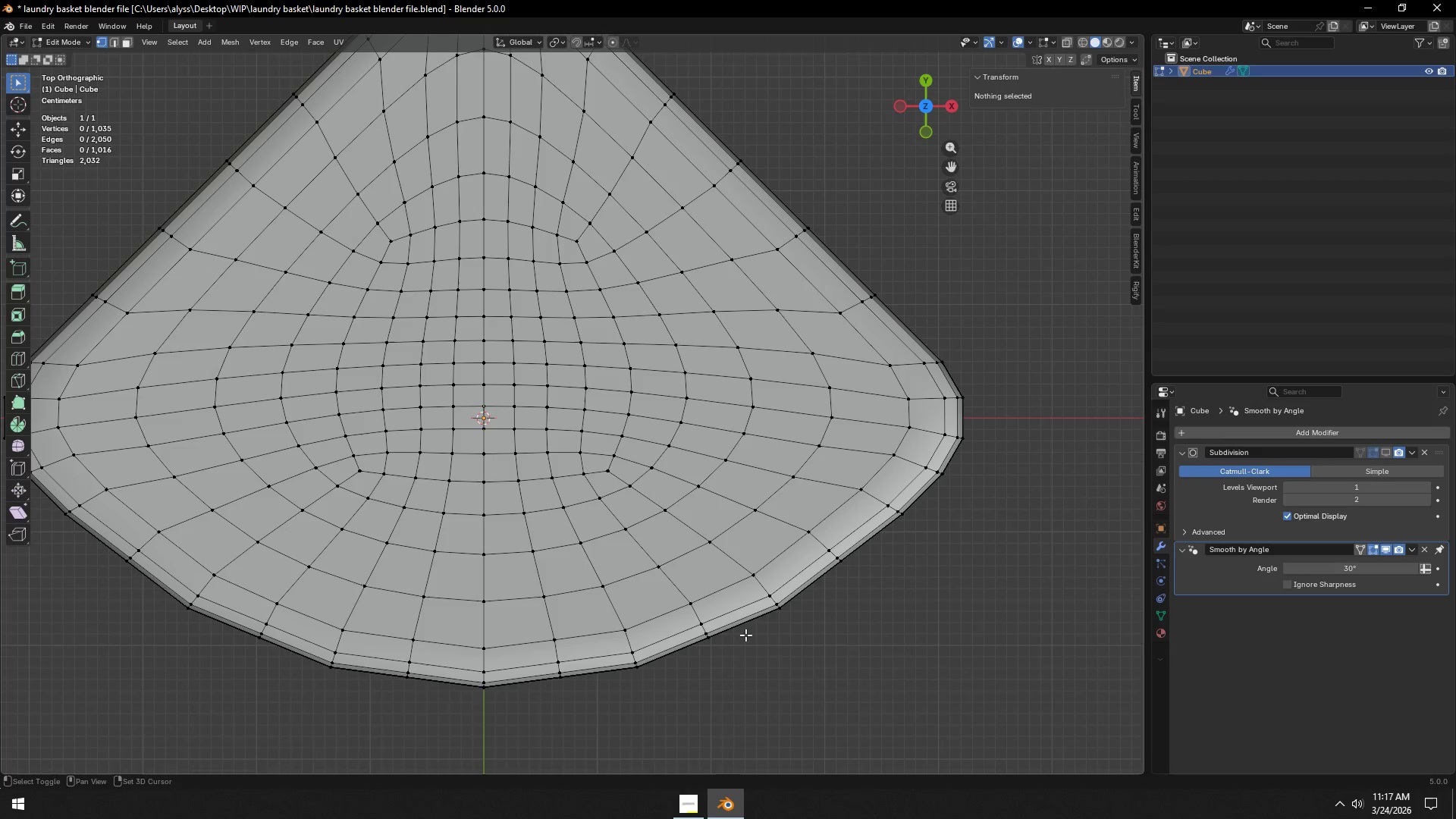 
hold_key(key=ShiftLeft, duration=0.36)
 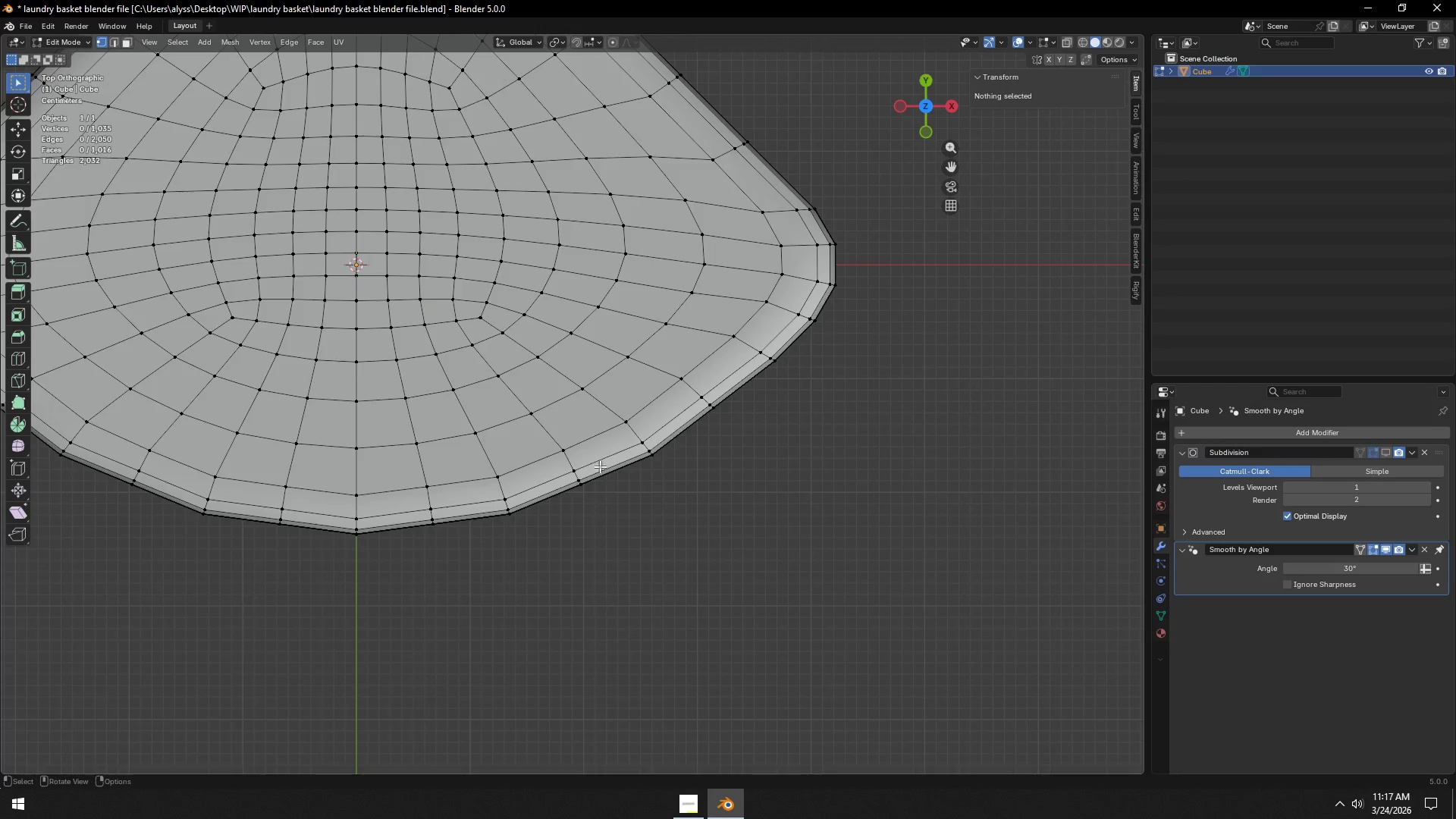 
scroll: coordinate [602, 487], scroll_direction: up, amount: 8.0
 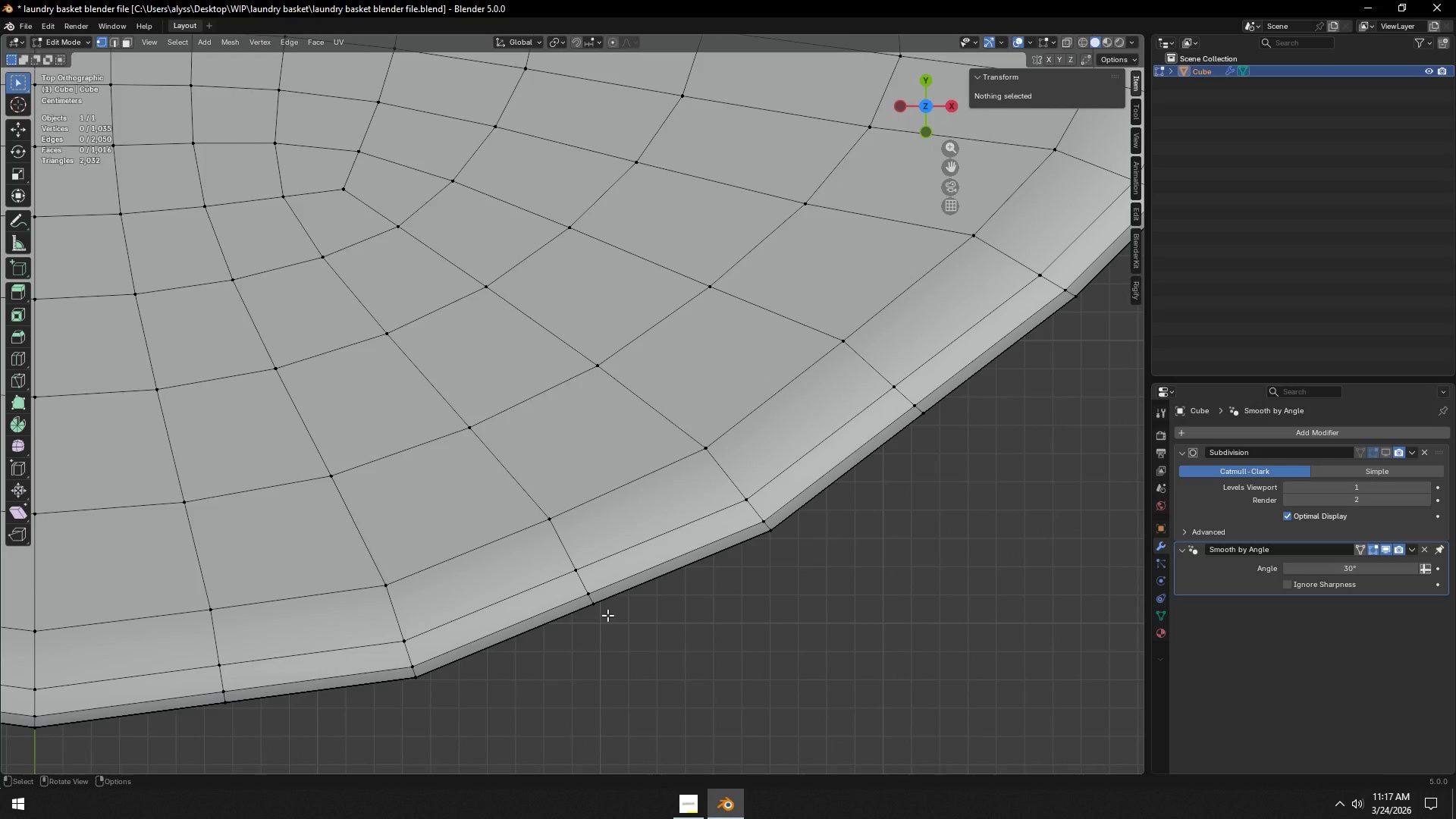 
key(Alt+AltLeft)
 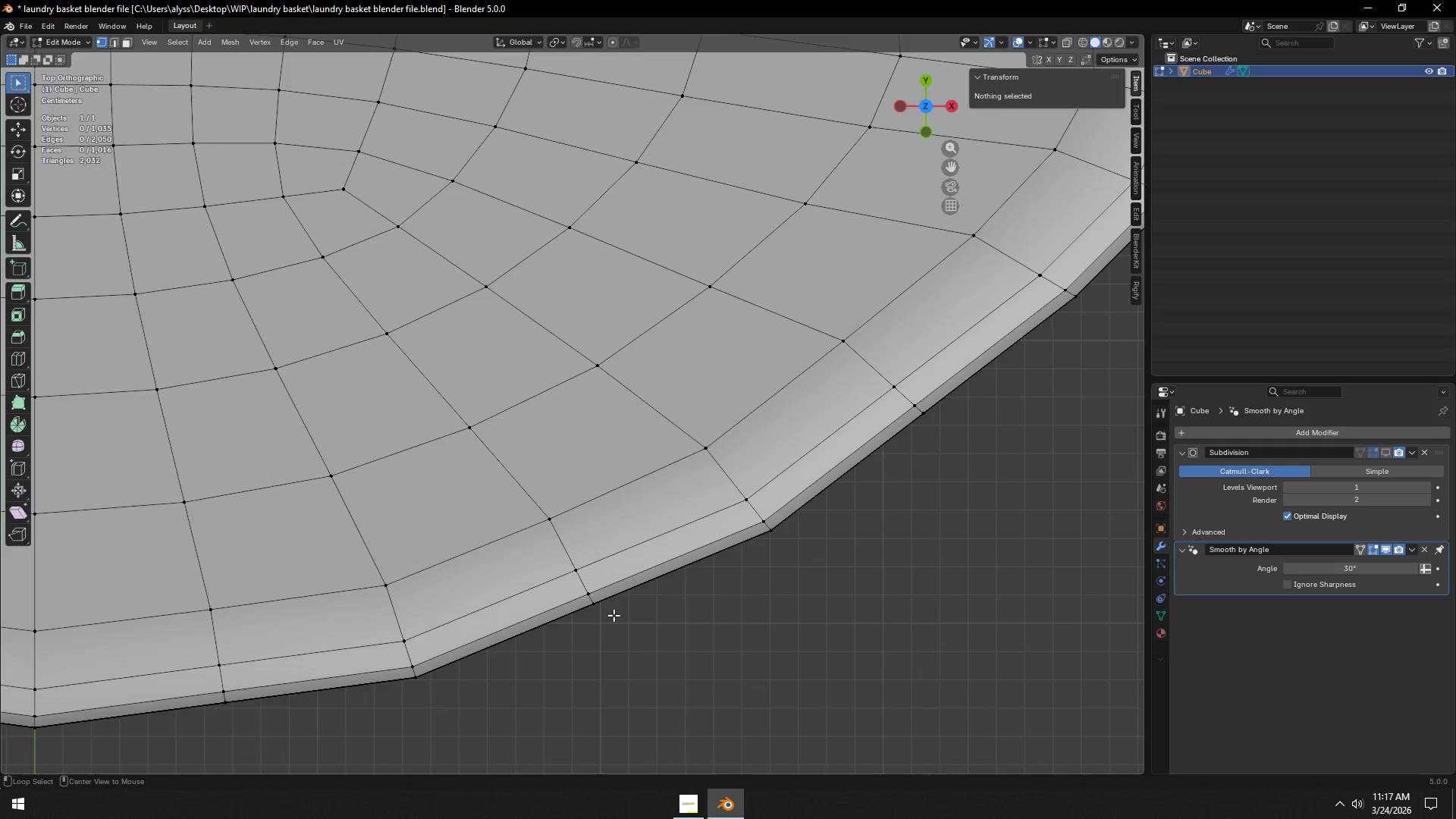 
key(Alt+Z)
 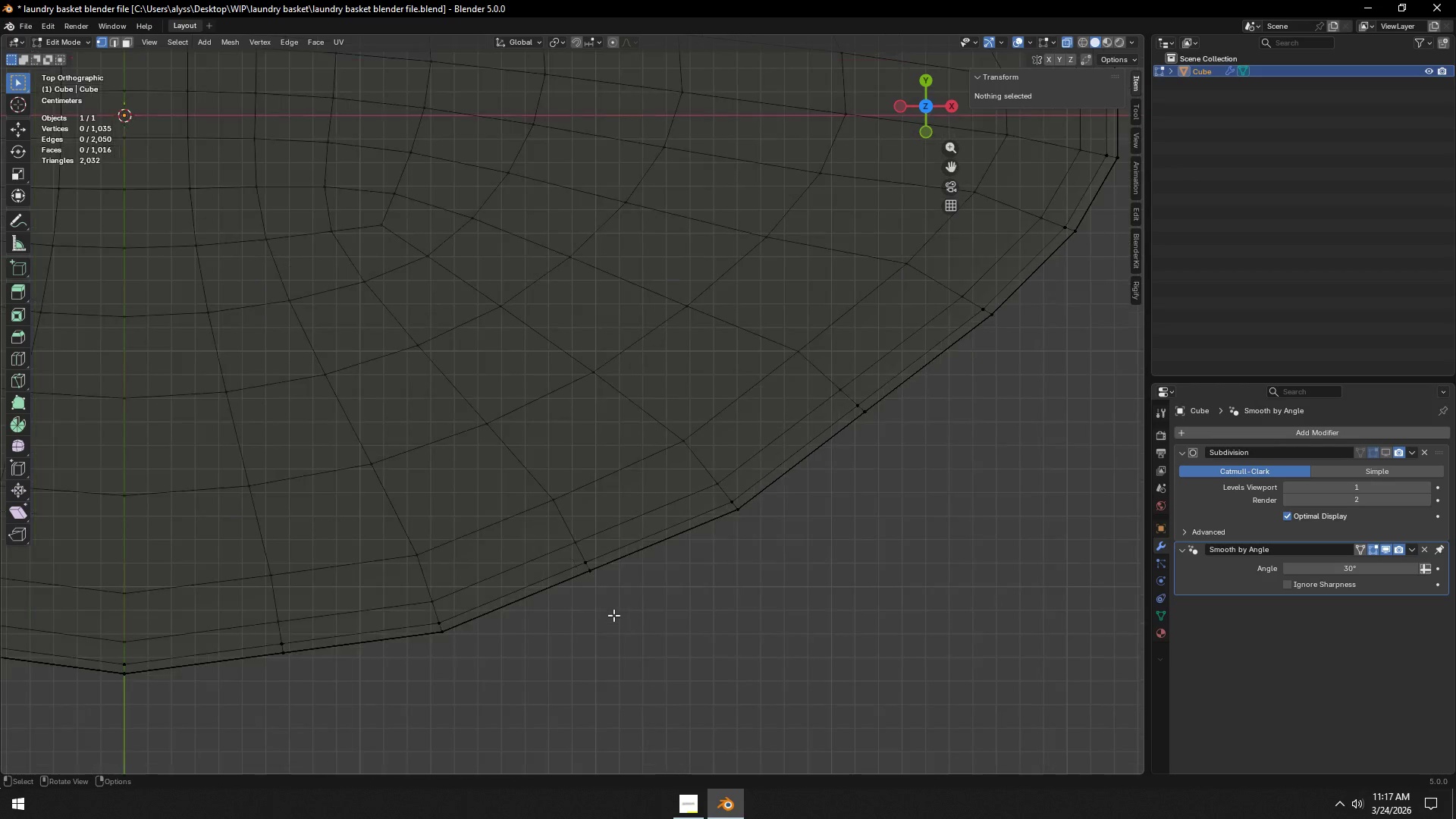 
scroll: coordinate [613, 615], scroll_direction: down, amount: 3.0
 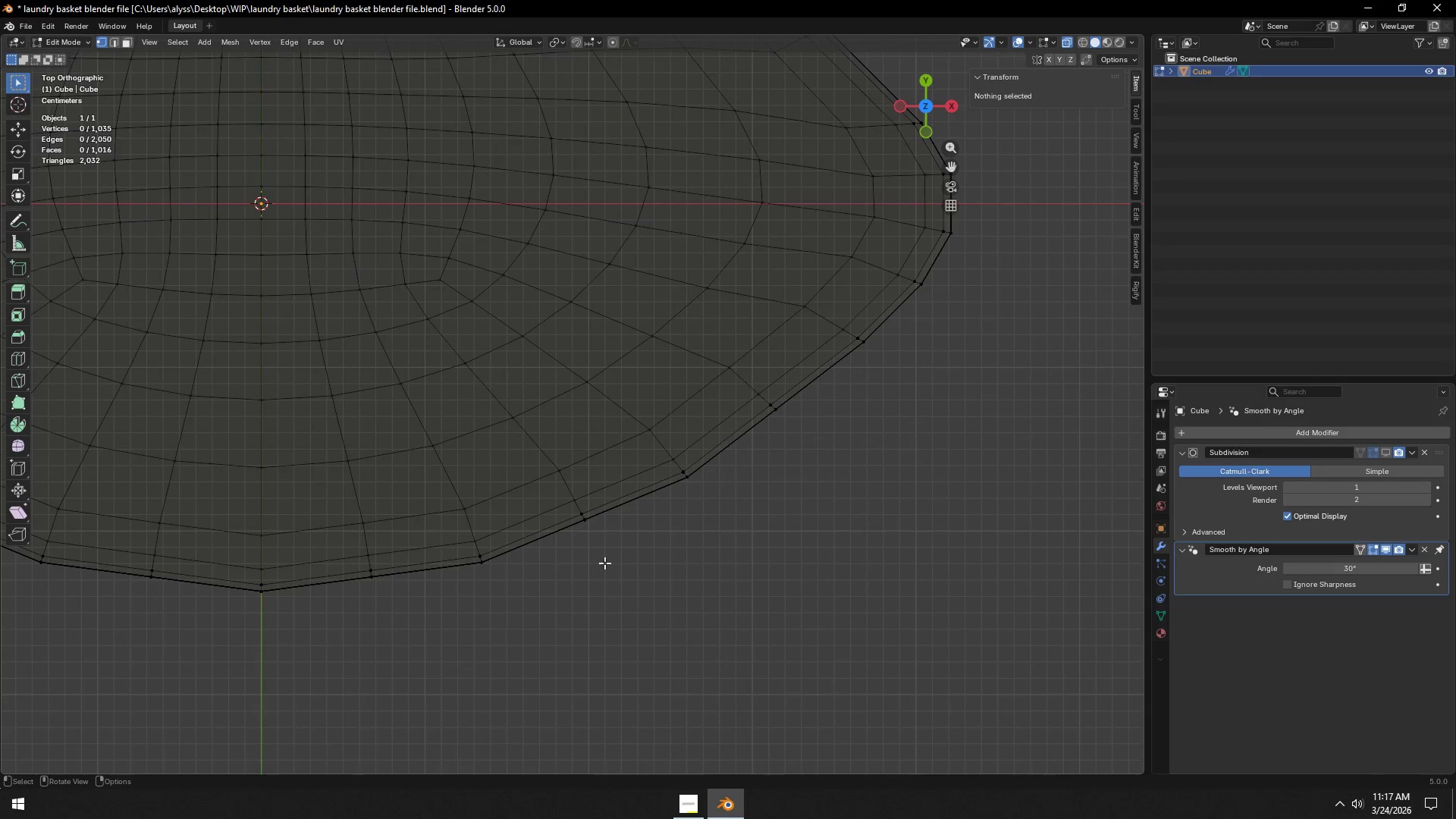 
key(C)
 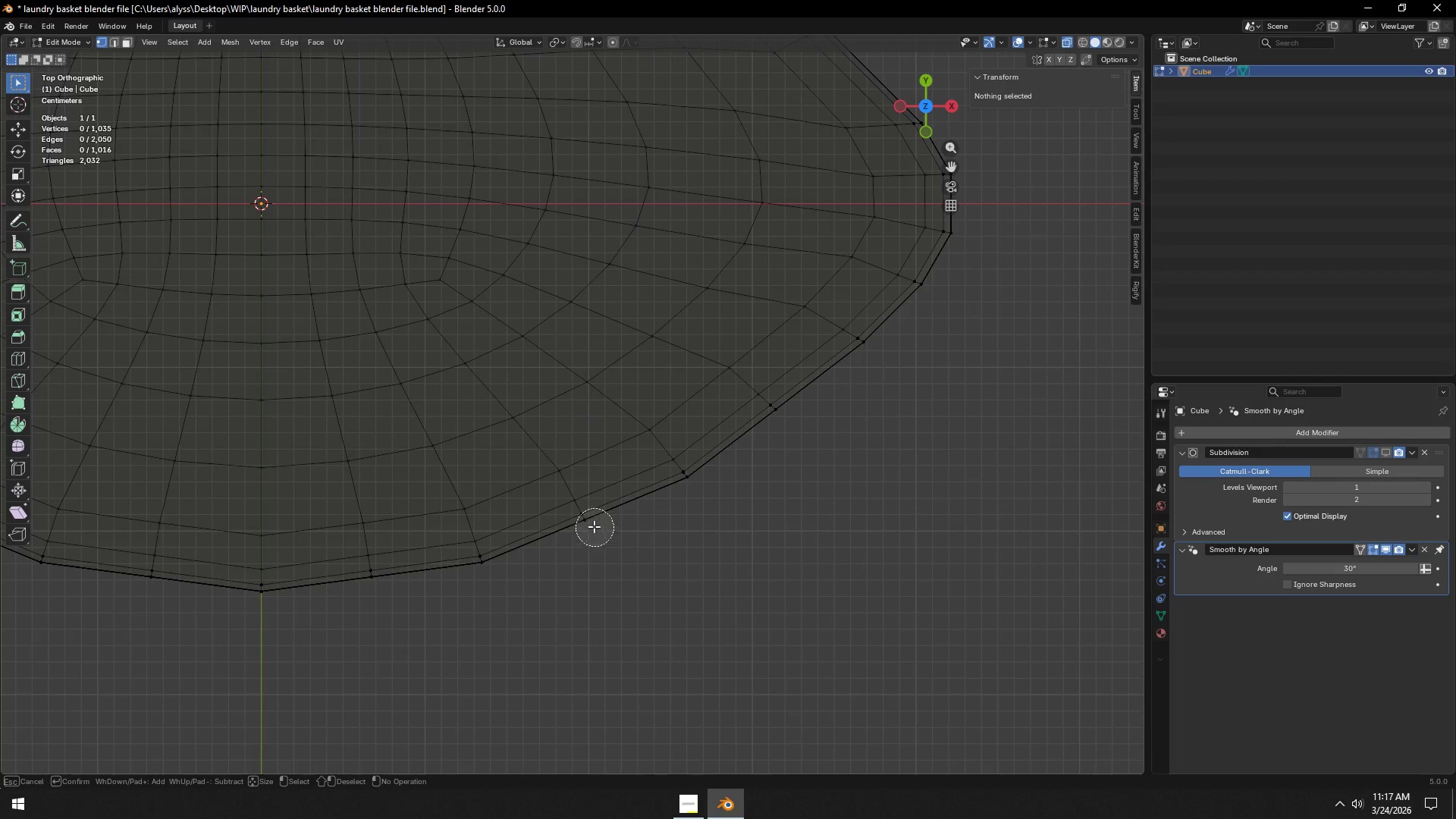 
left_click([592, 523])
 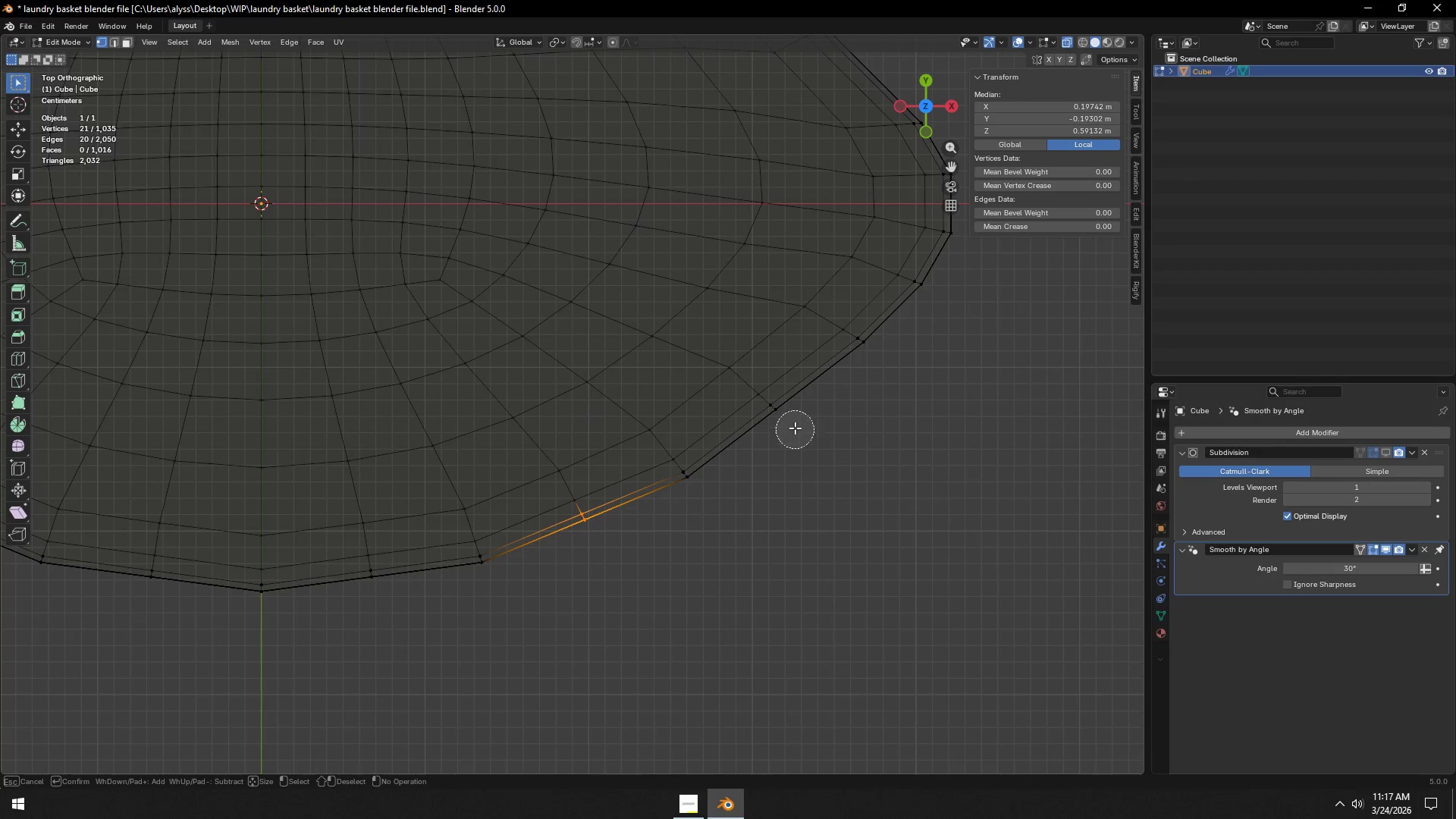 
left_click([783, 413])
 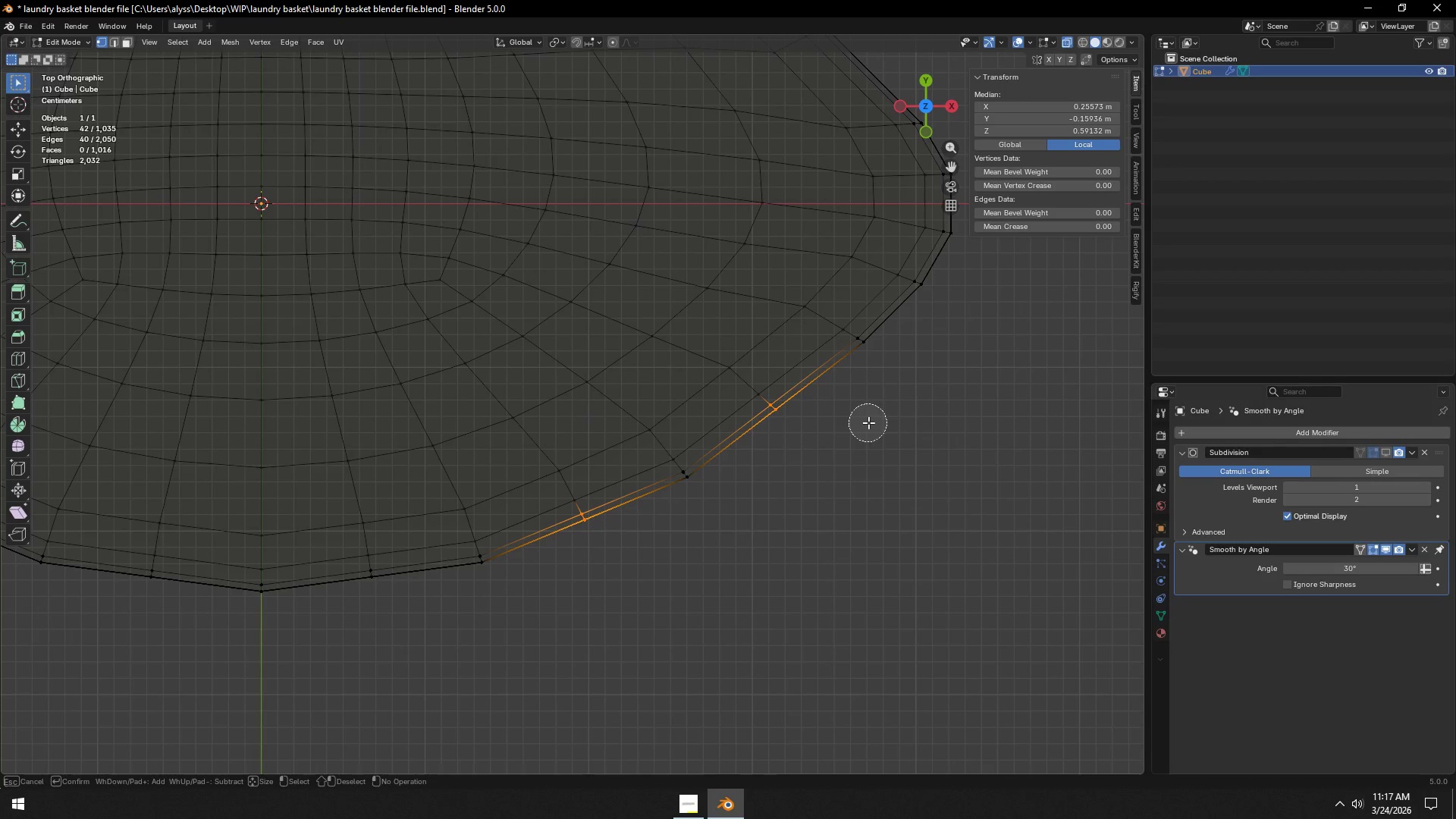 
right_click([874, 419])
 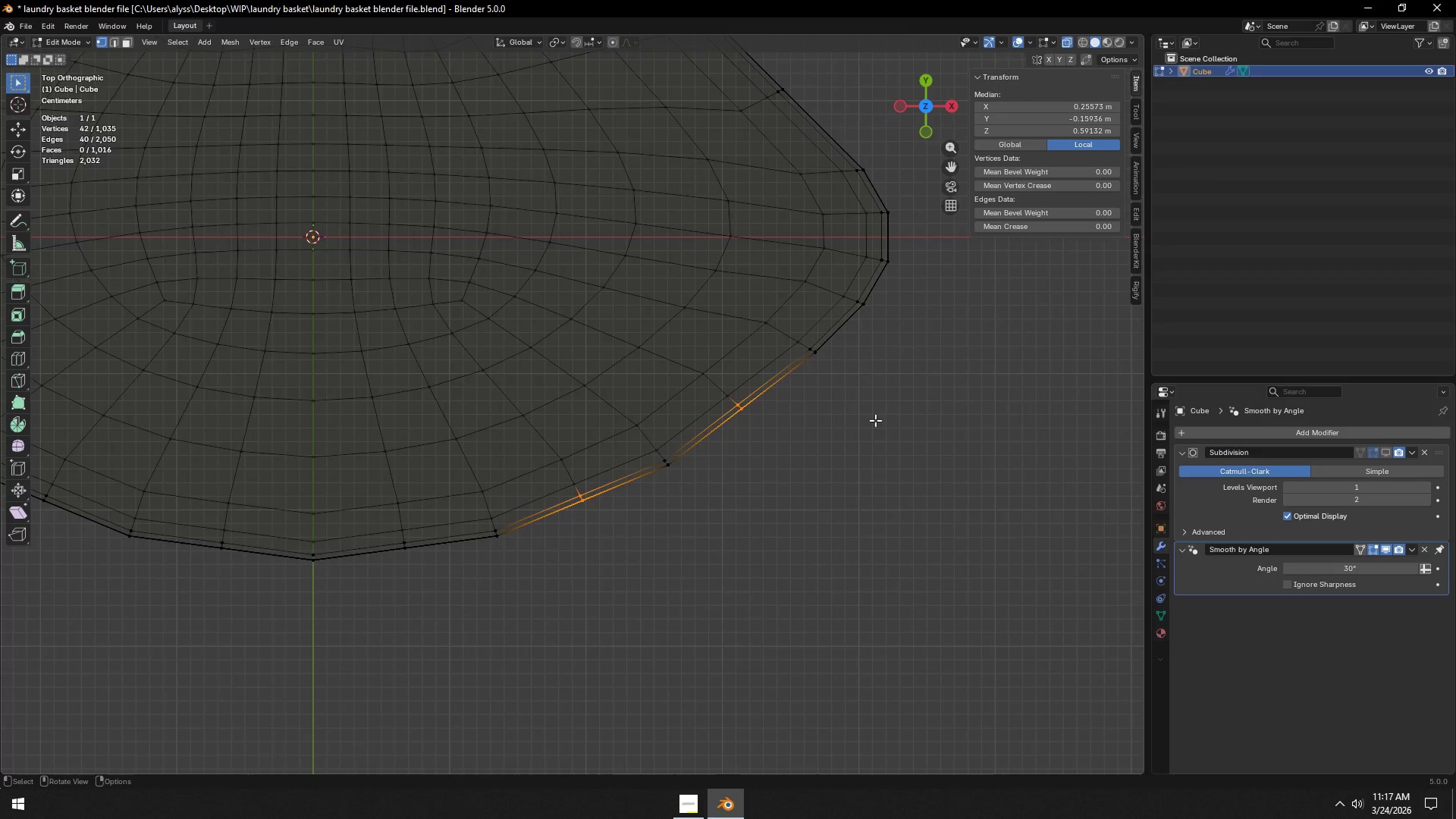 
hold_key(key=ShiftLeft, duration=0.58)
 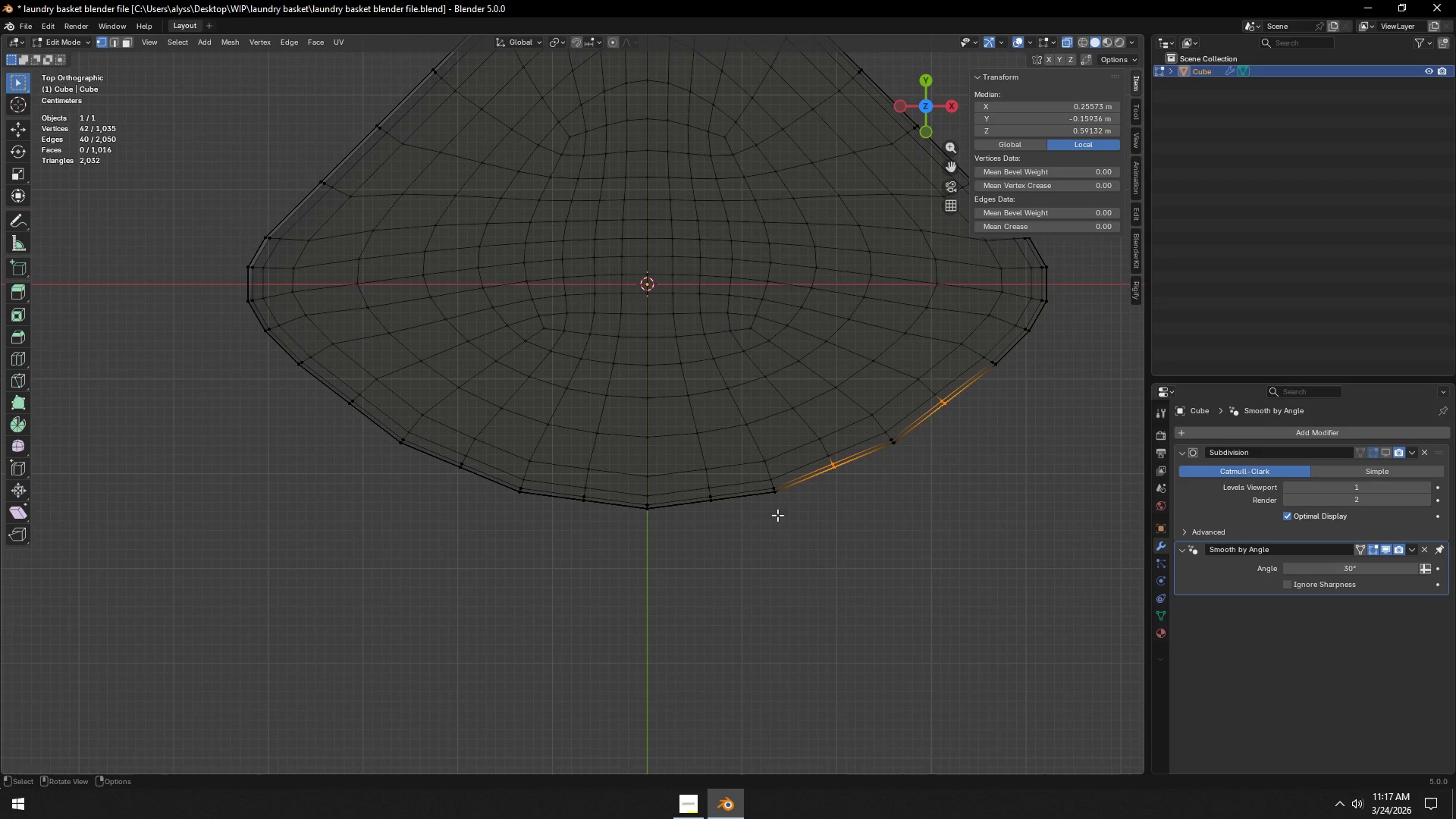 
key(C)
 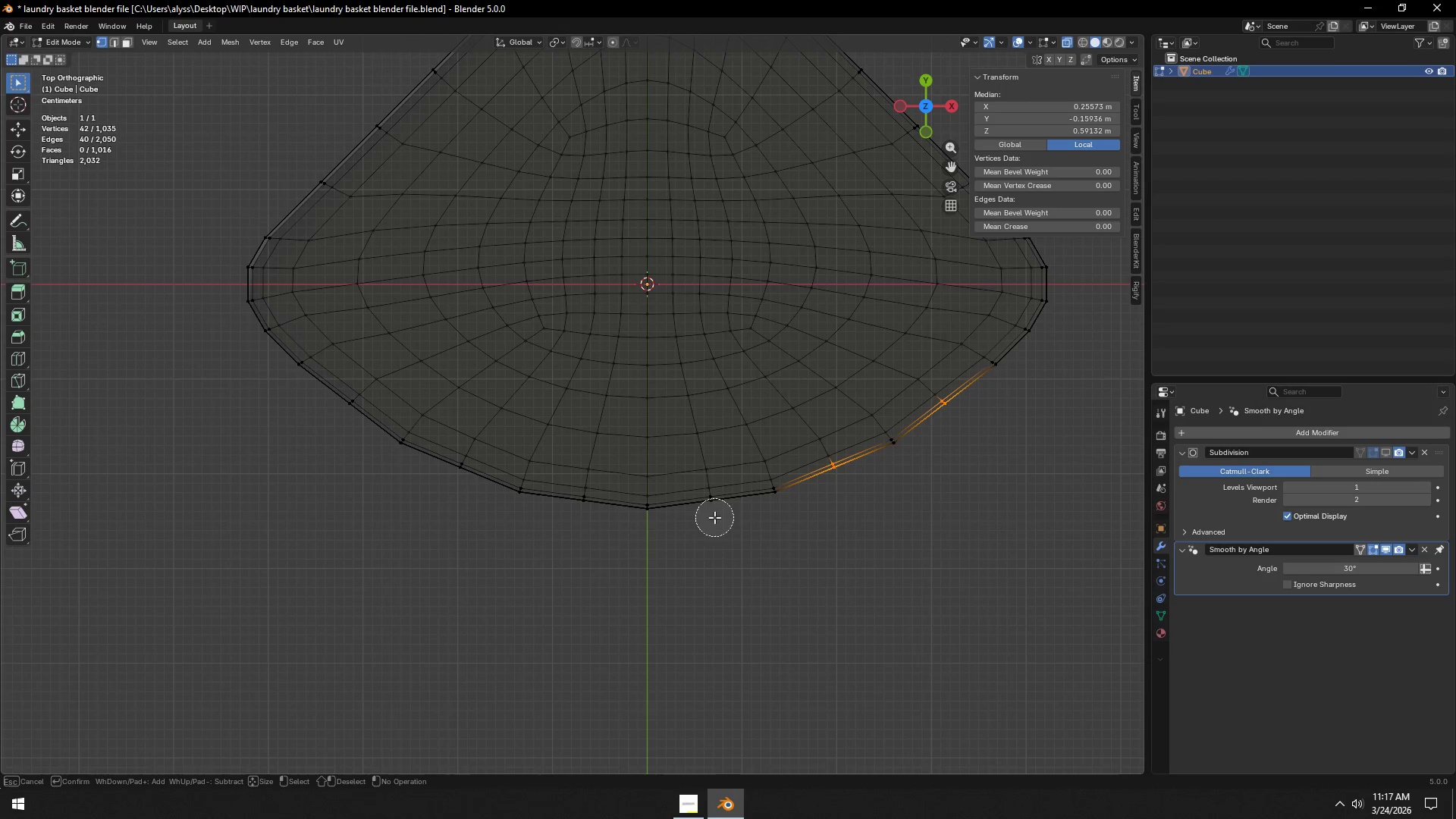 
scroll: coordinate [711, 487], scroll_direction: down, amount: 4.0
 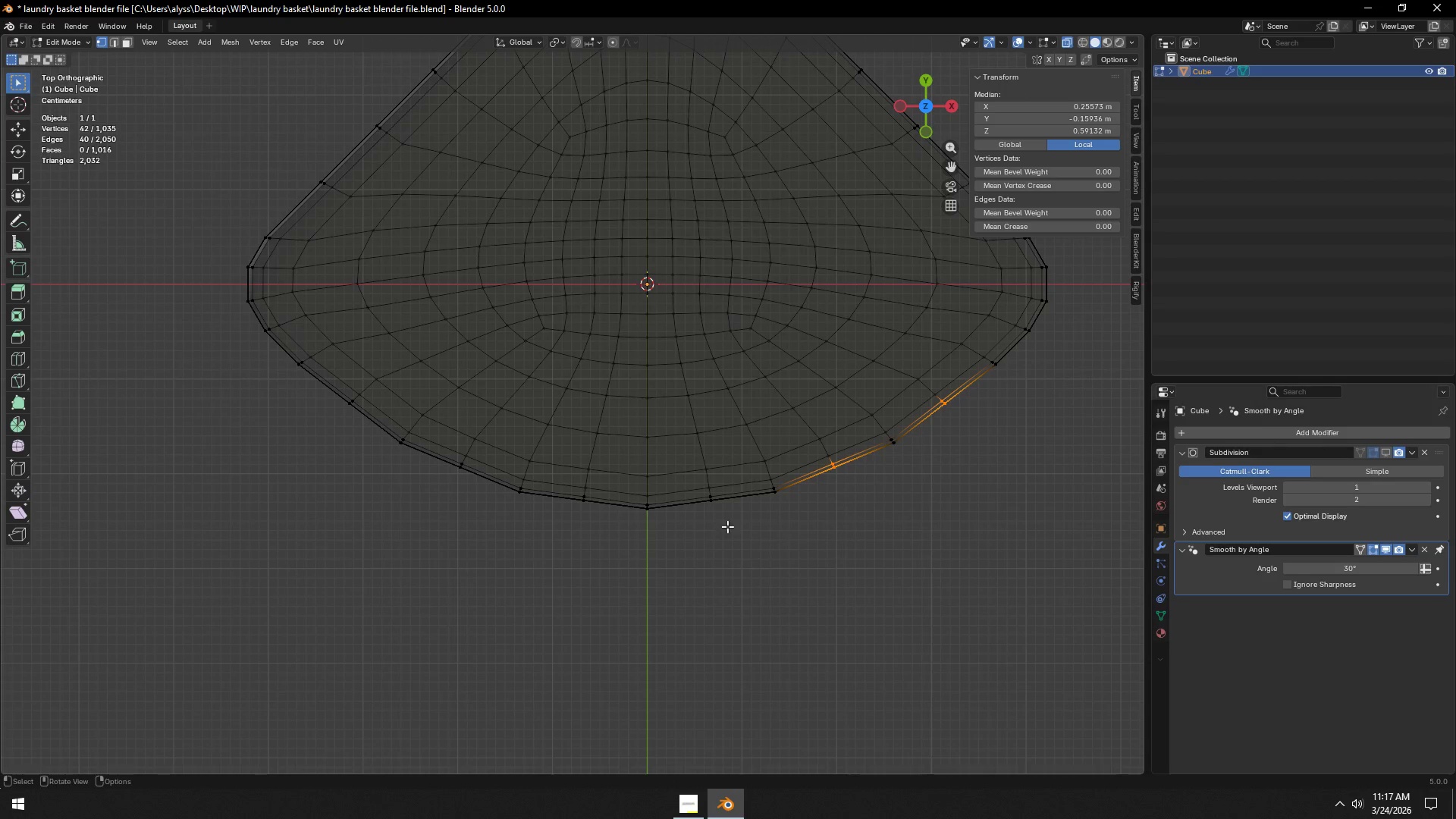 
left_click([713, 510])
 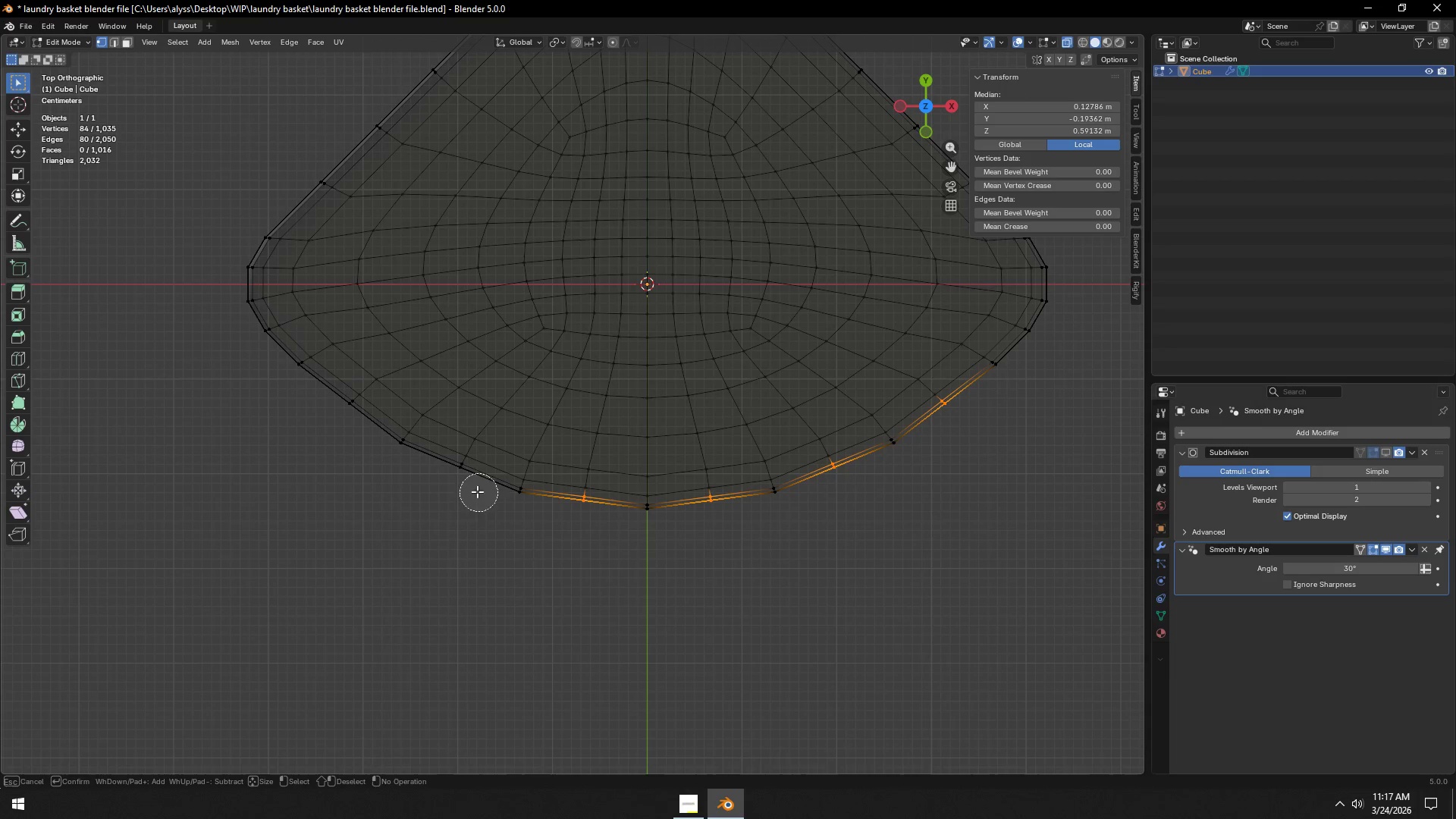 
left_click([455, 479])
 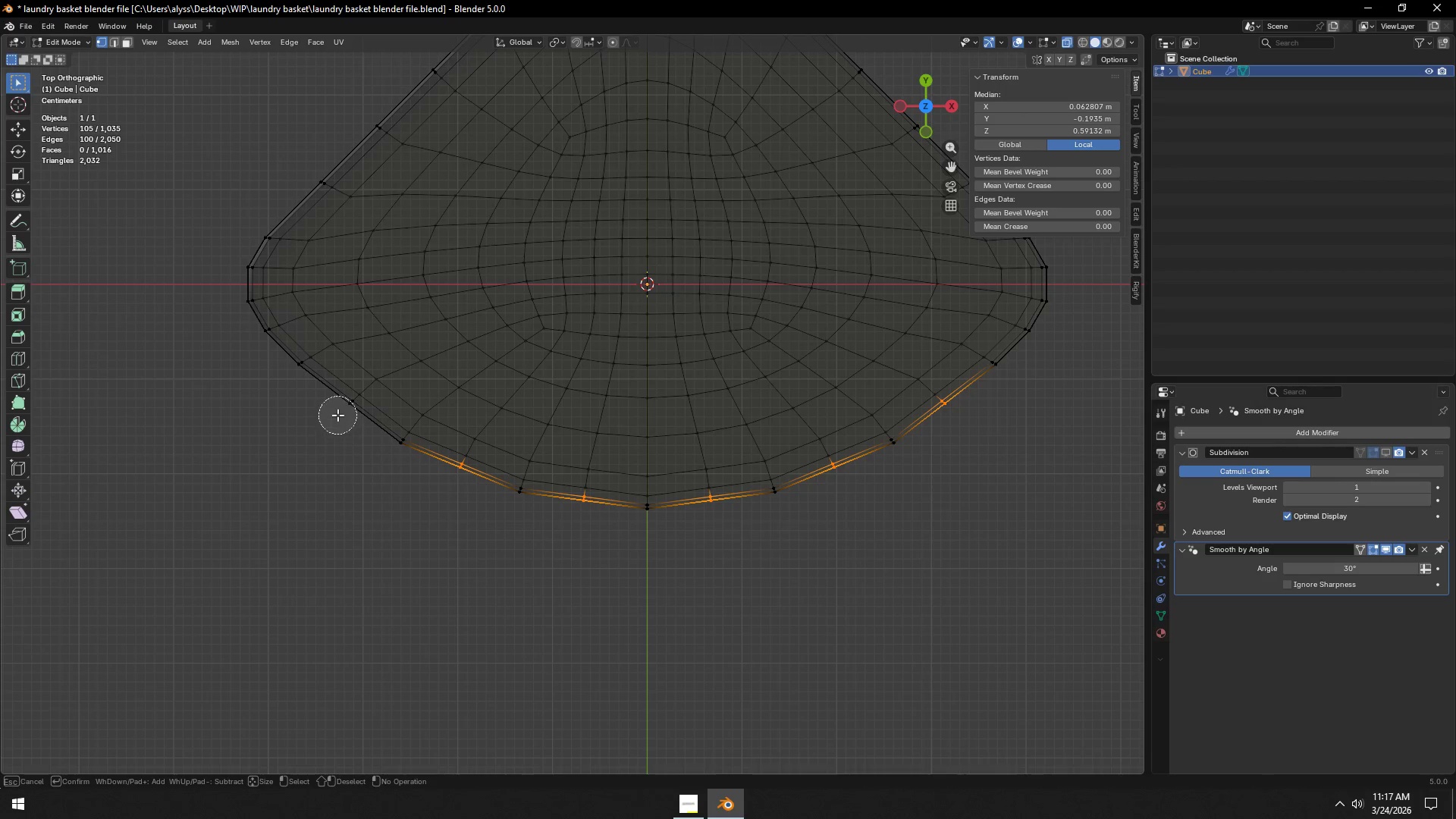 
left_click([338, 412])
 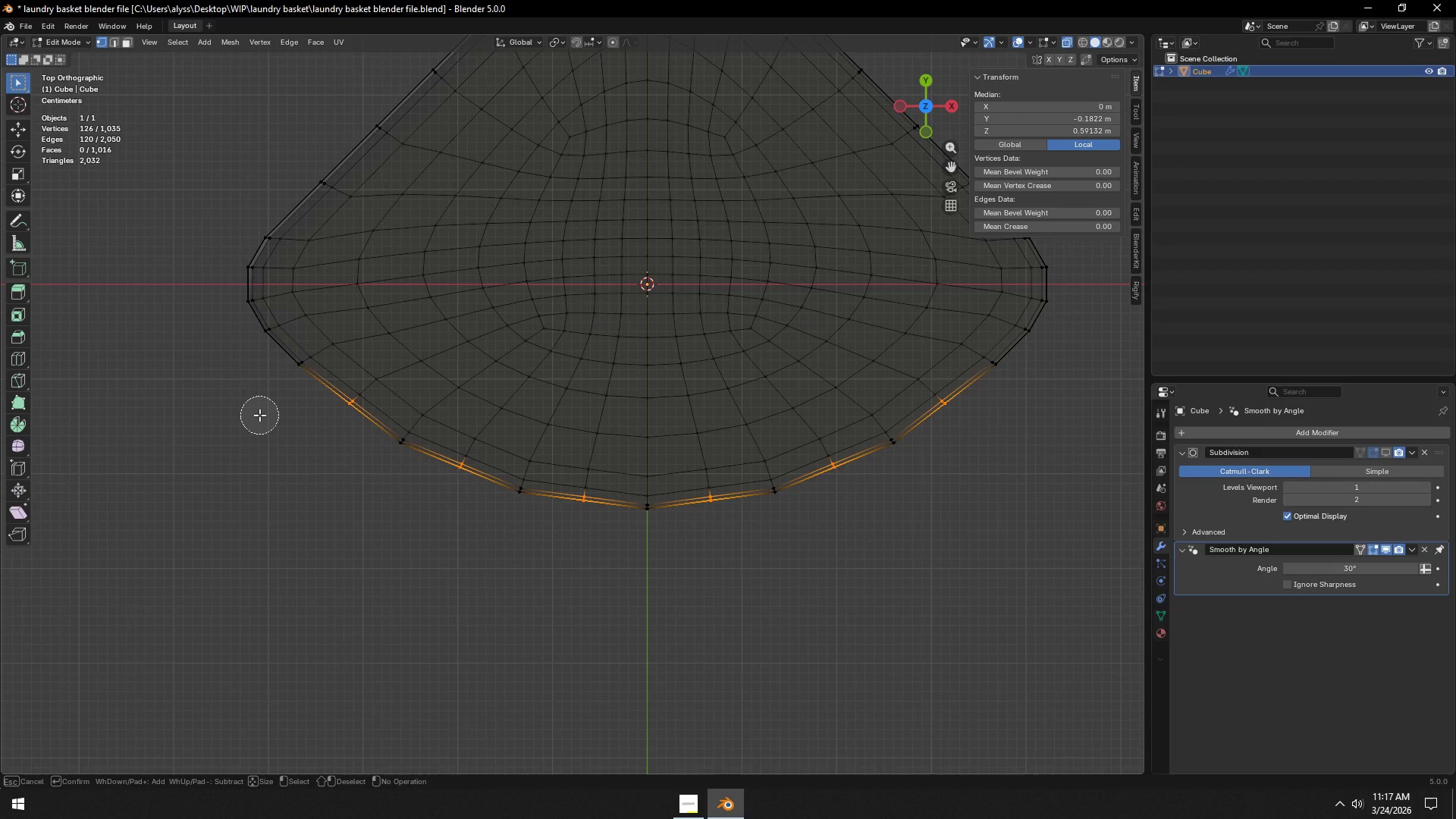 
right_click([259, 415])
 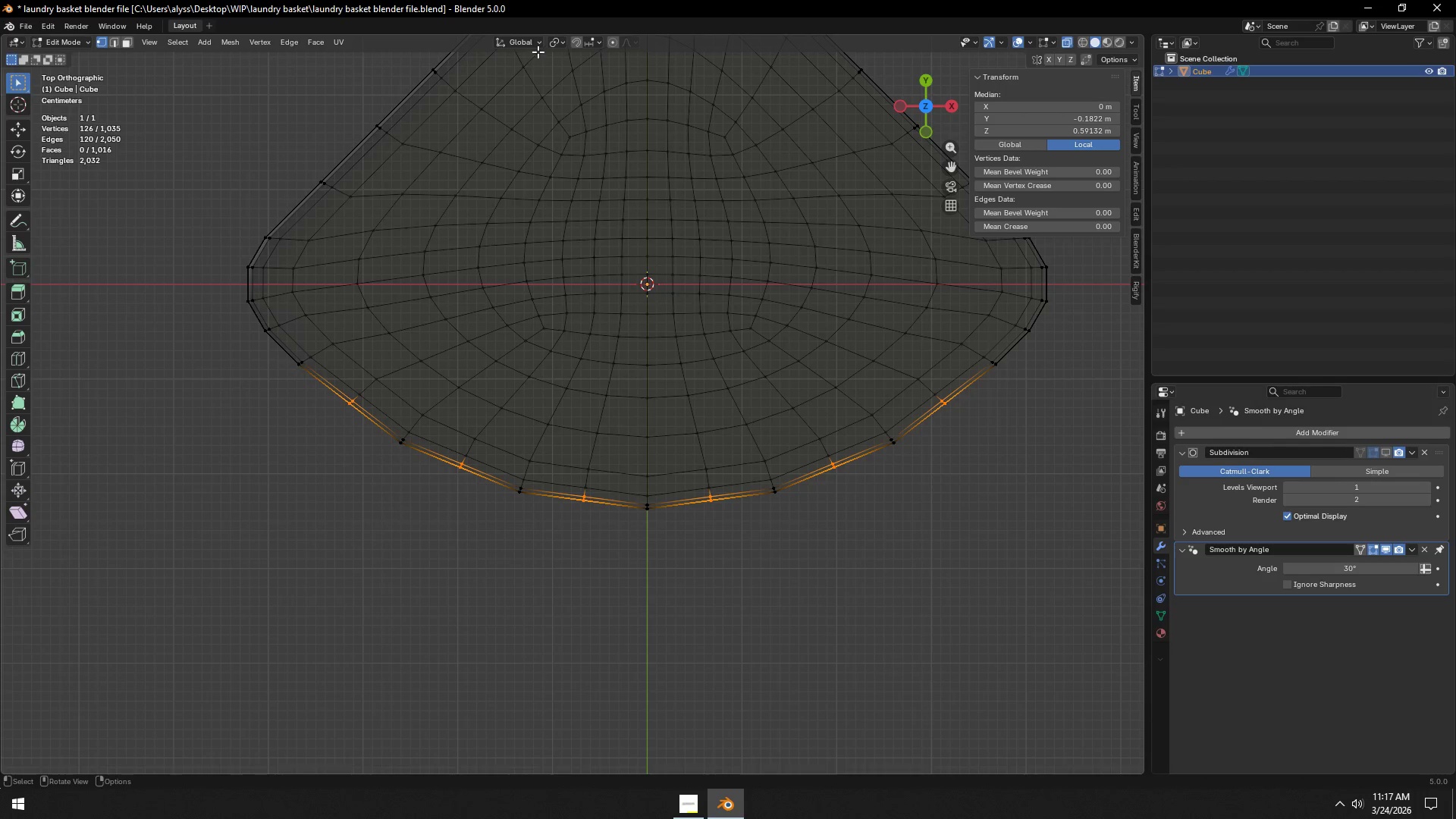 
left_click([534, 45])
 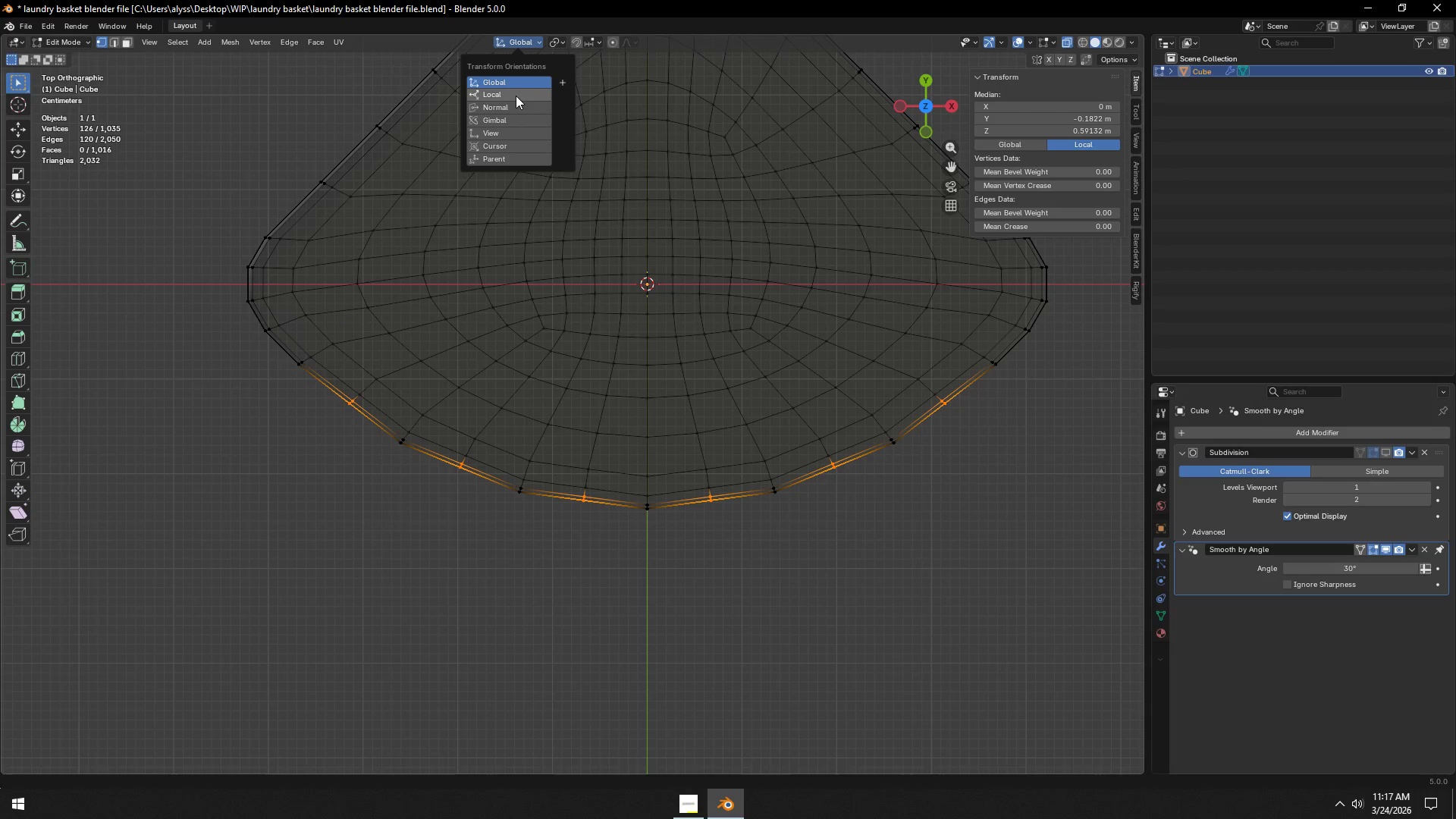 
left_click([513, 144])
 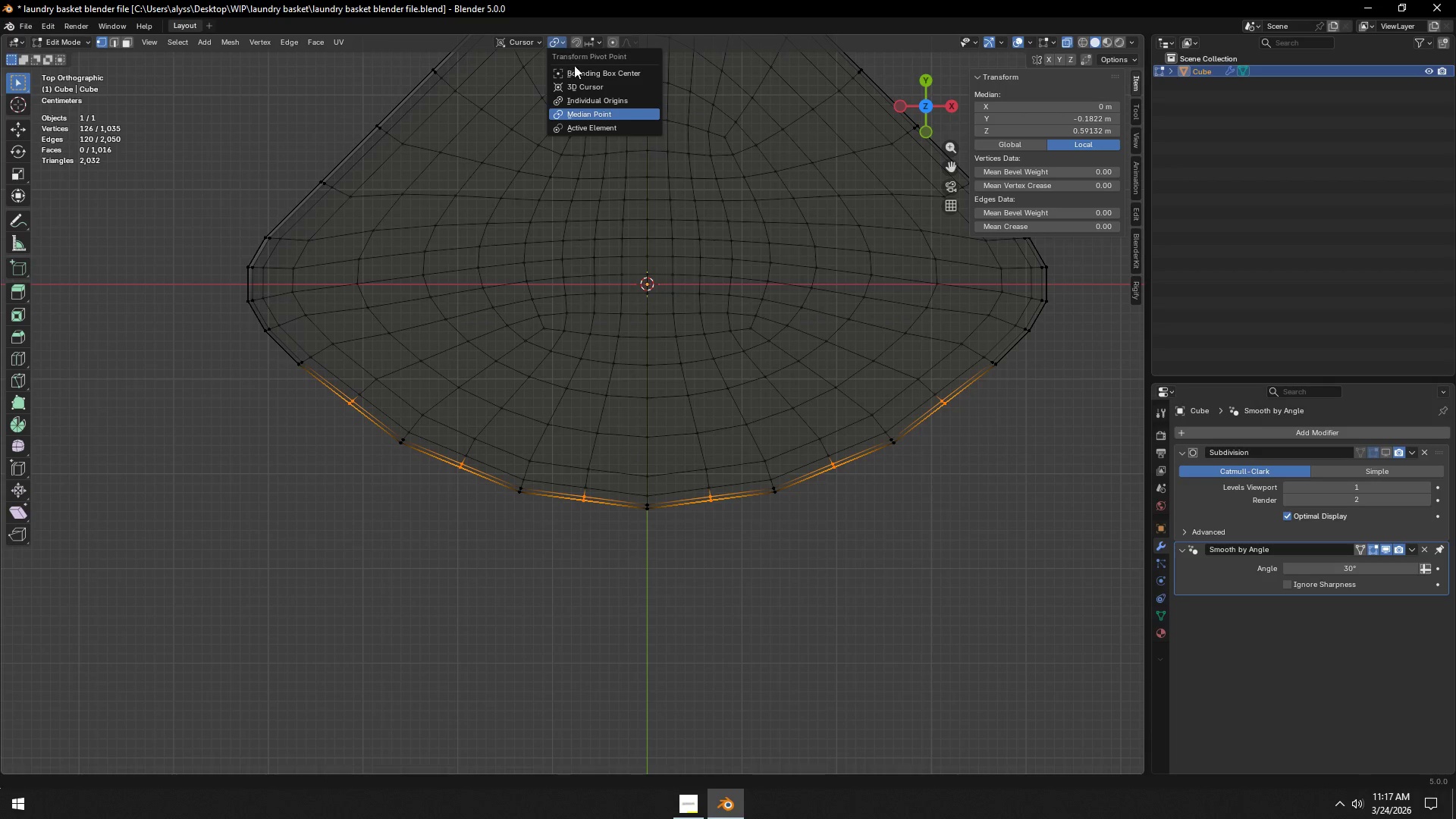 
left_click([585, 88])
 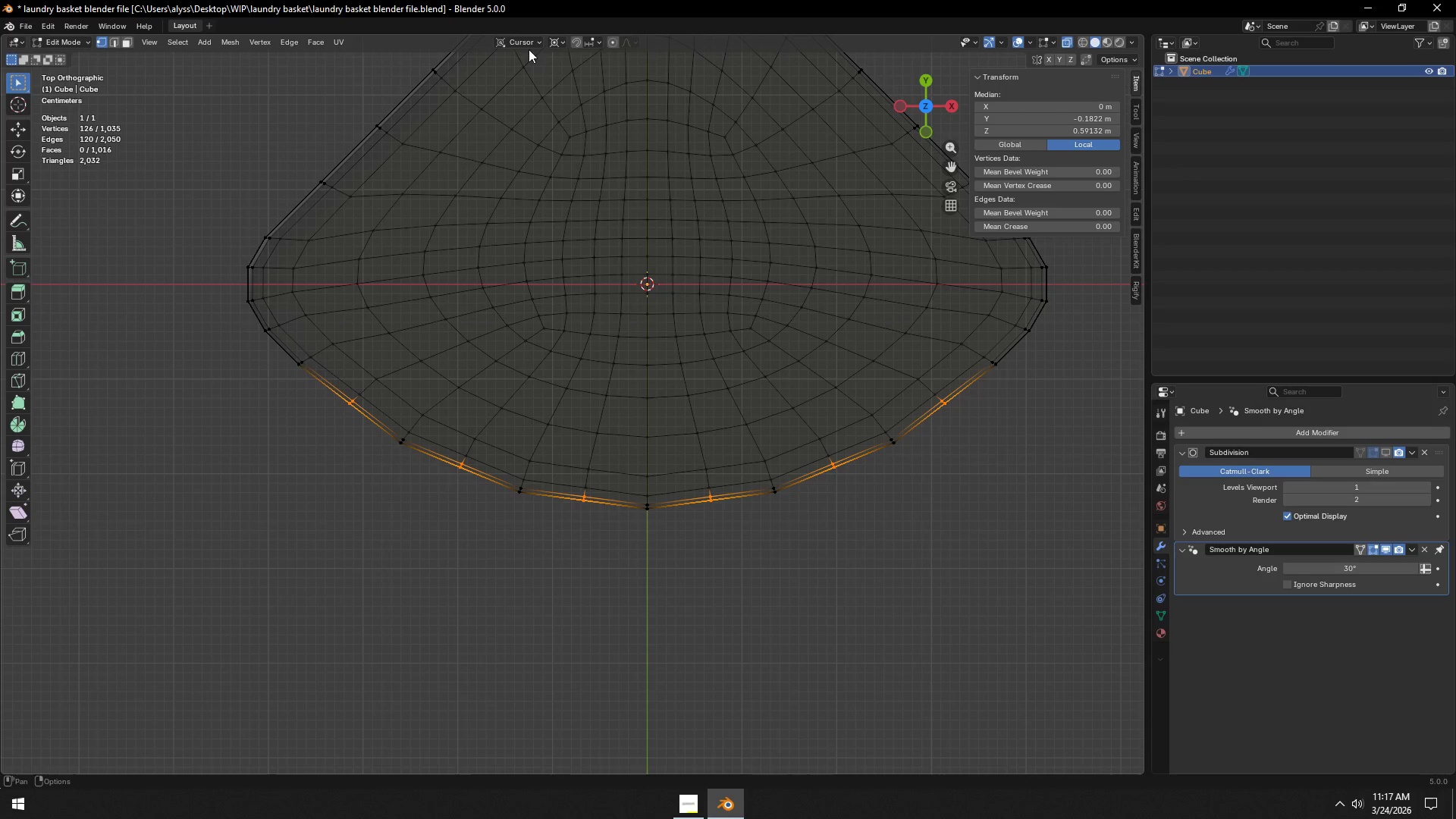 
left_click([529, 43])
 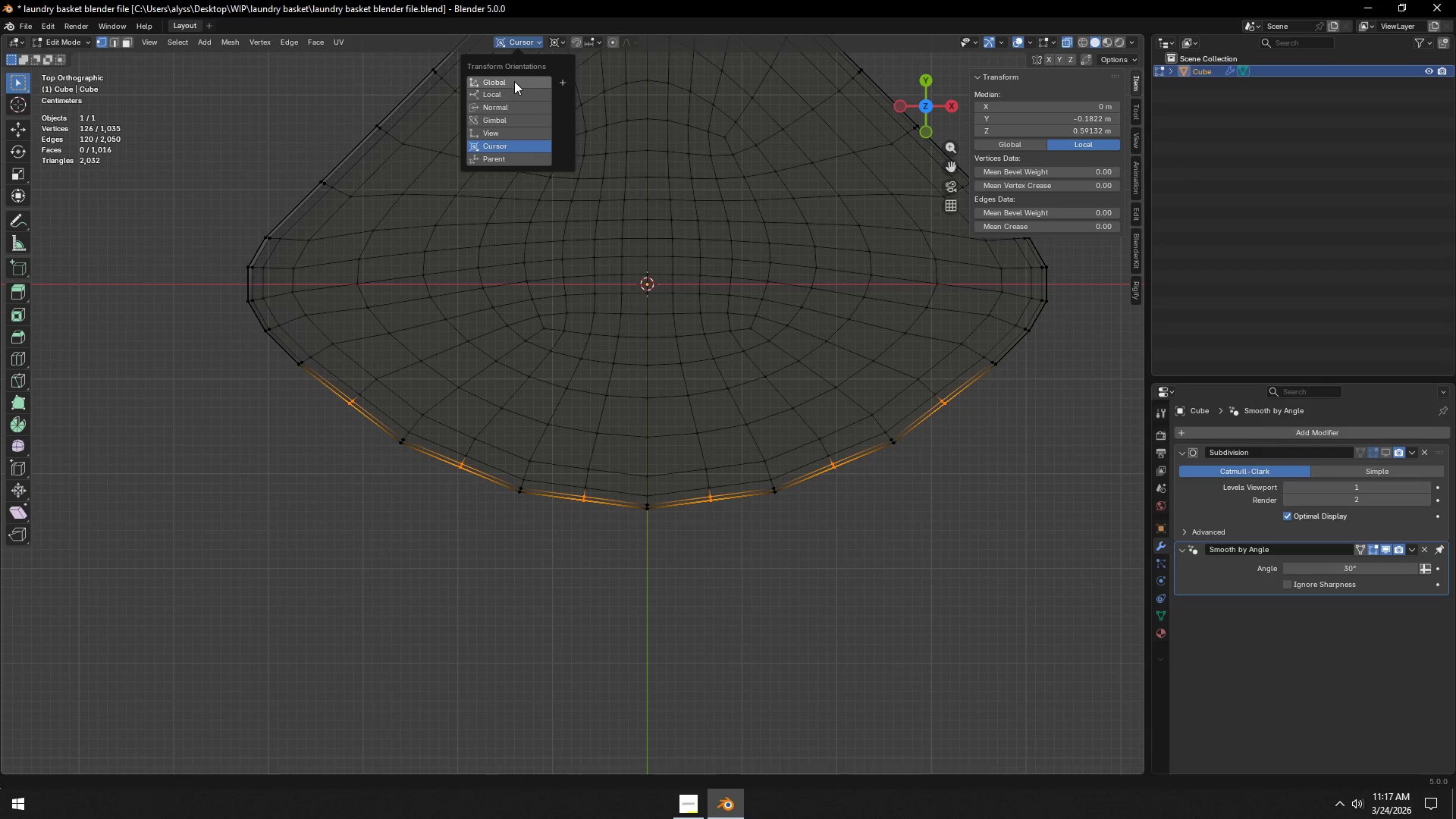 
left_click([514, 81])
 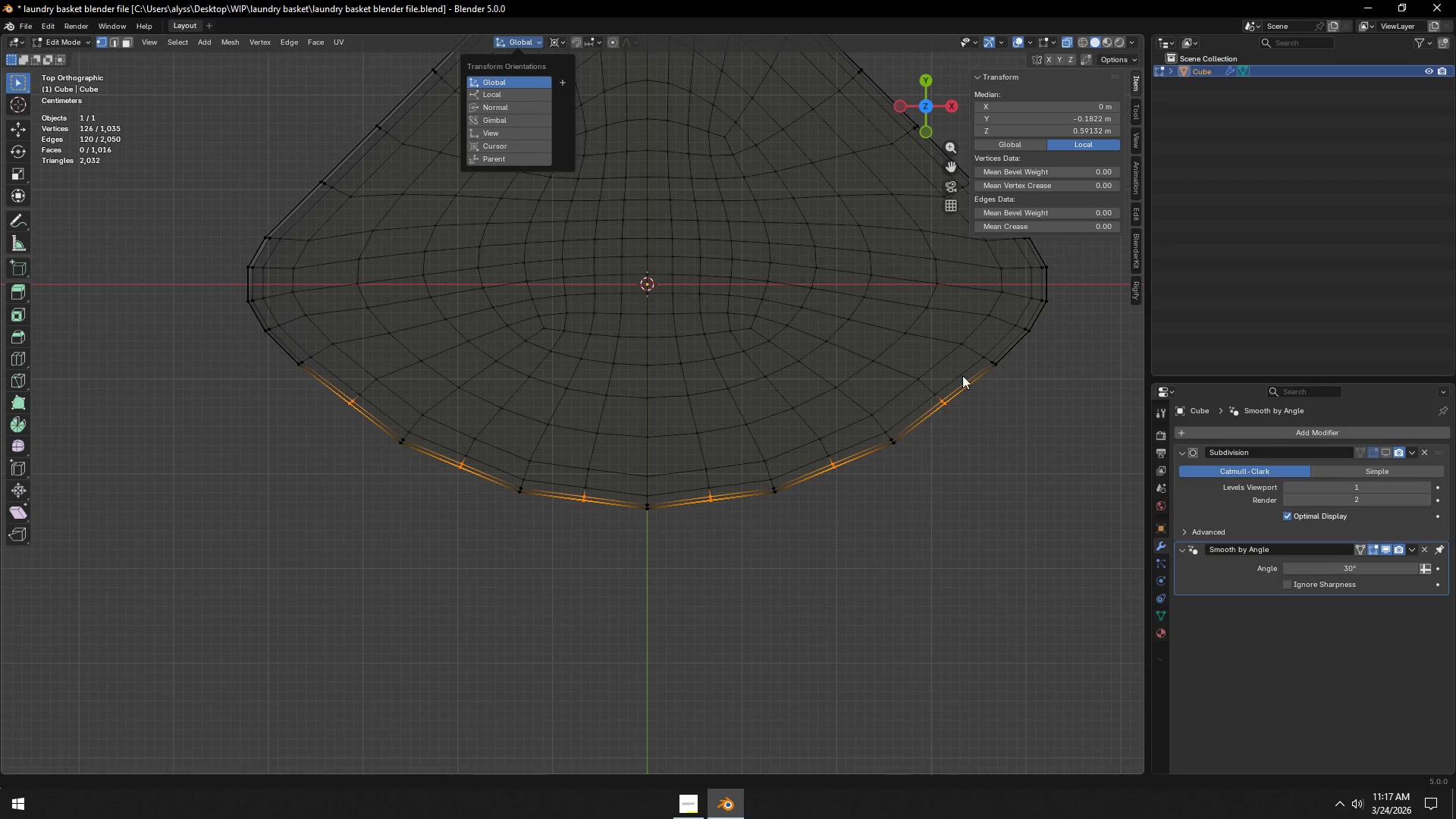 
left_click([1056, 500])
 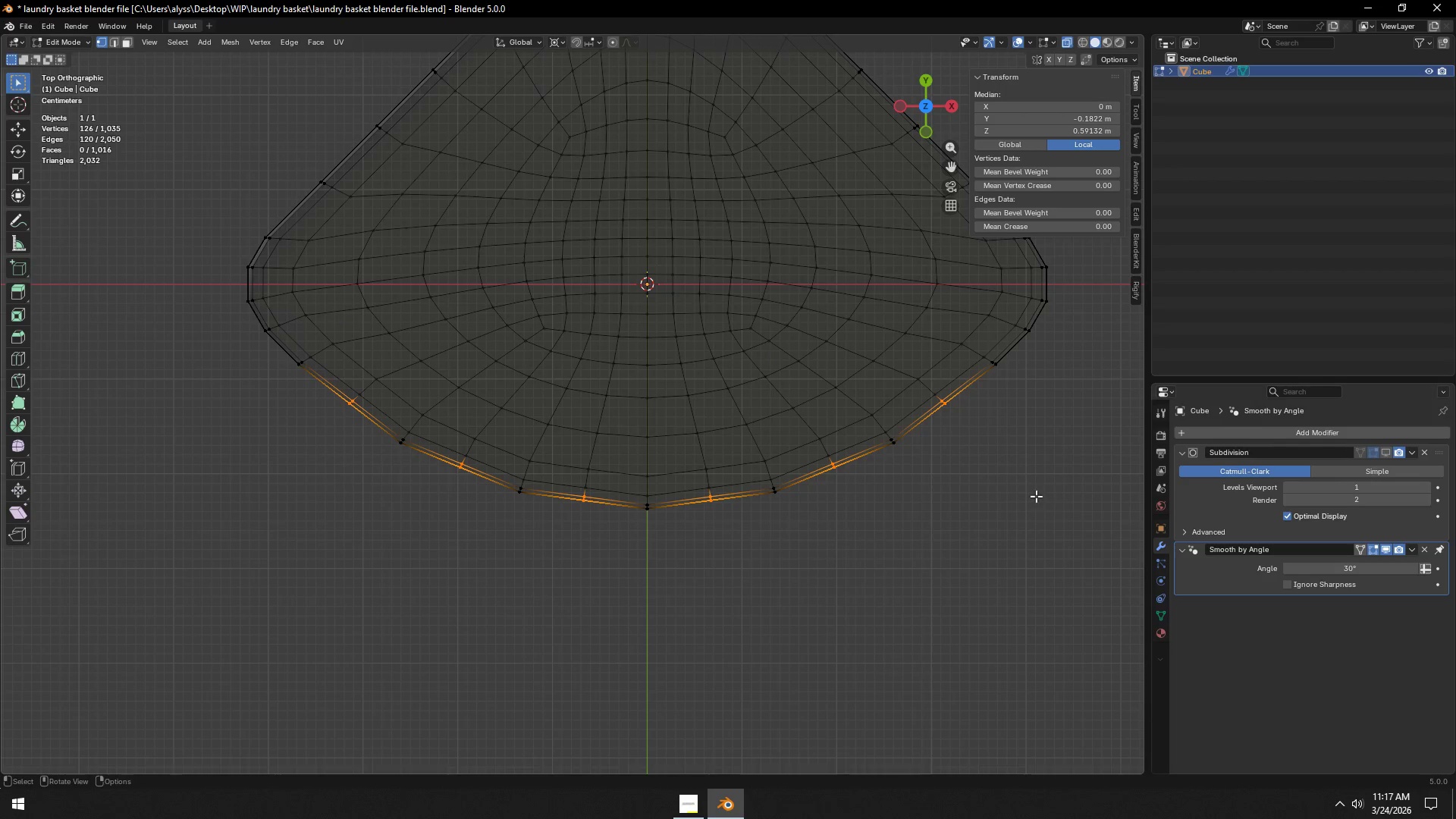 
hold_key(key=ShiftLeft, duration=0.36)
 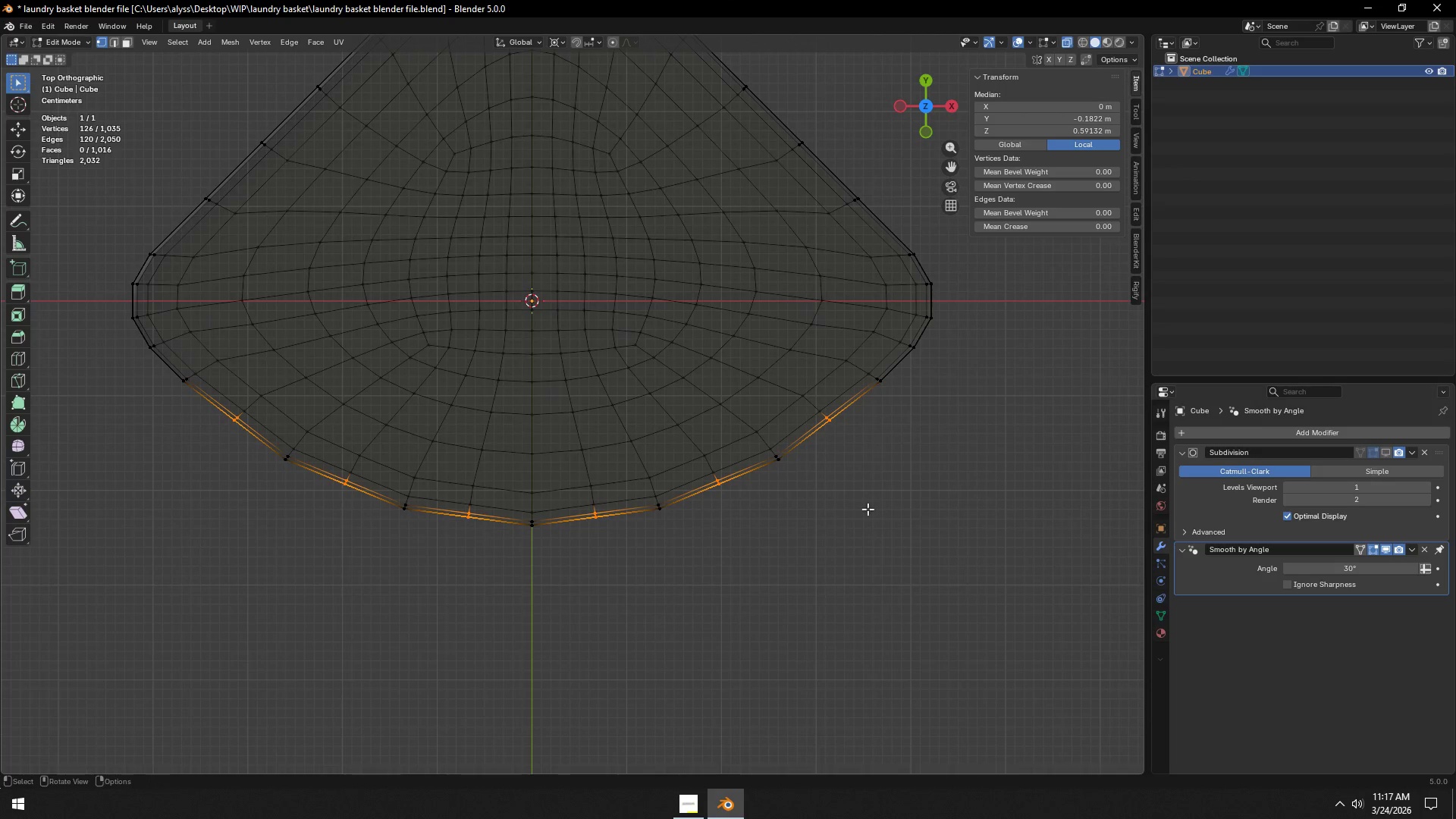 
scroll: coordinate [881, 508], scroll_direction: up, amount: 1.0
 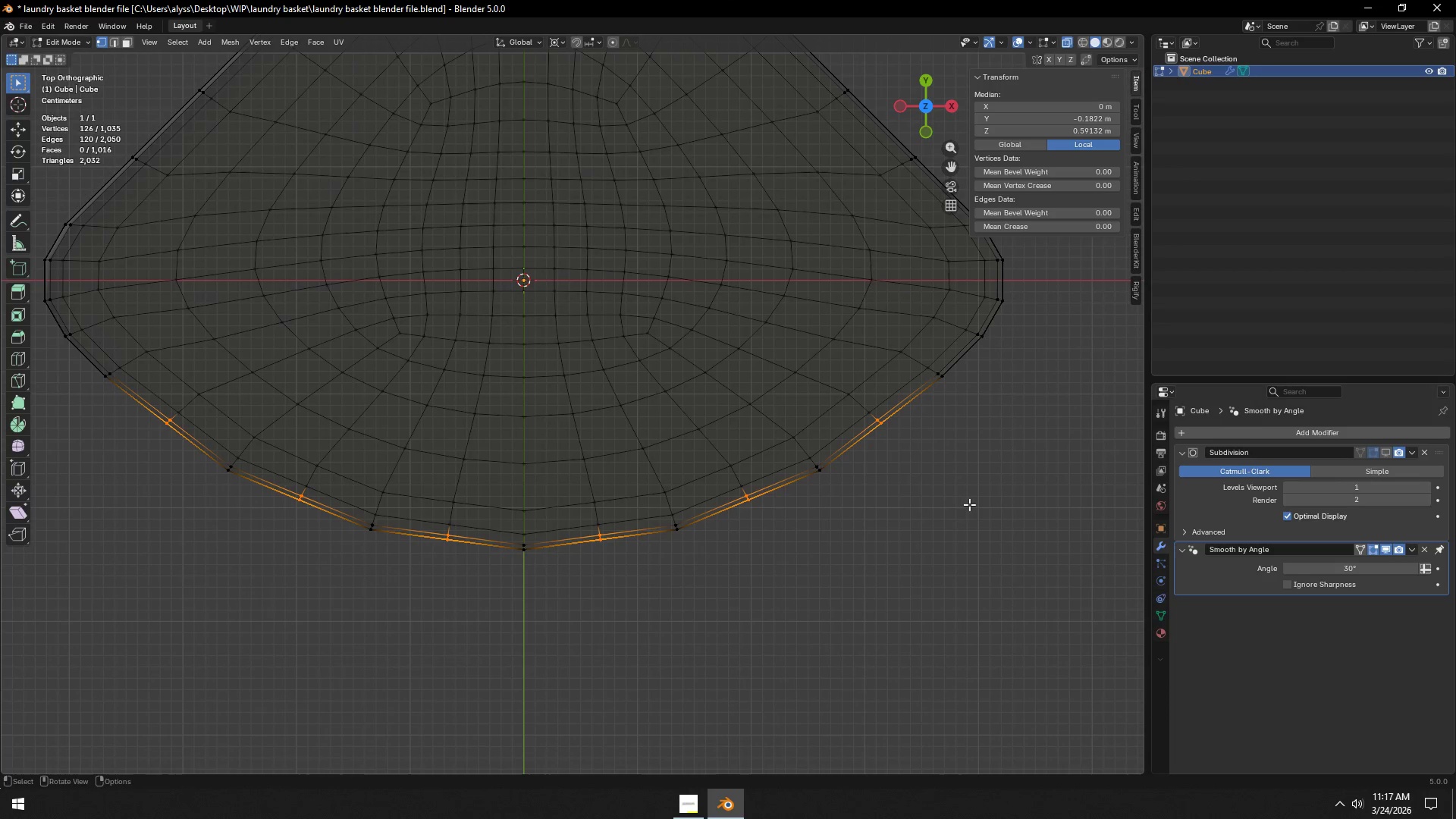 
type(sZ)
 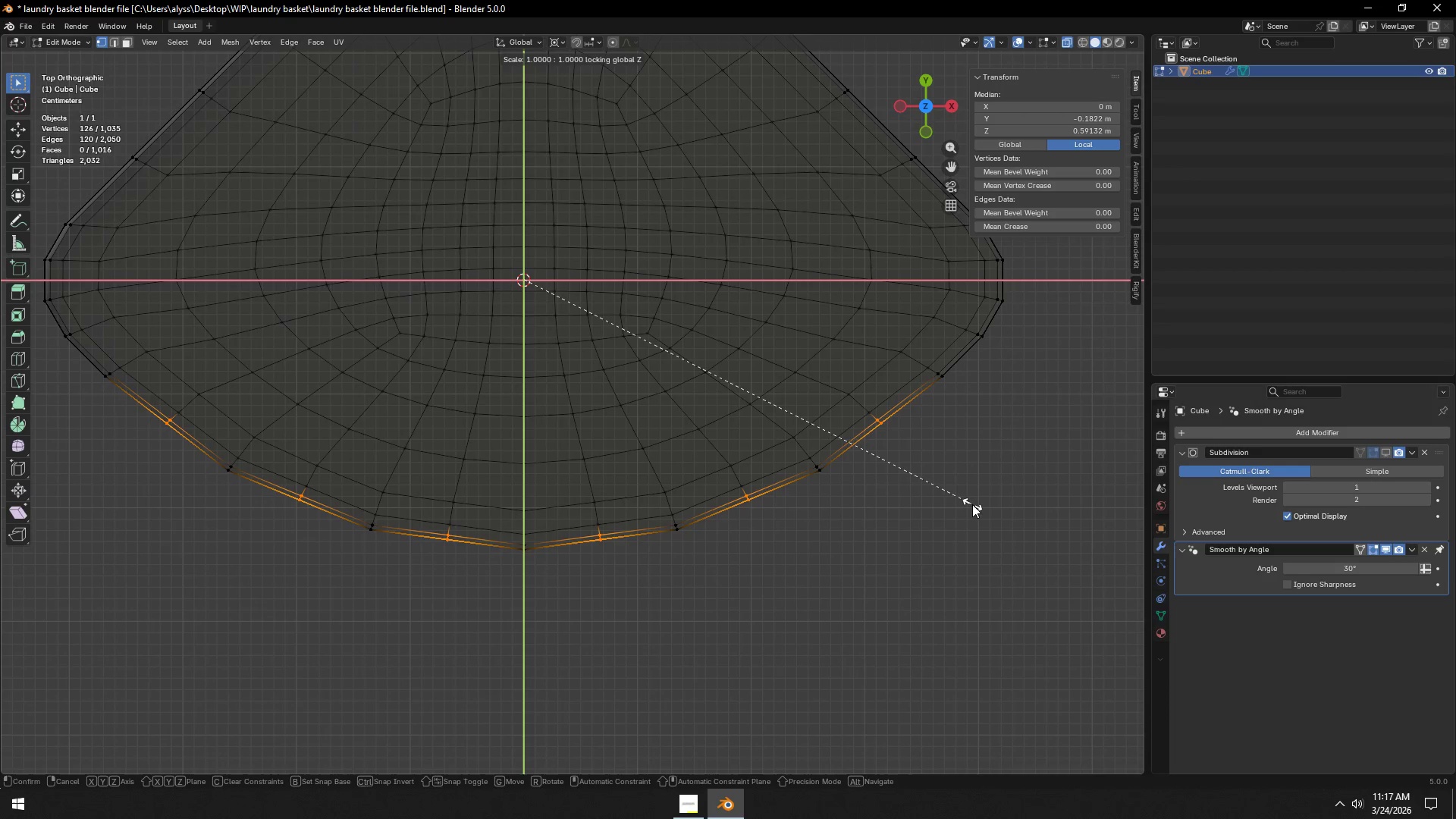 
 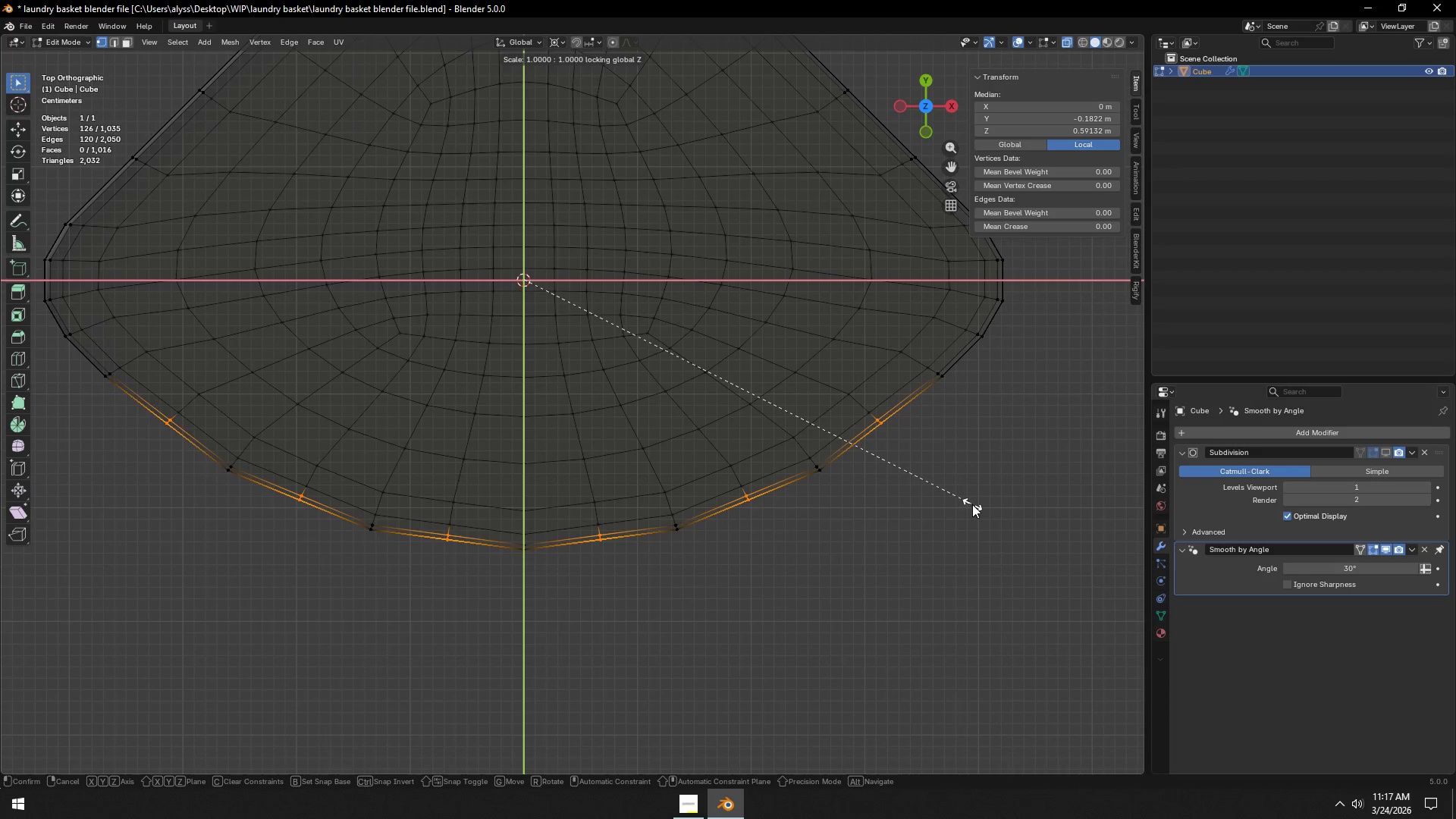 
hold_key(key=ShiftLeft, duration=1.5)
 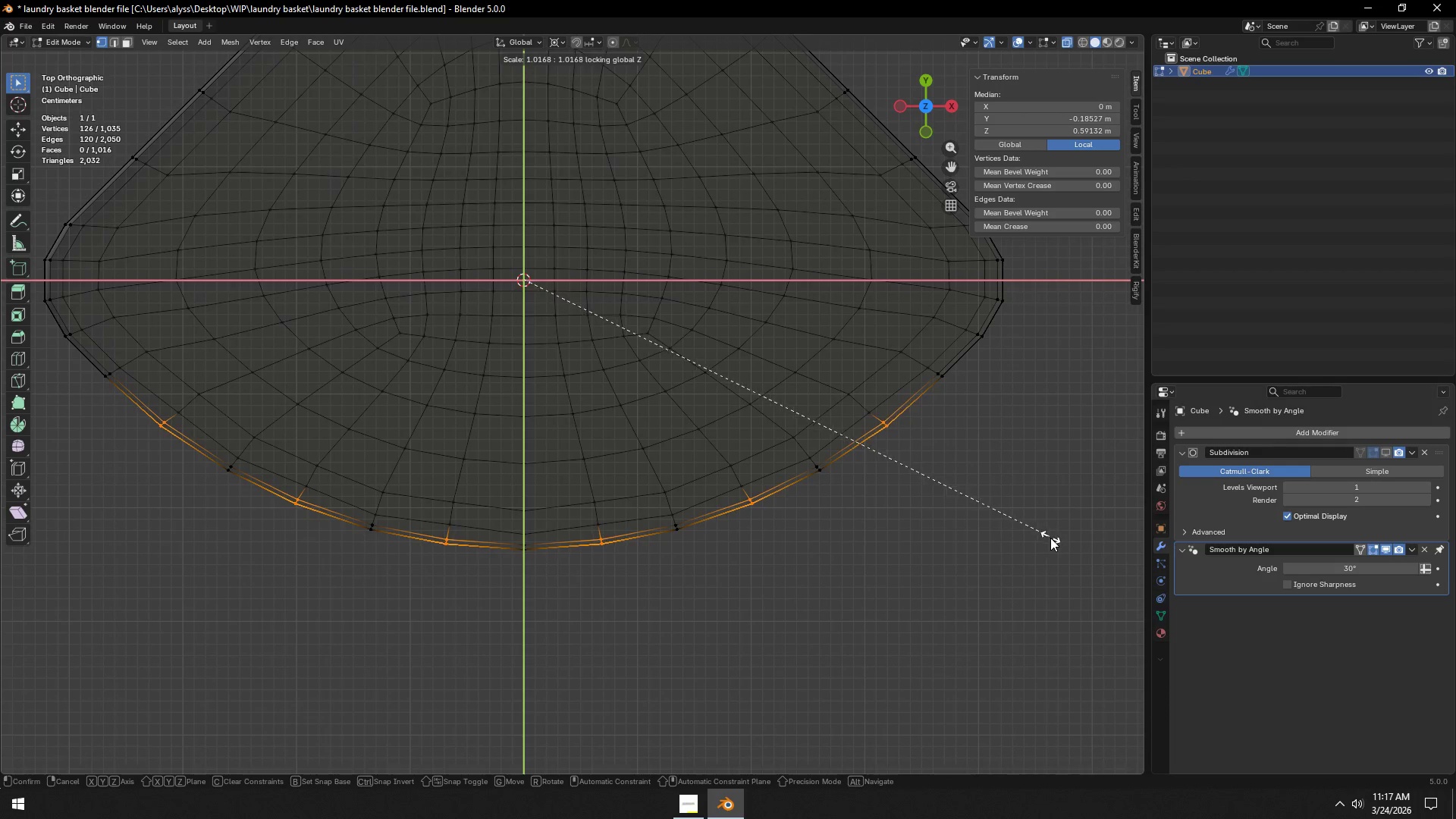 
hold_key(key=ShiftLeft, duration=1.51)
 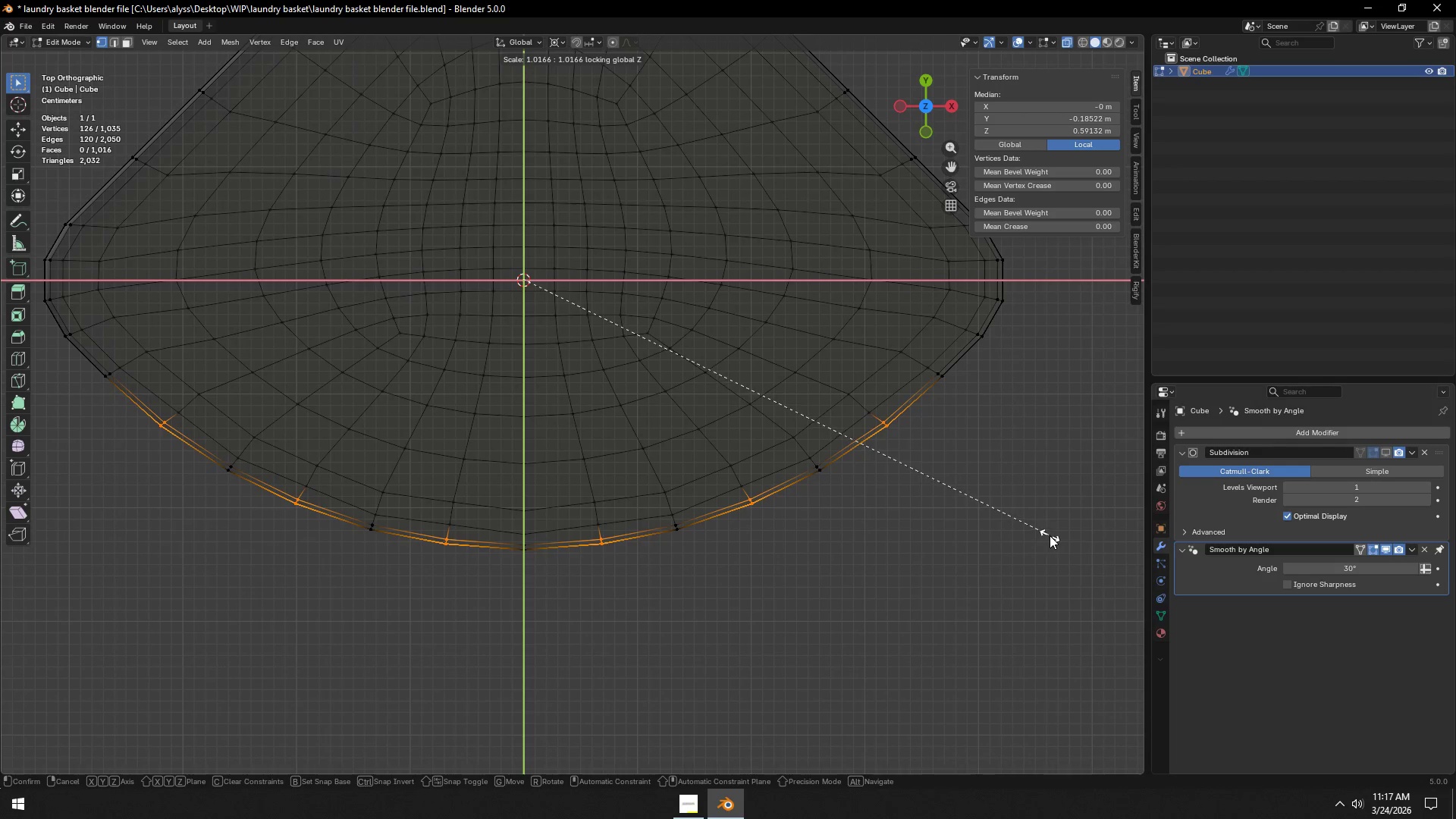 
hold_key(key=ShiftLeft, duration=1.52)
 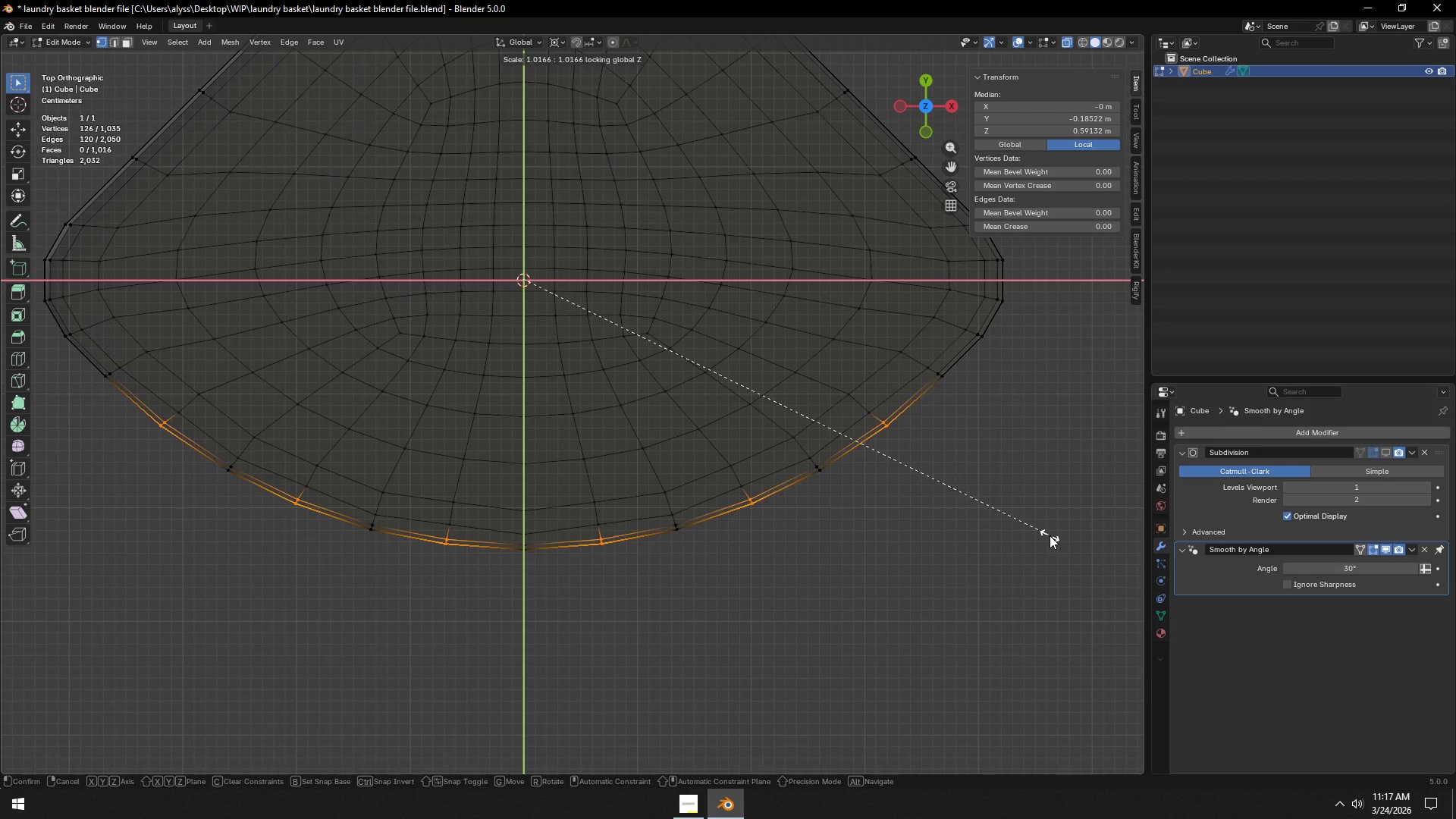 
hold_key(key=ShiftLeft, duration=1.5)
 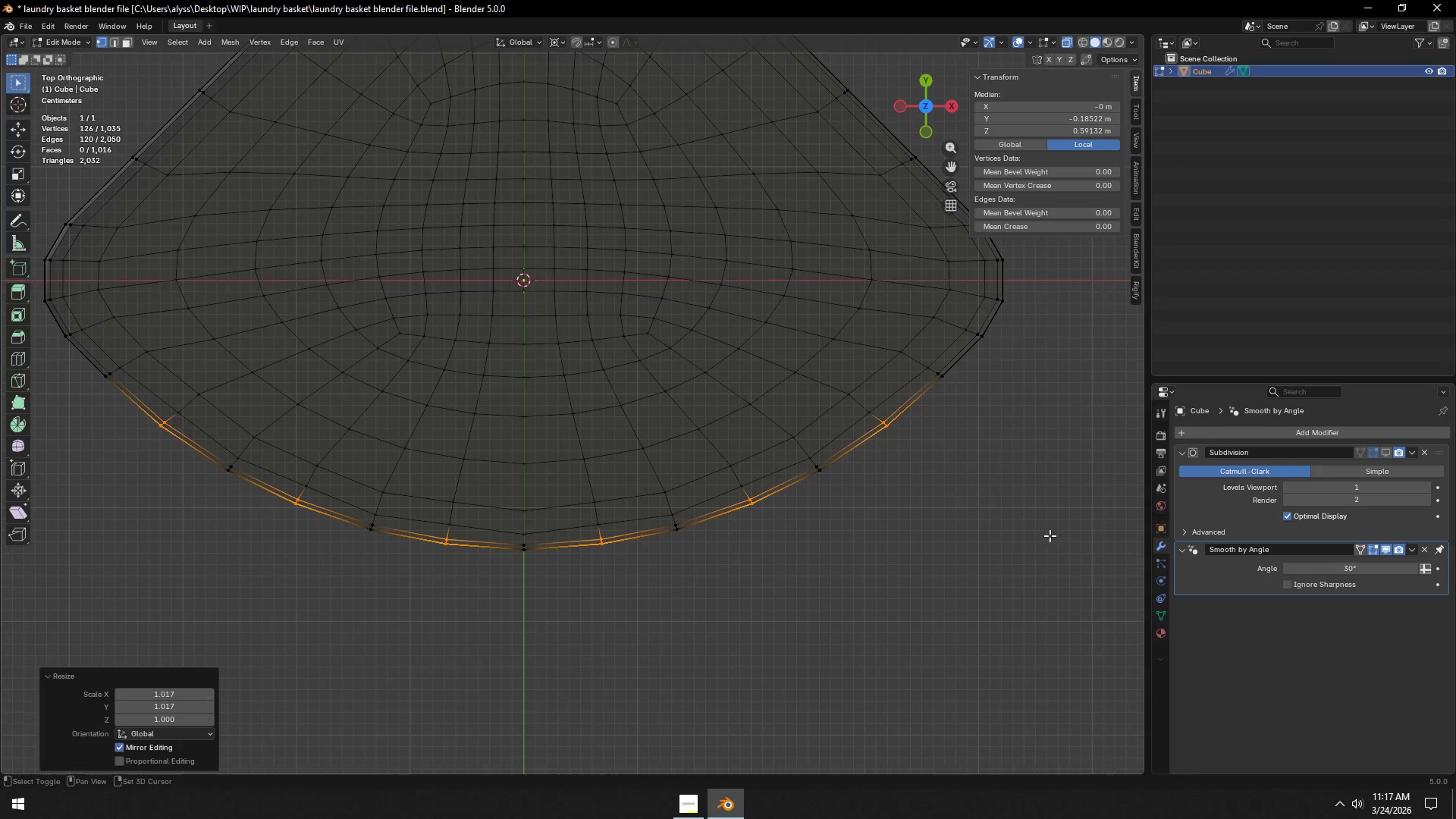 
key(Shift+ShiftLeft)
 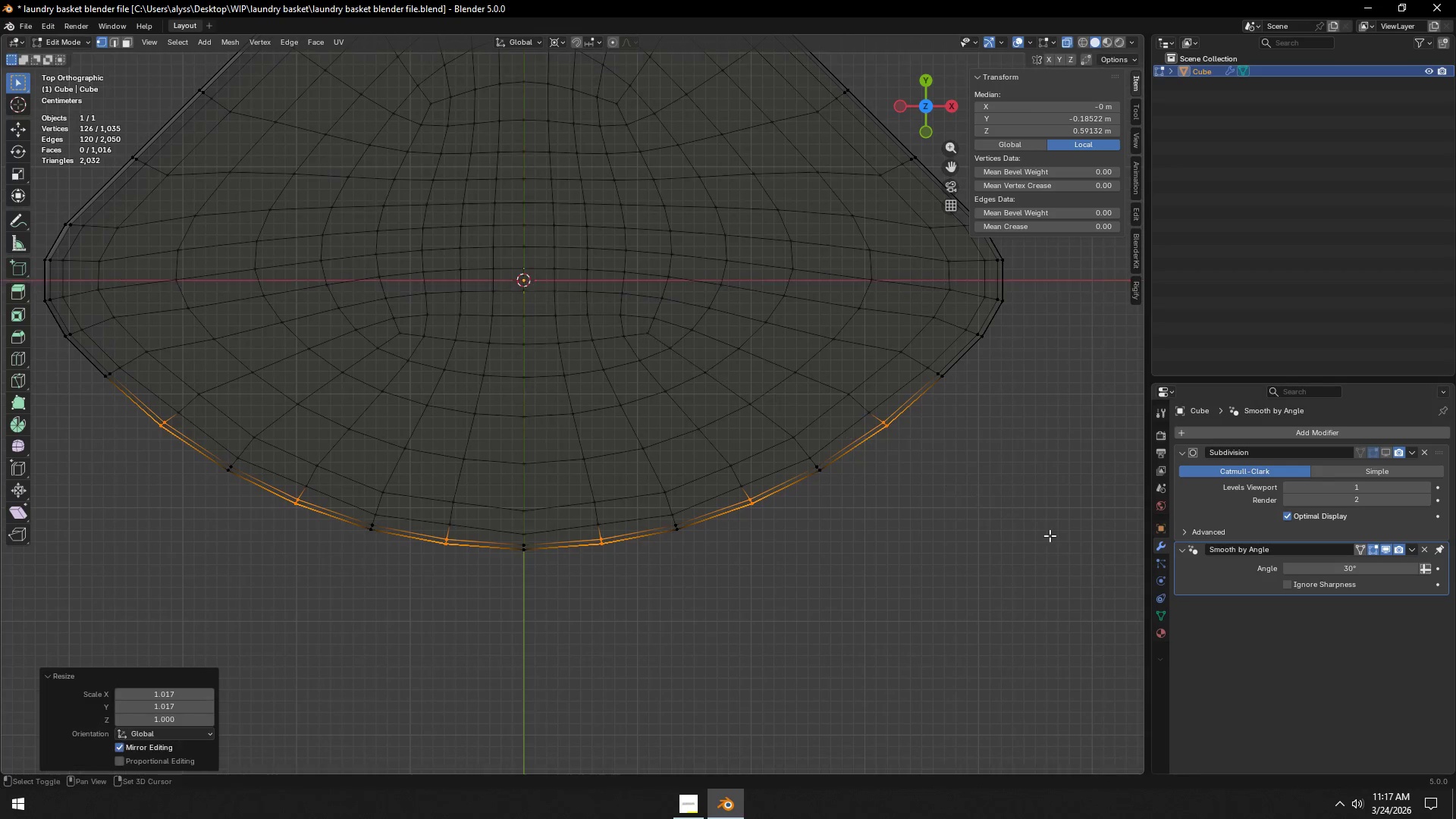 
left_click([1050, 535])
 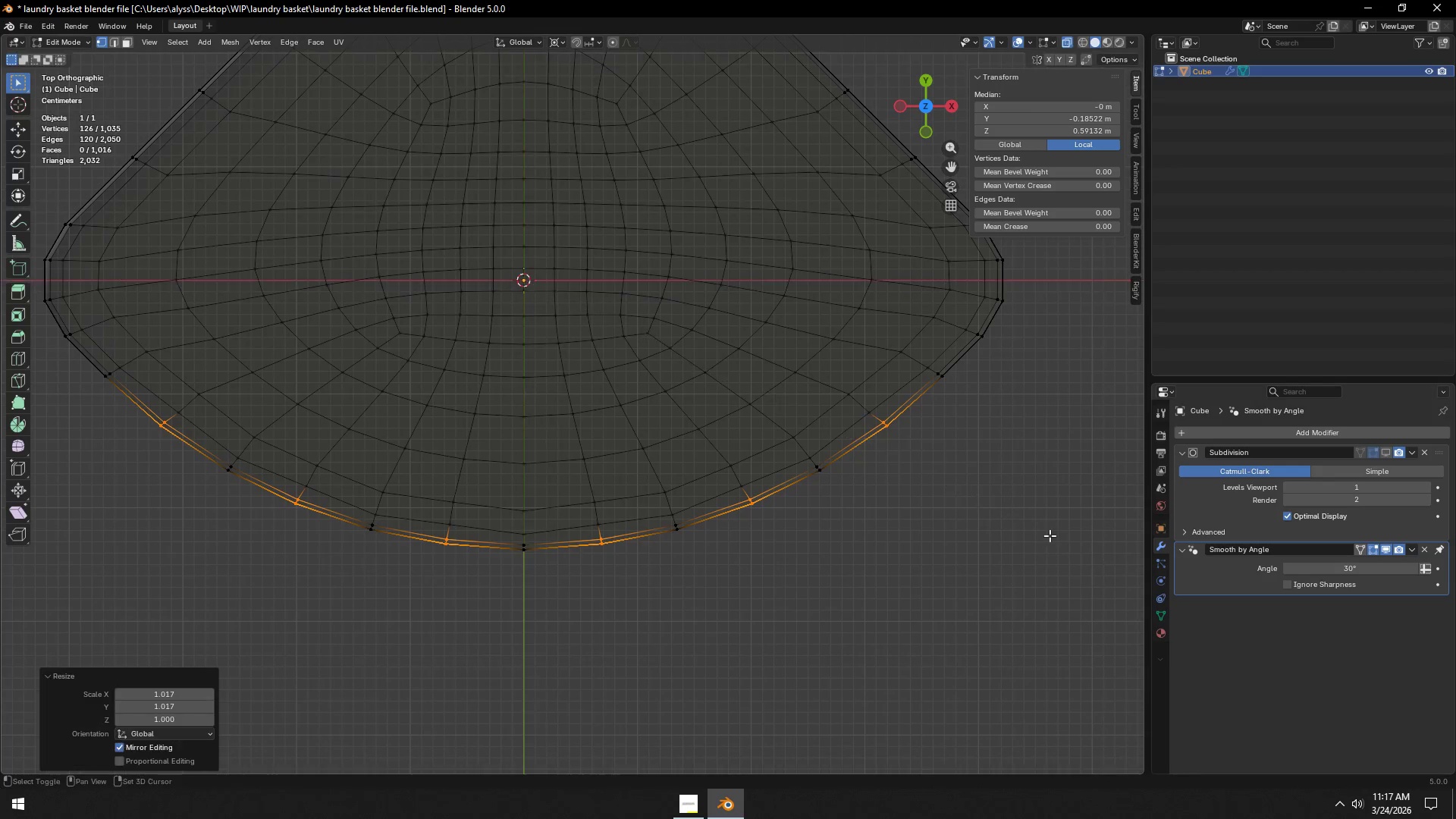 
key(Shift+ShiftLeft)
 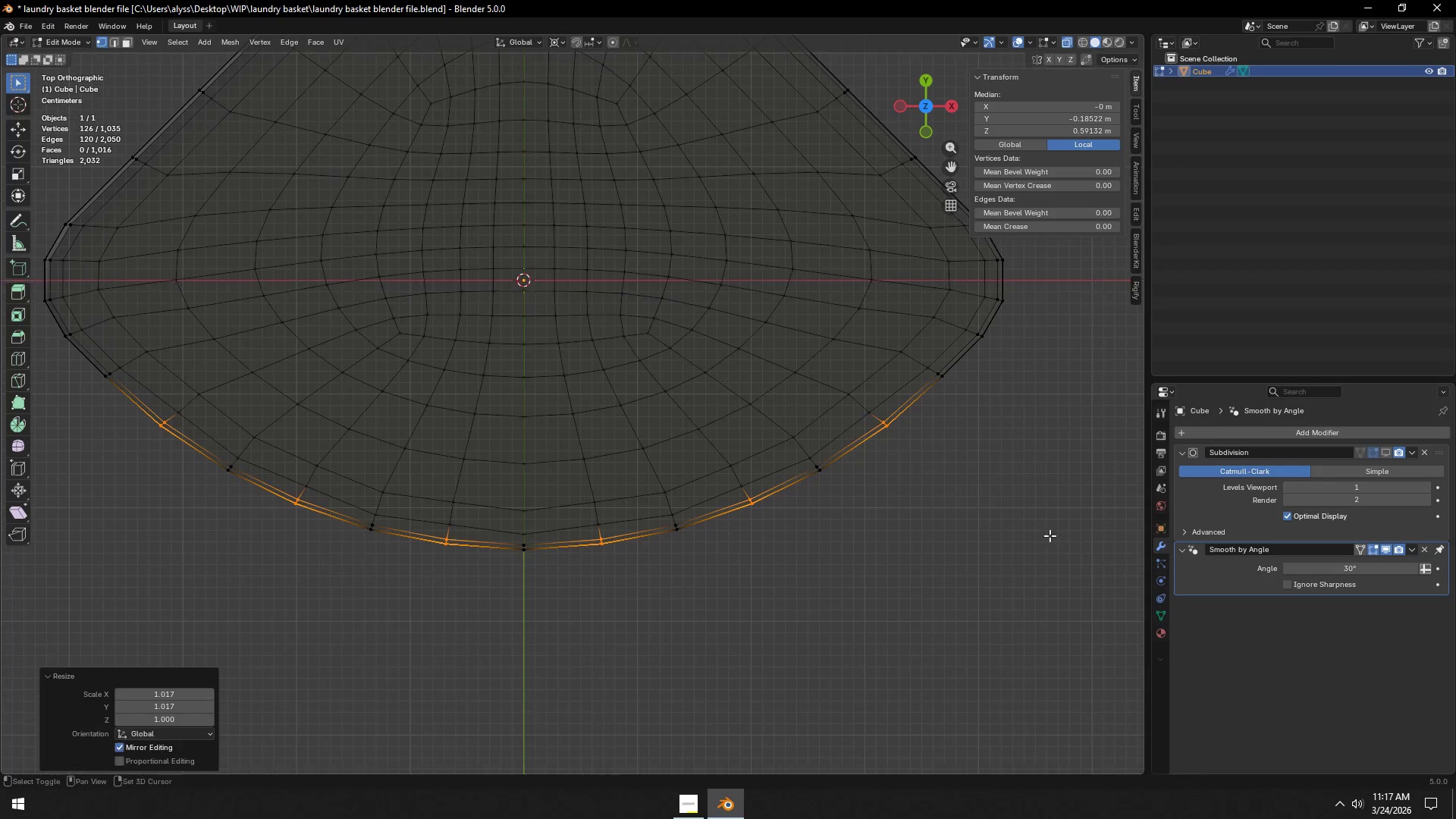 
key(Shift+ShiftLeft)
 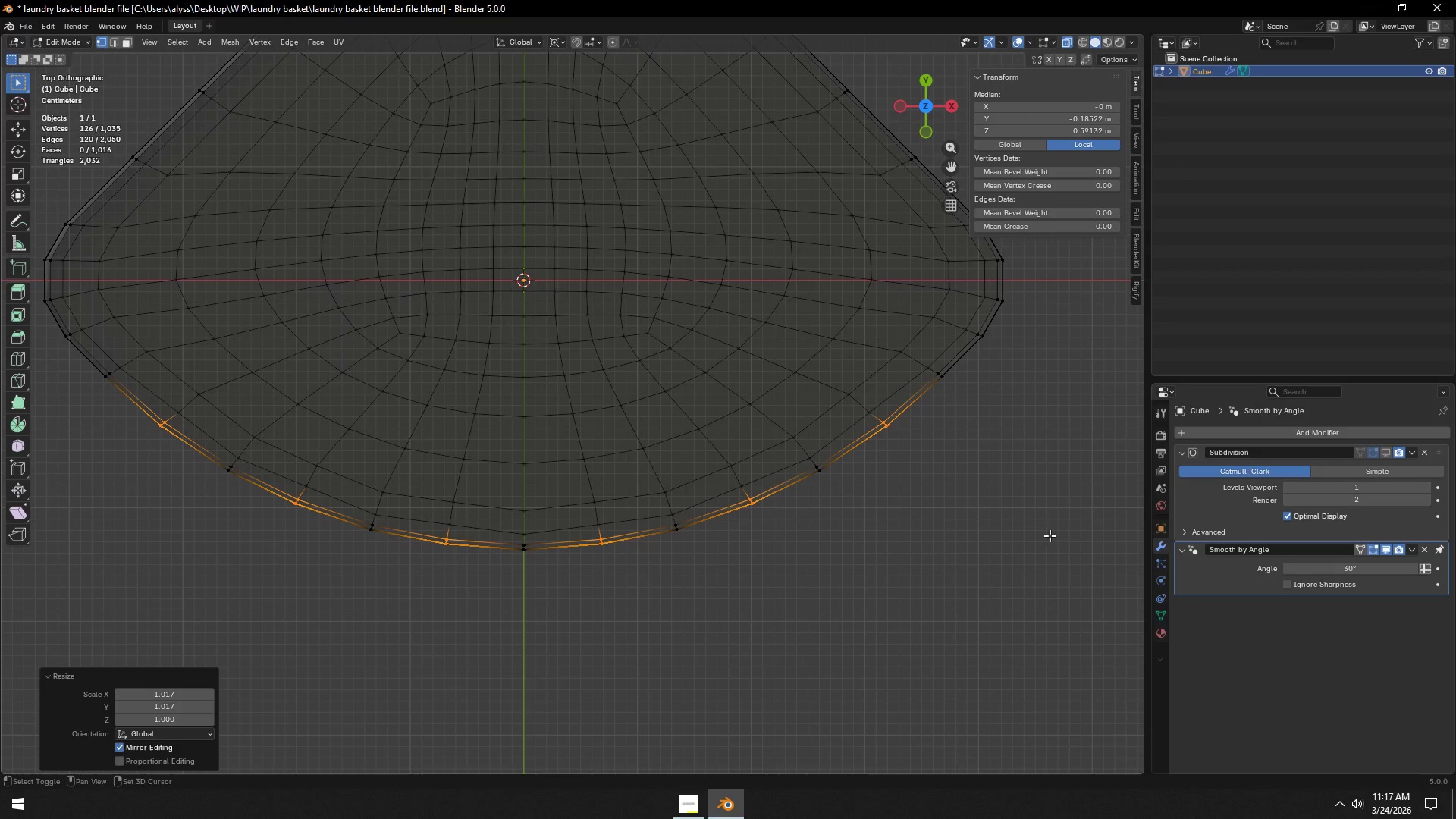 
key(Shift+ShiftLeft)
 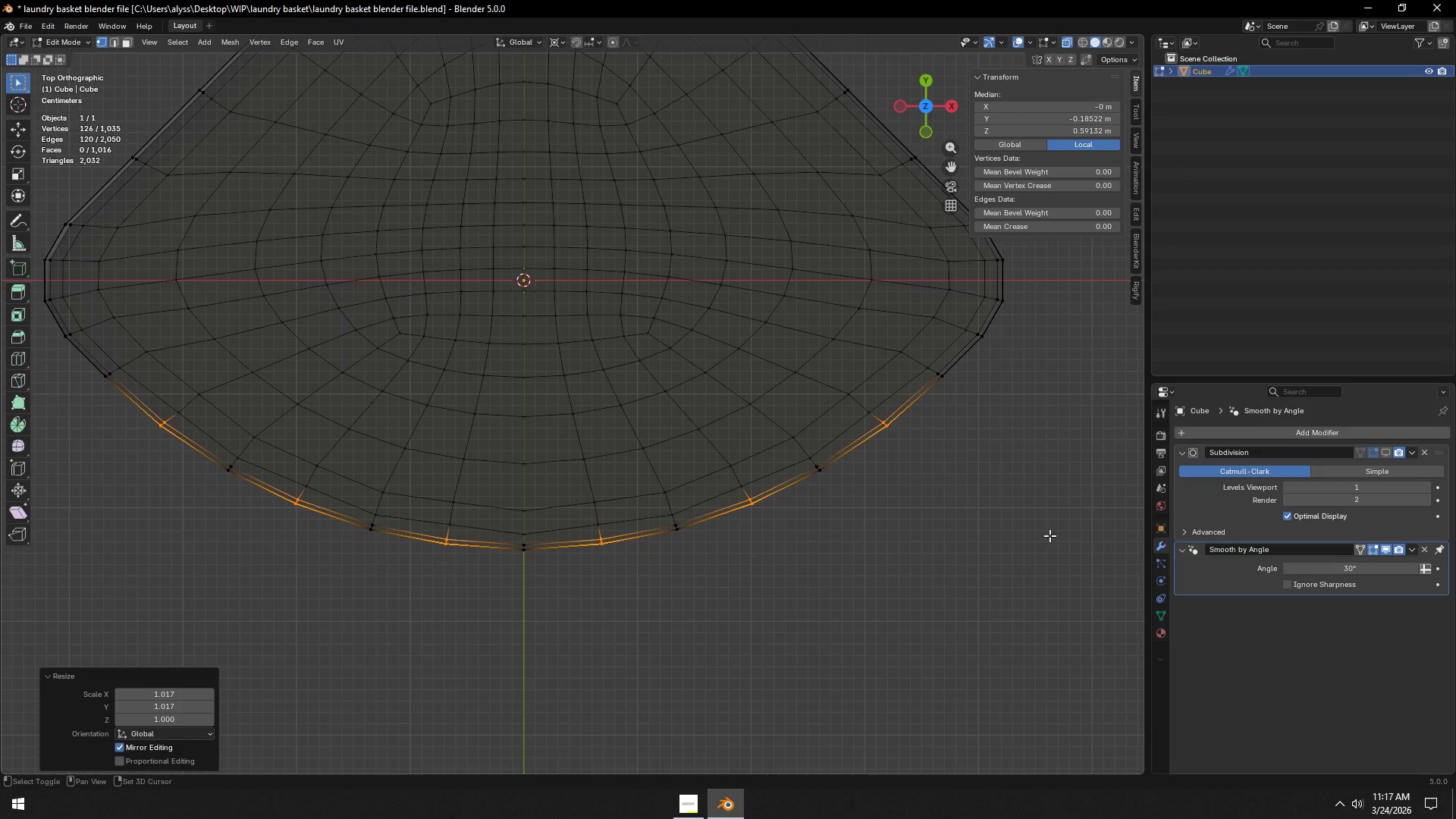 
key(Shift+ShiftLeft)
 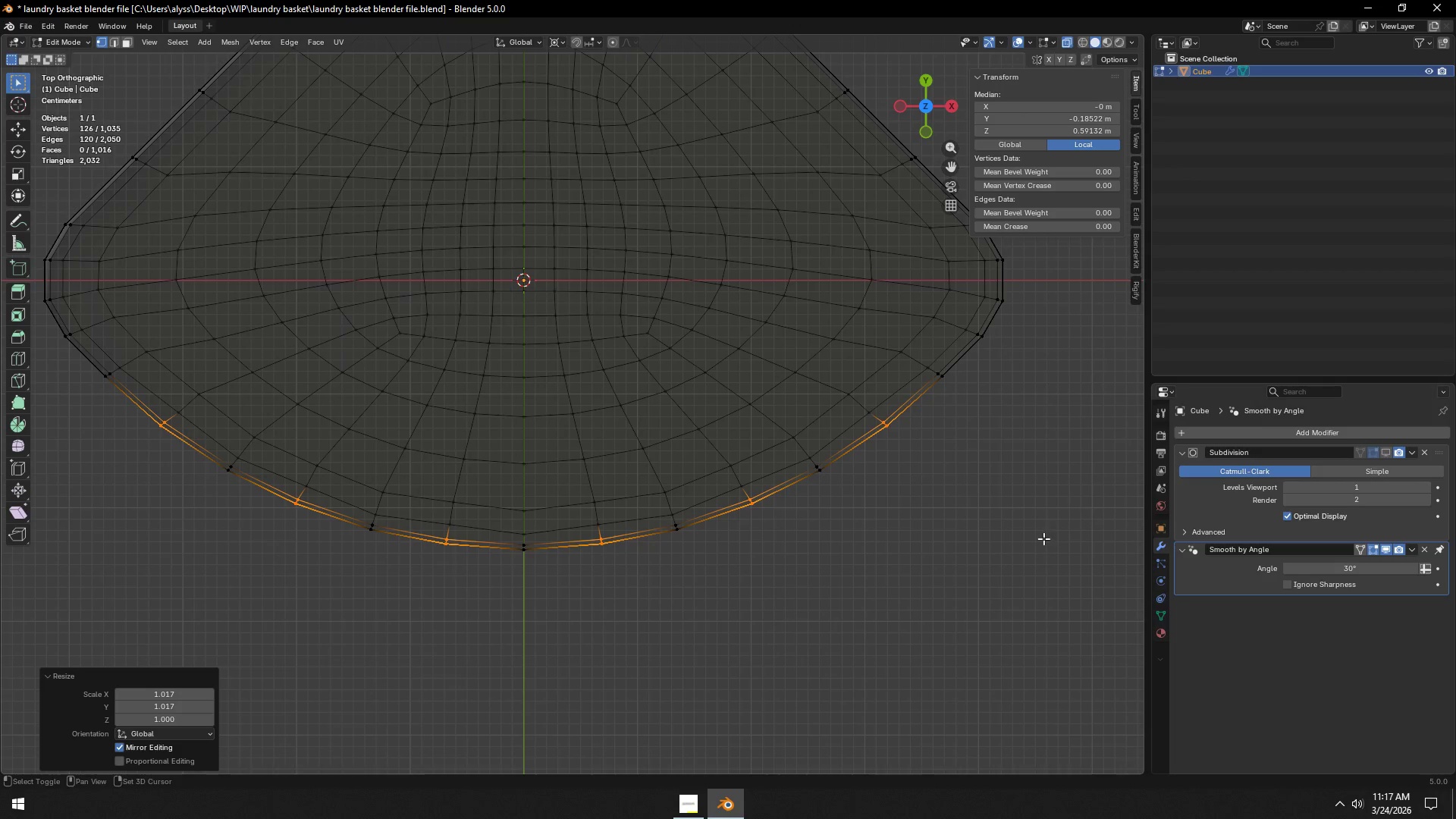 
key(Shift+ShiftLeft)
 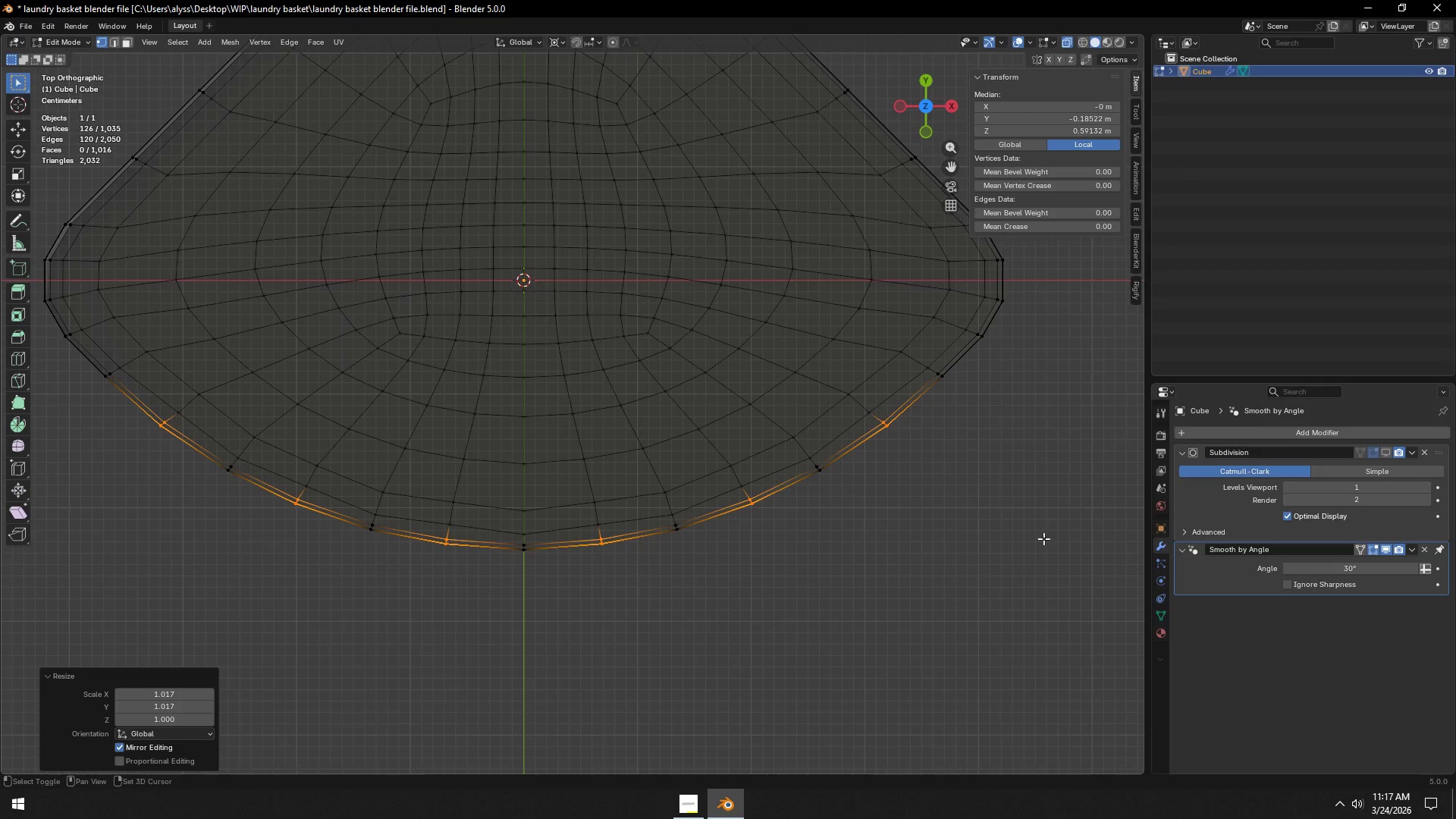 
key(Shift+ShiftLeft)
 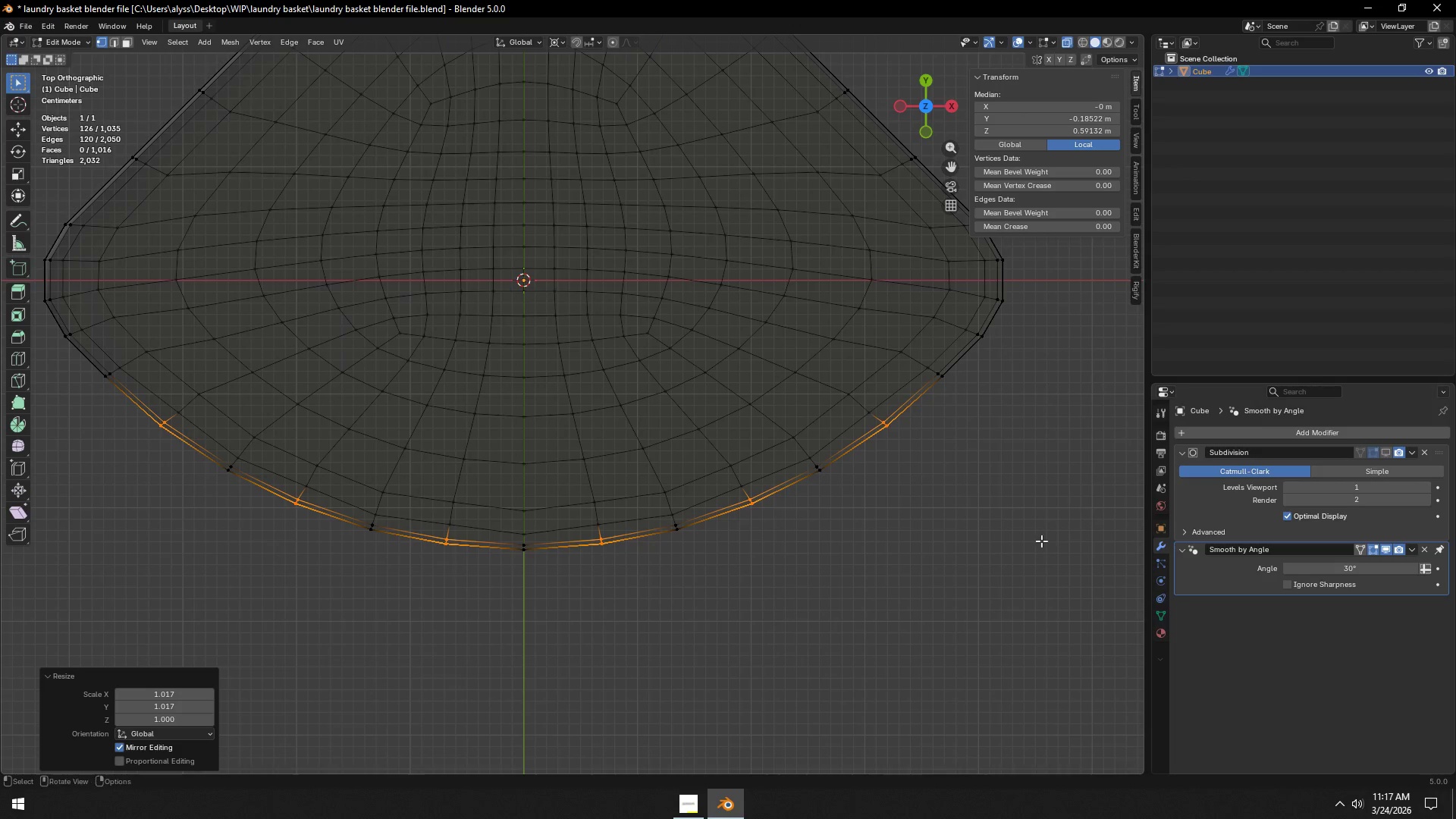 
key(Shift+ShiftLeft)
 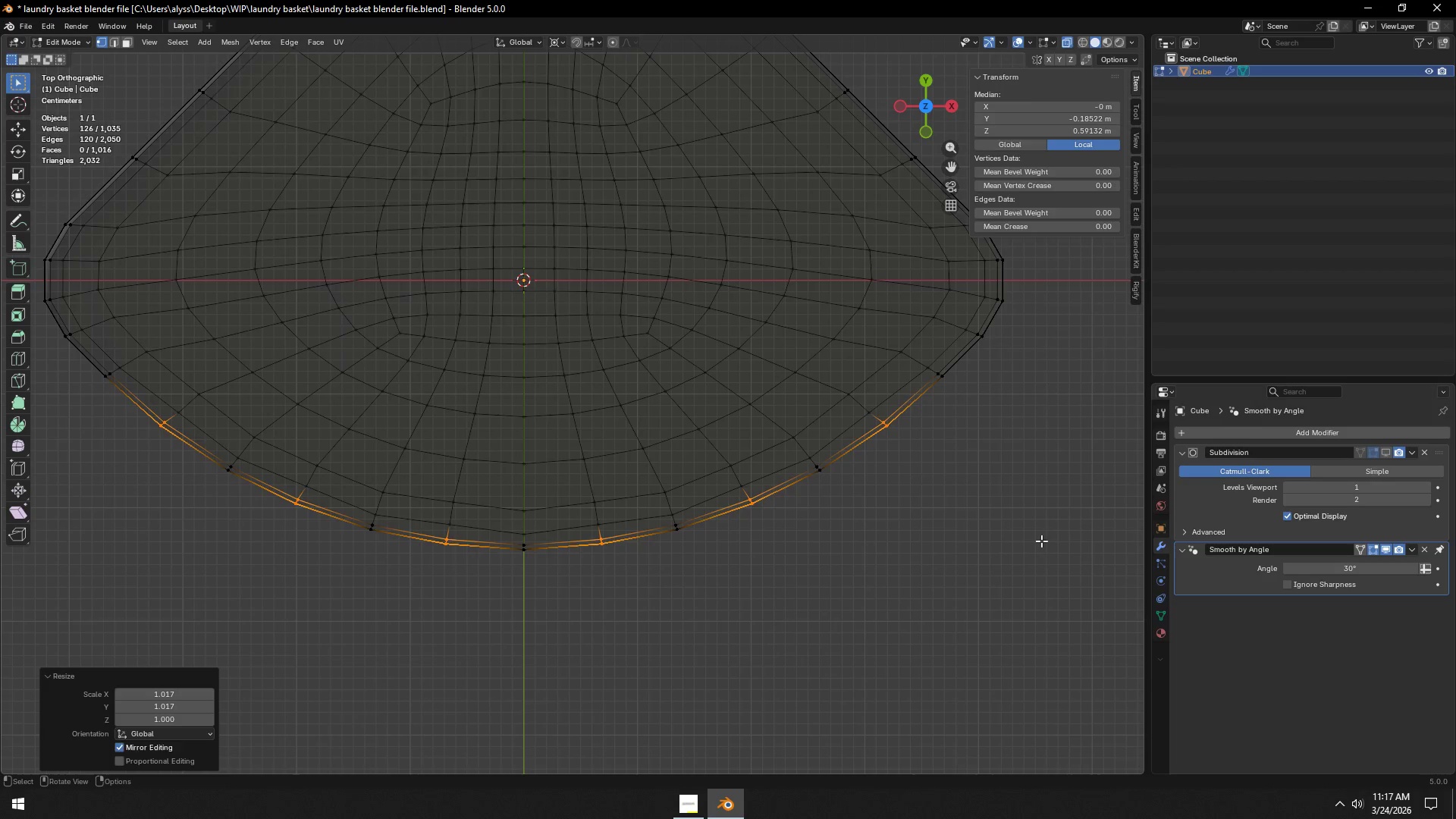 
hold_key(key=ShiftLeft, duration=13.48)
double_click([1041, 541])
 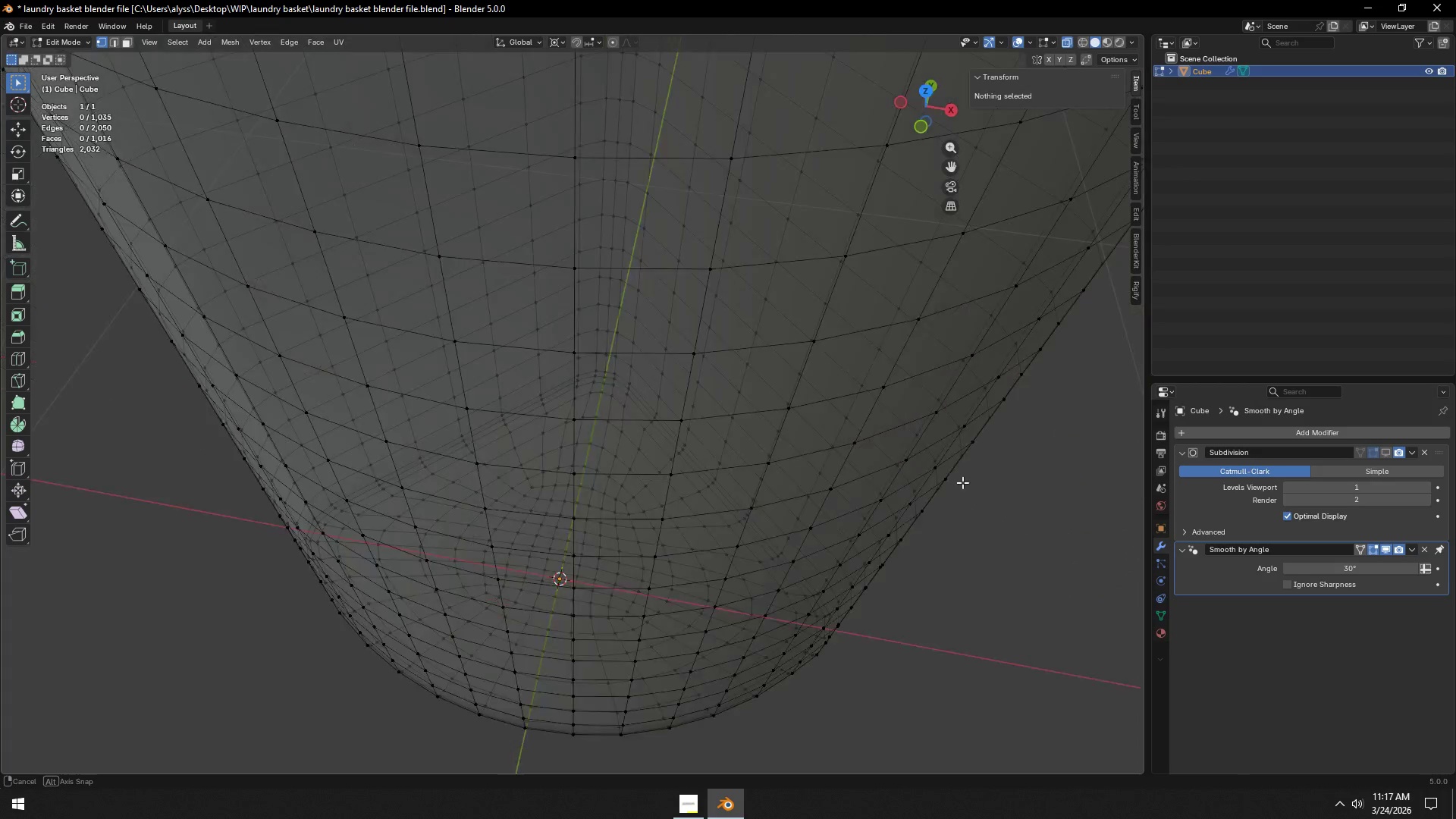 
key(Tab)
 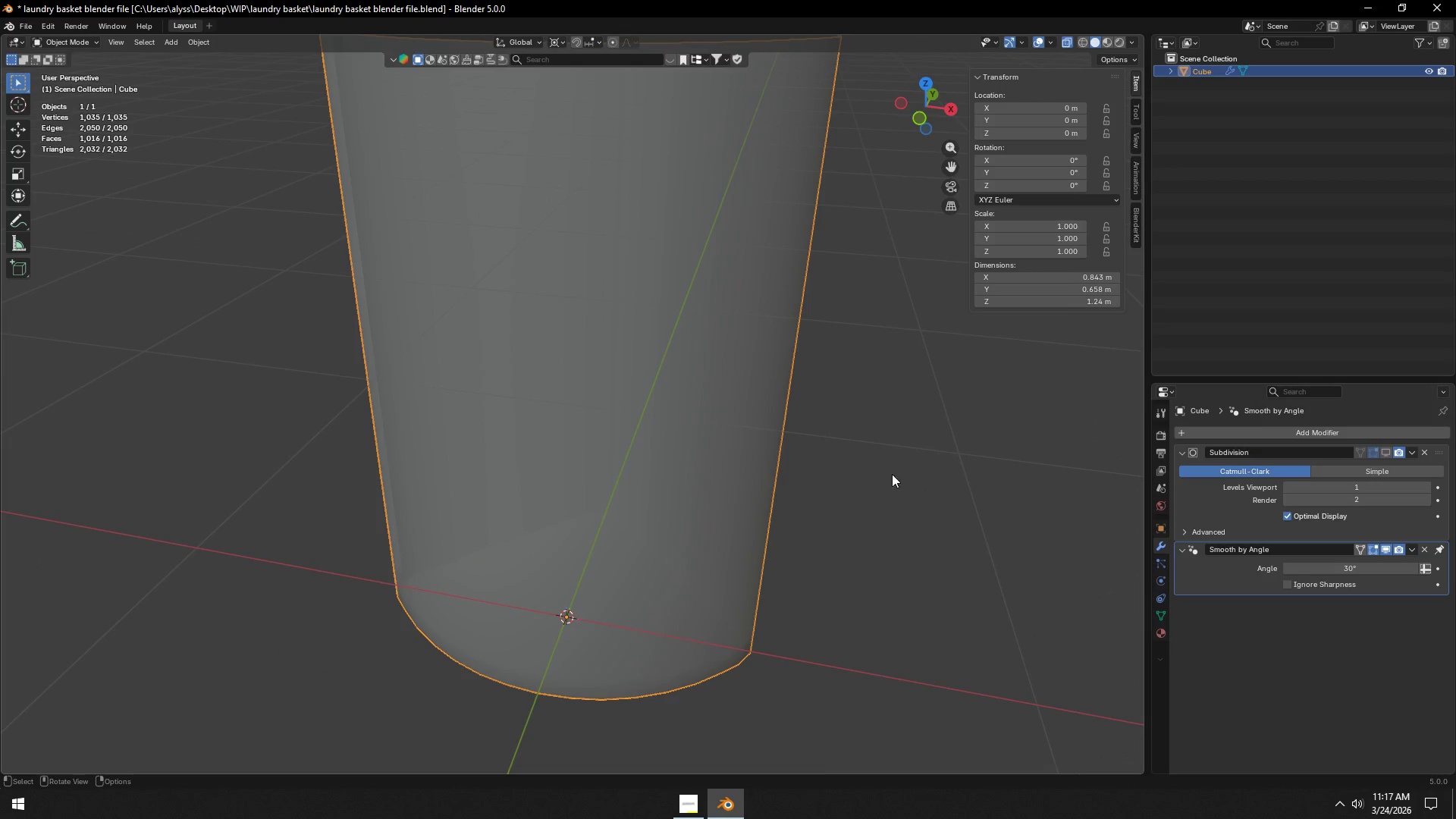 
scroll: coordinate [958, 451], scroll_direction: down, amount: 4.0
 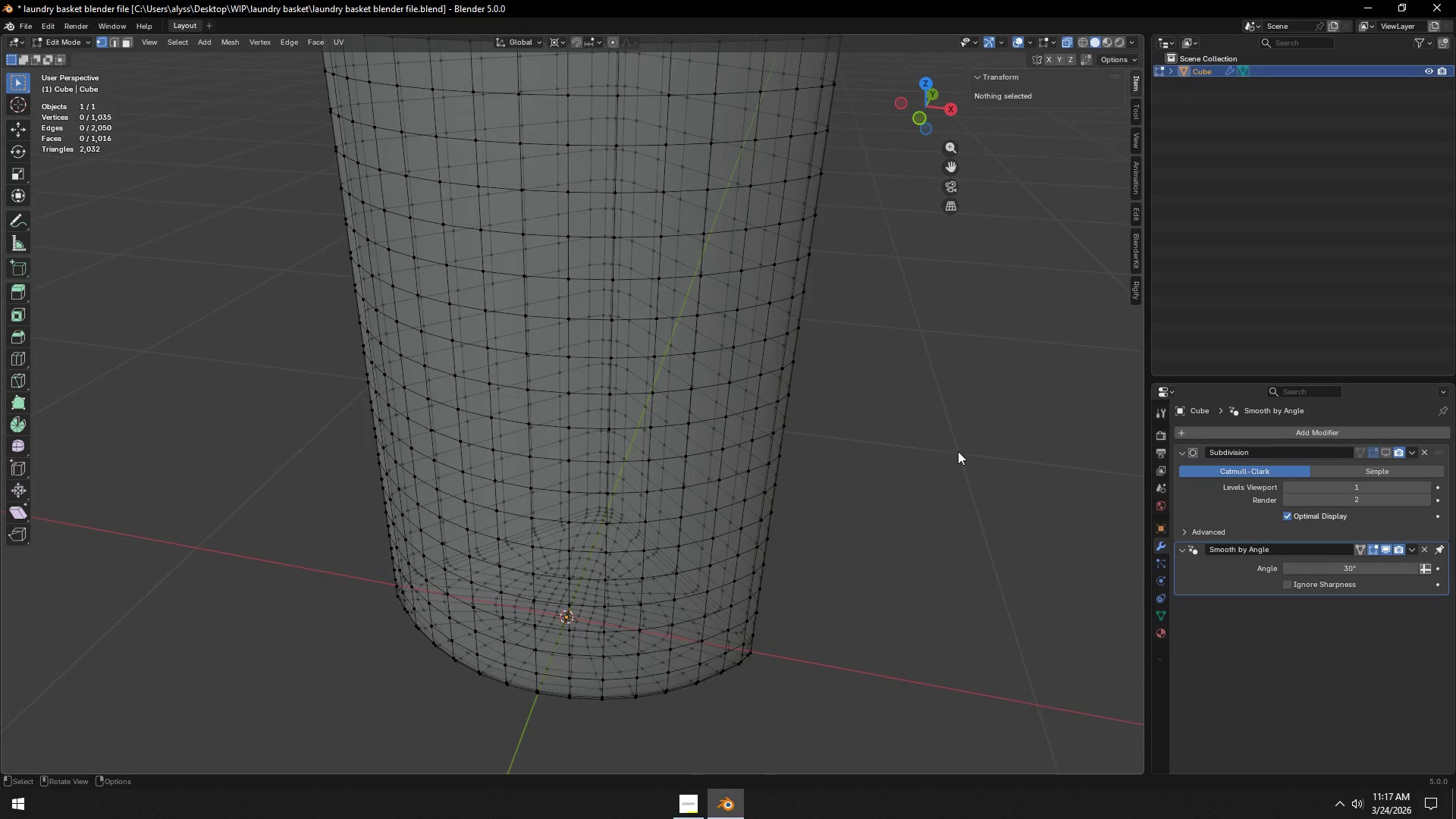 
key(Alt+AltLeft)
 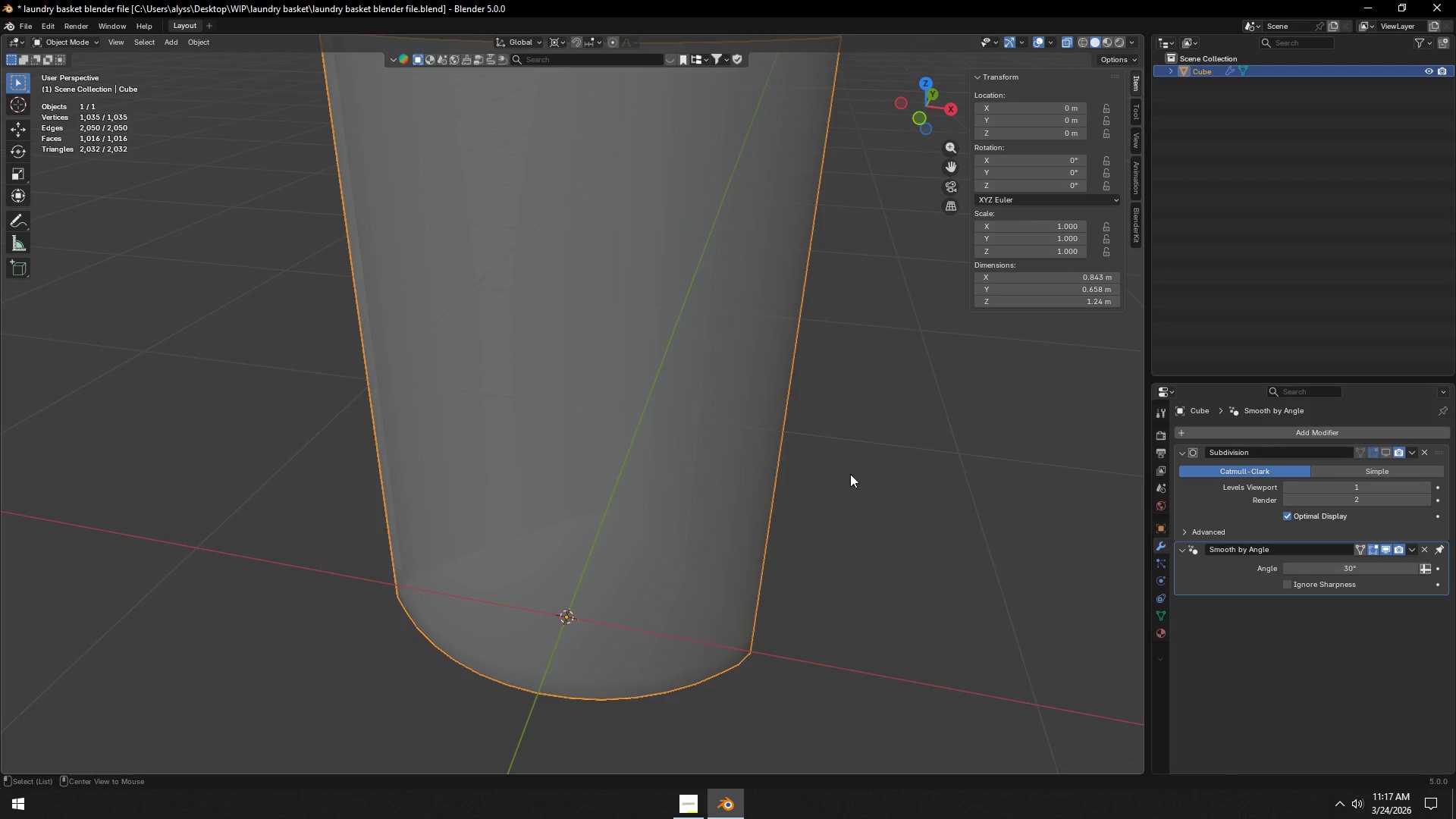 
key(Alt+Z)
 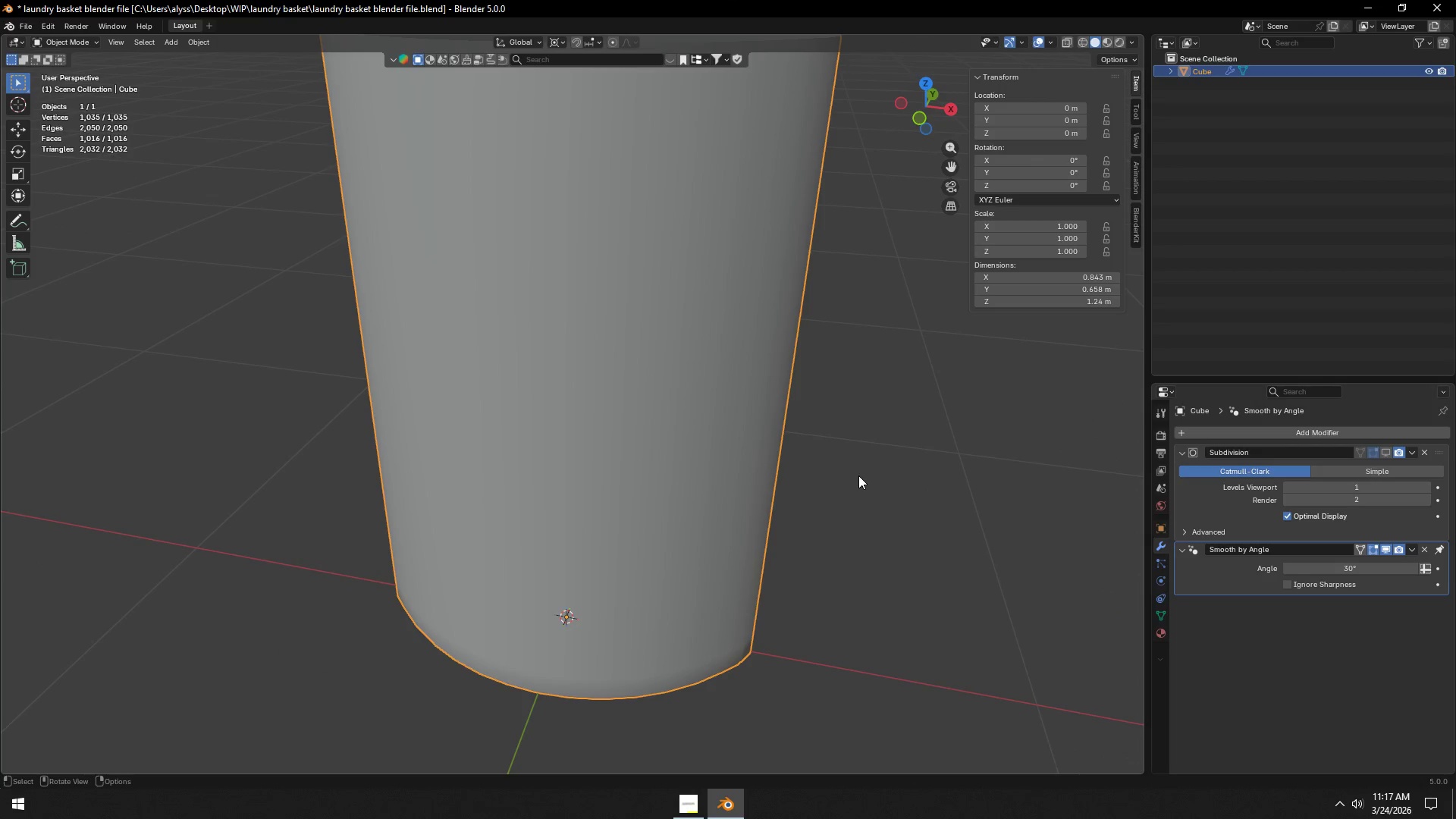 
scroll: coordinate [859, 475], scroll_direction: down, amount: 2.0
 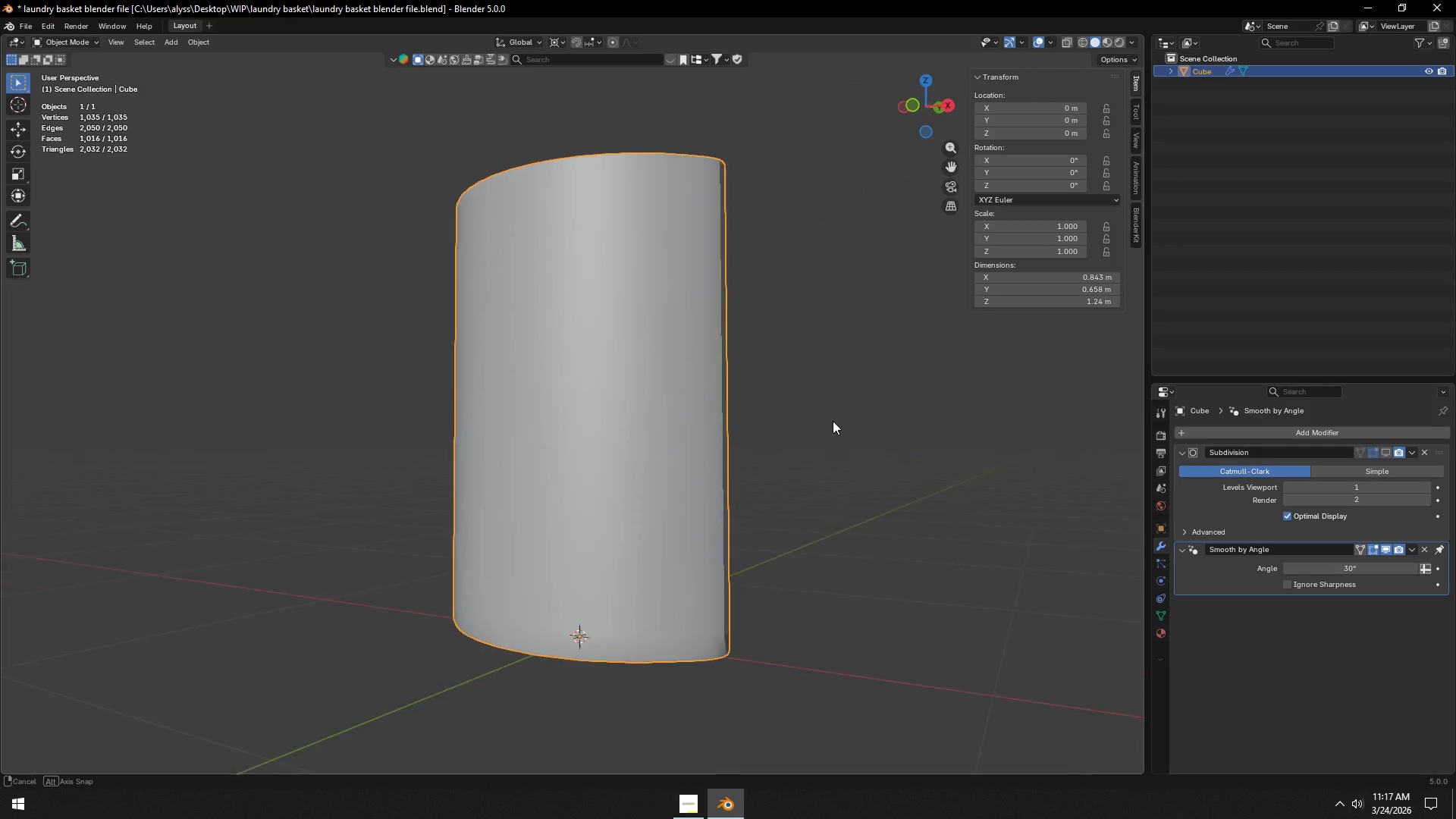 
left_click([856, 428])
 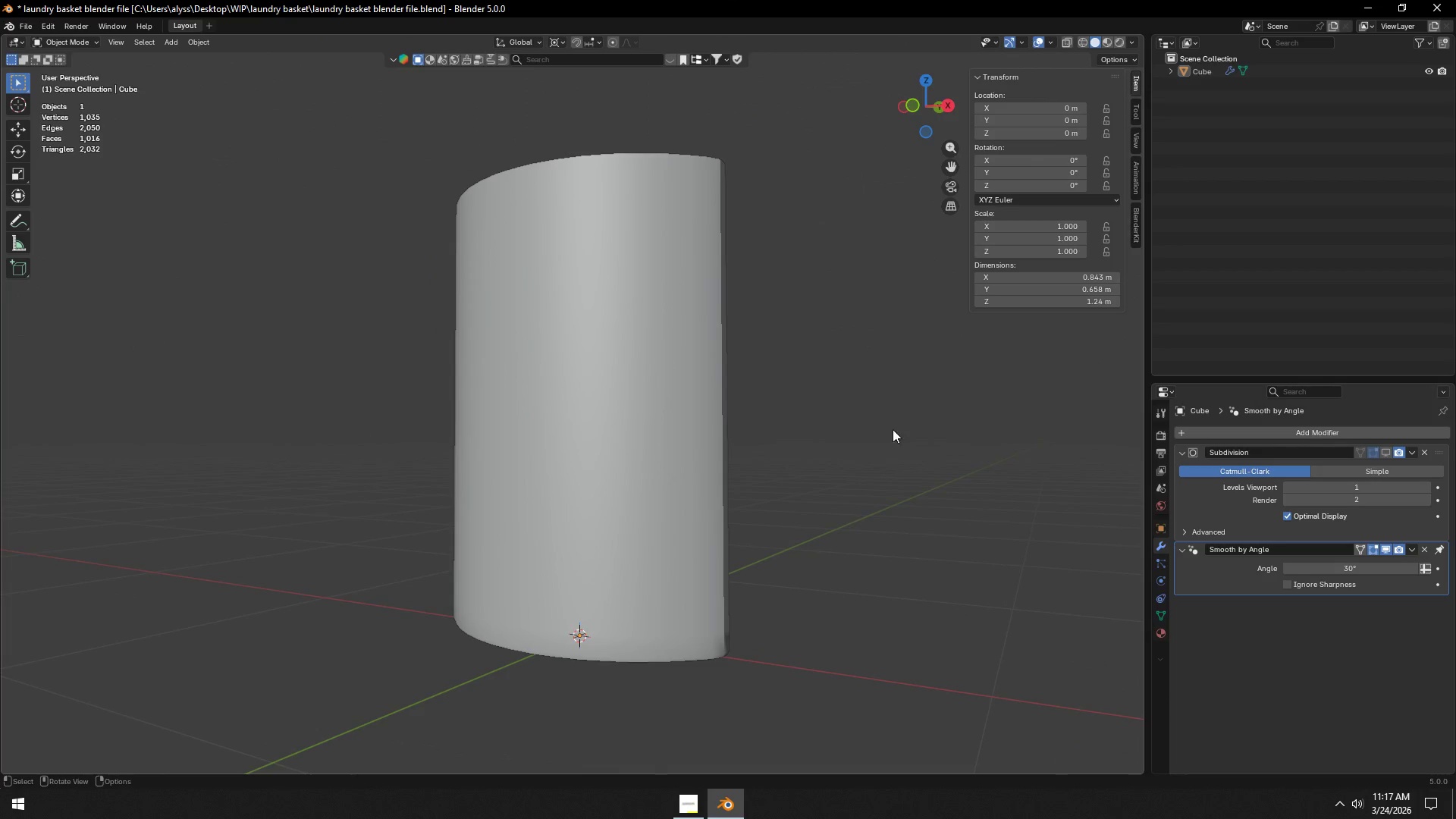 
key(Control+S)
 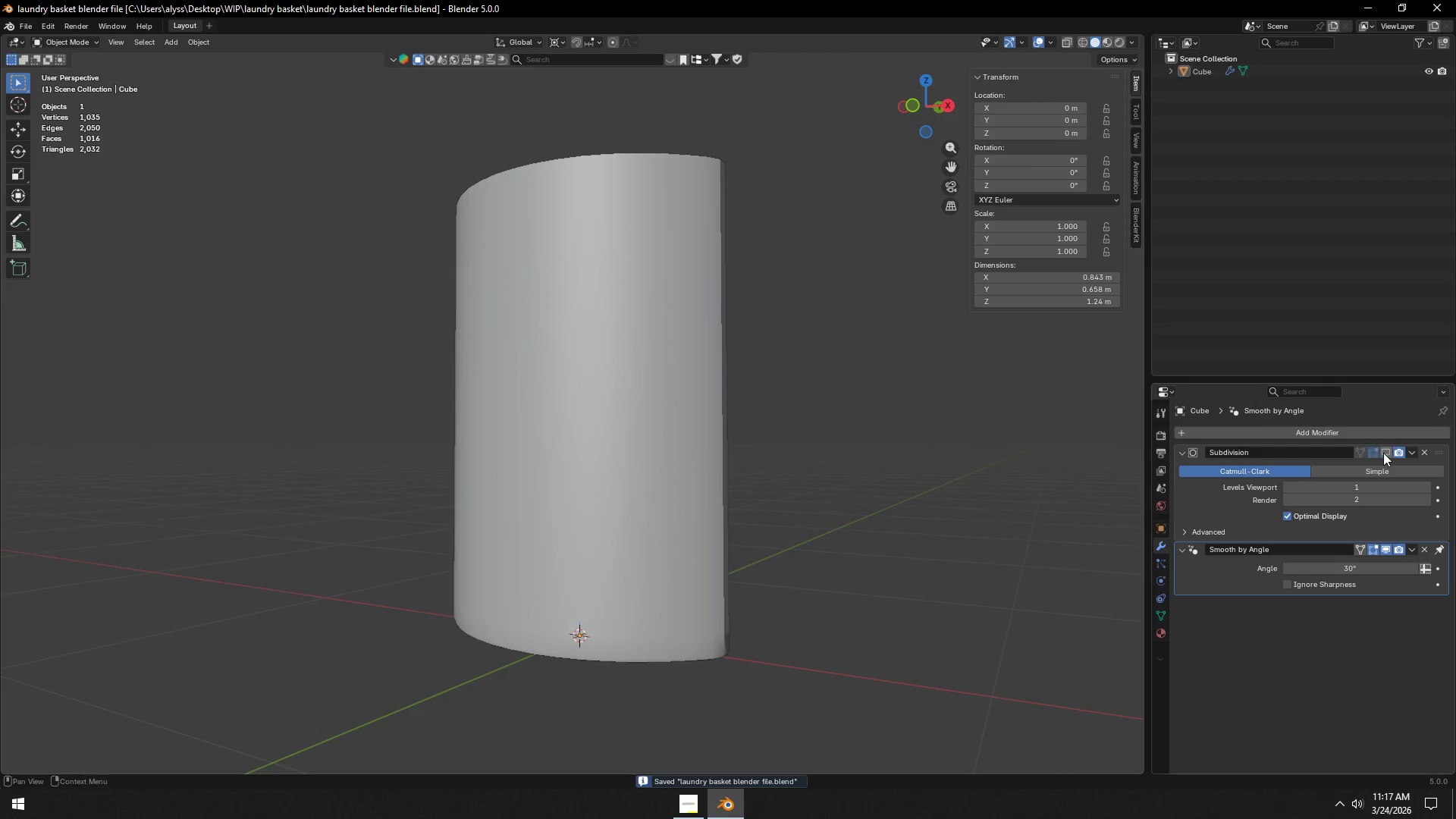 
left_click([1383, 453])
 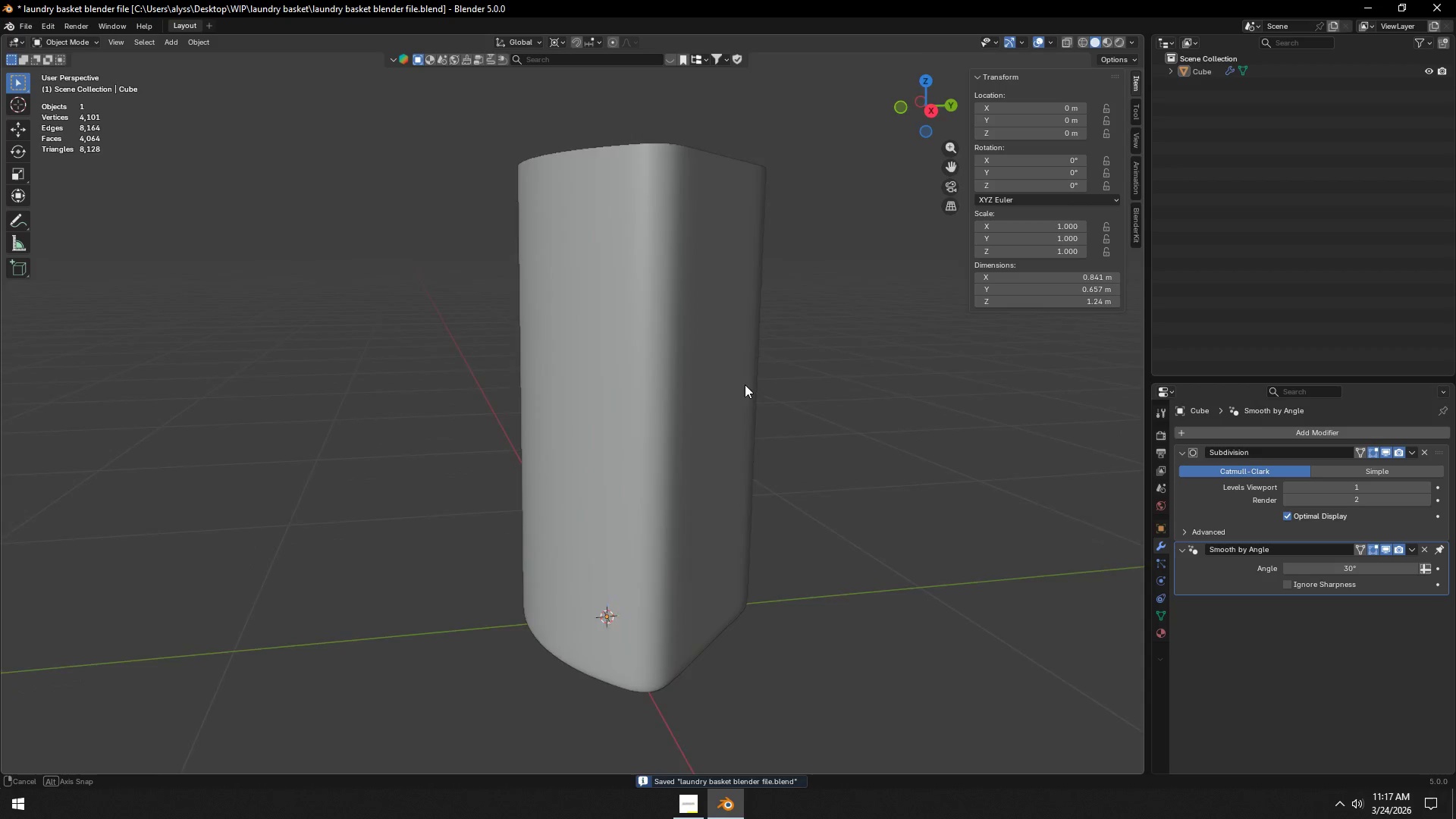 
scroll: coordinate [730, 393], scroll_direction: up, amount: 1.0
 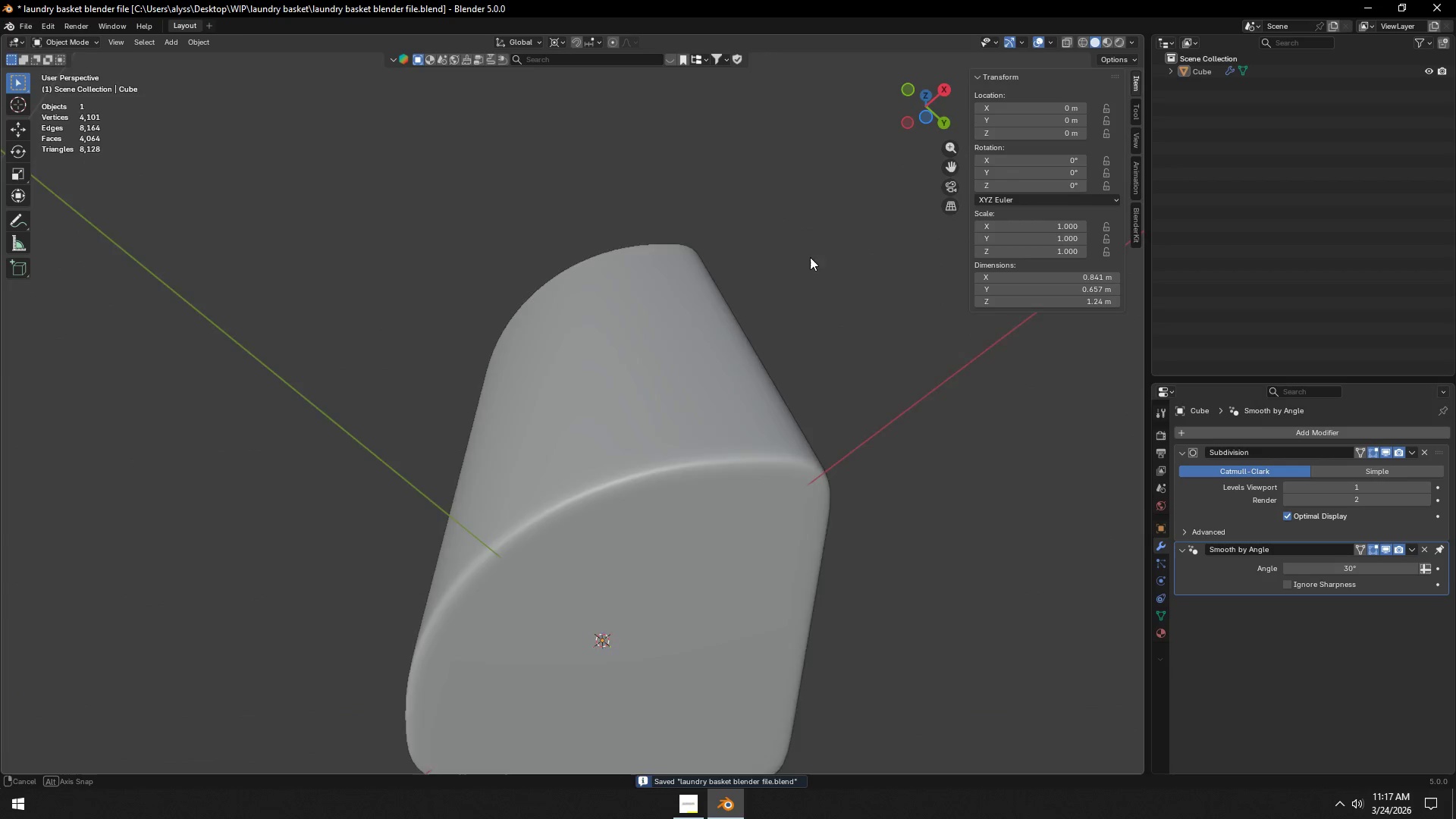 
scroll: coordinate [825, 289], scroll_direction: down, amount: 5.0
 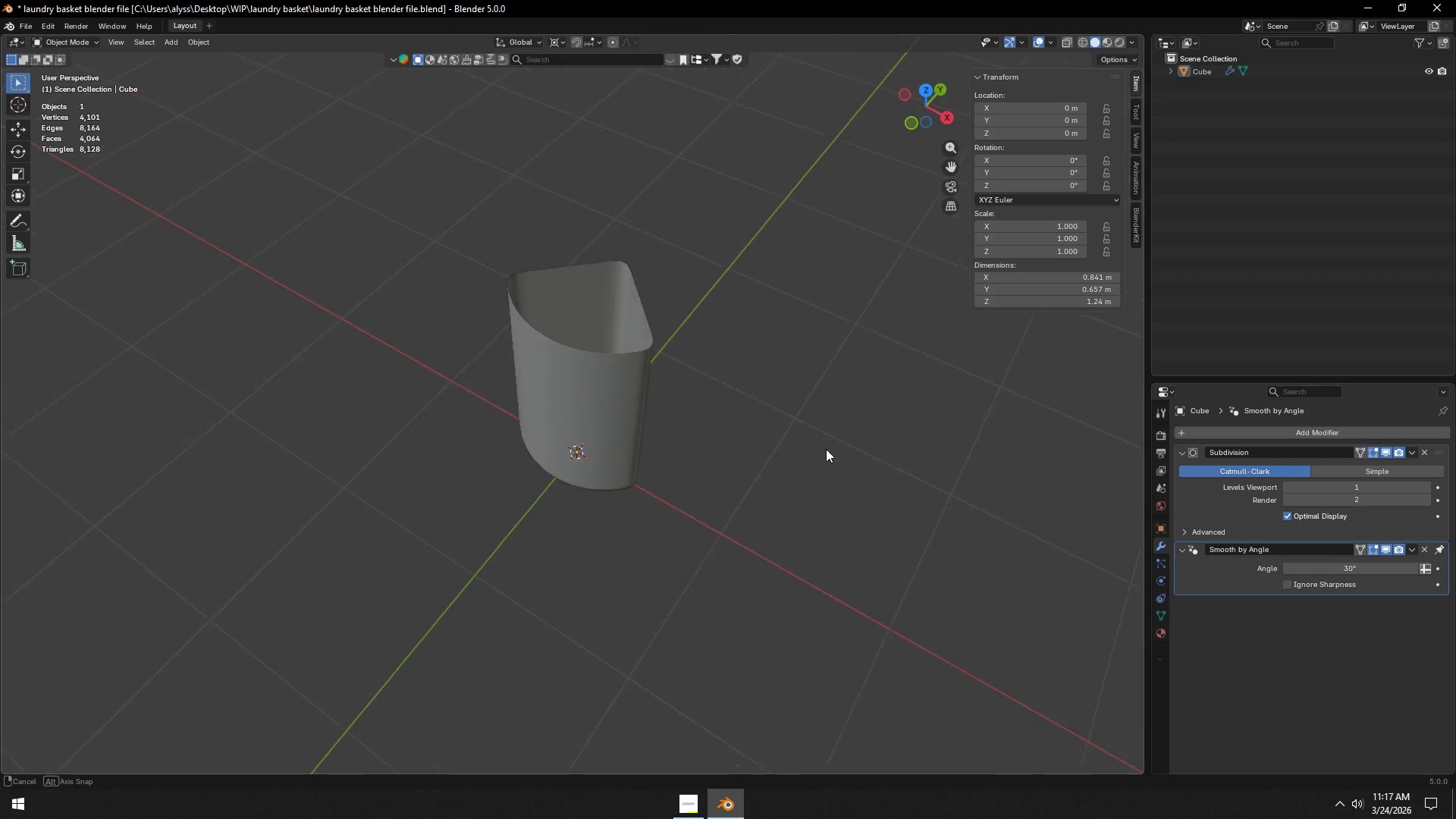 
key(Control+ControlLeft)
 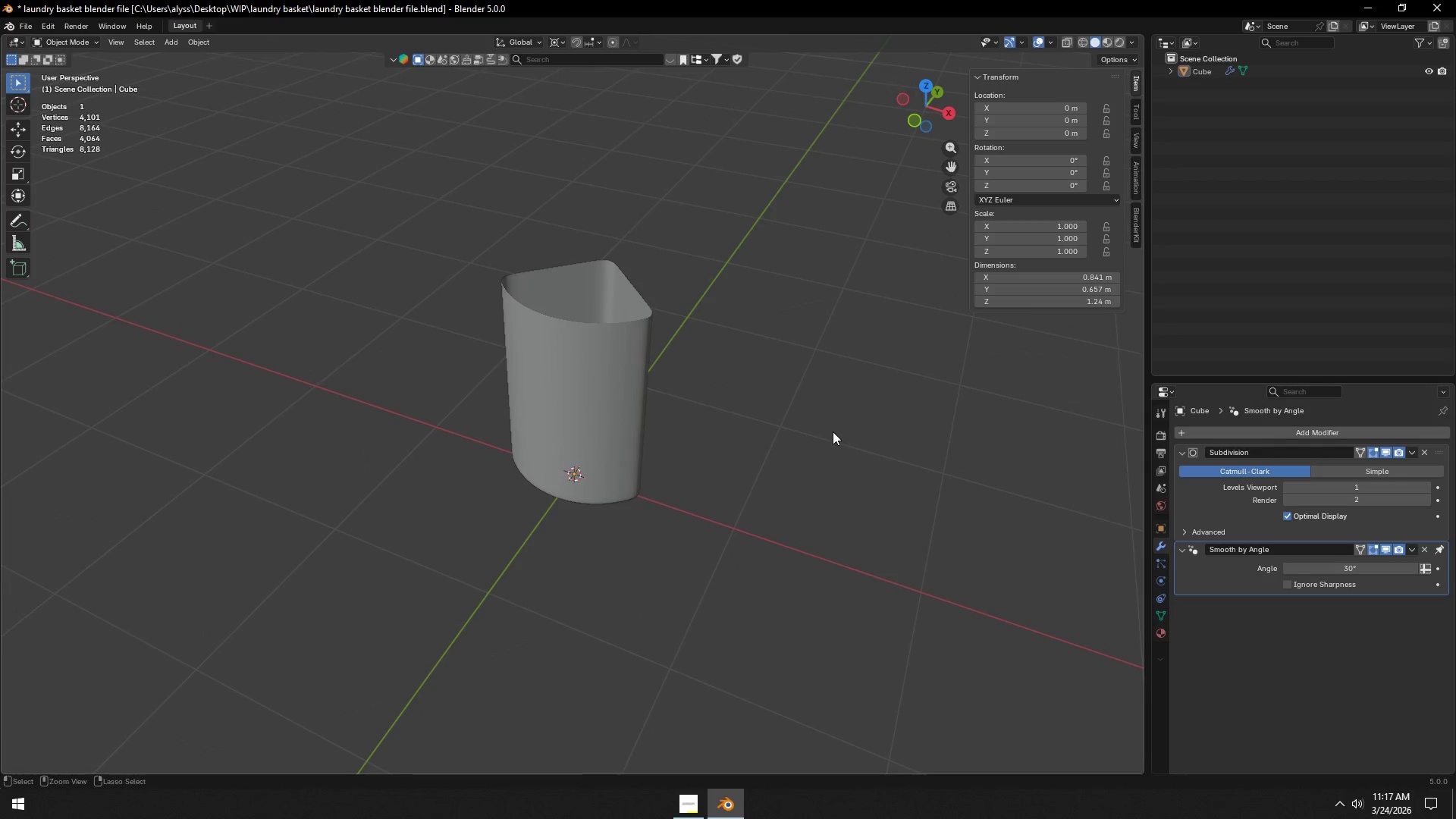 
key(Control+S)
 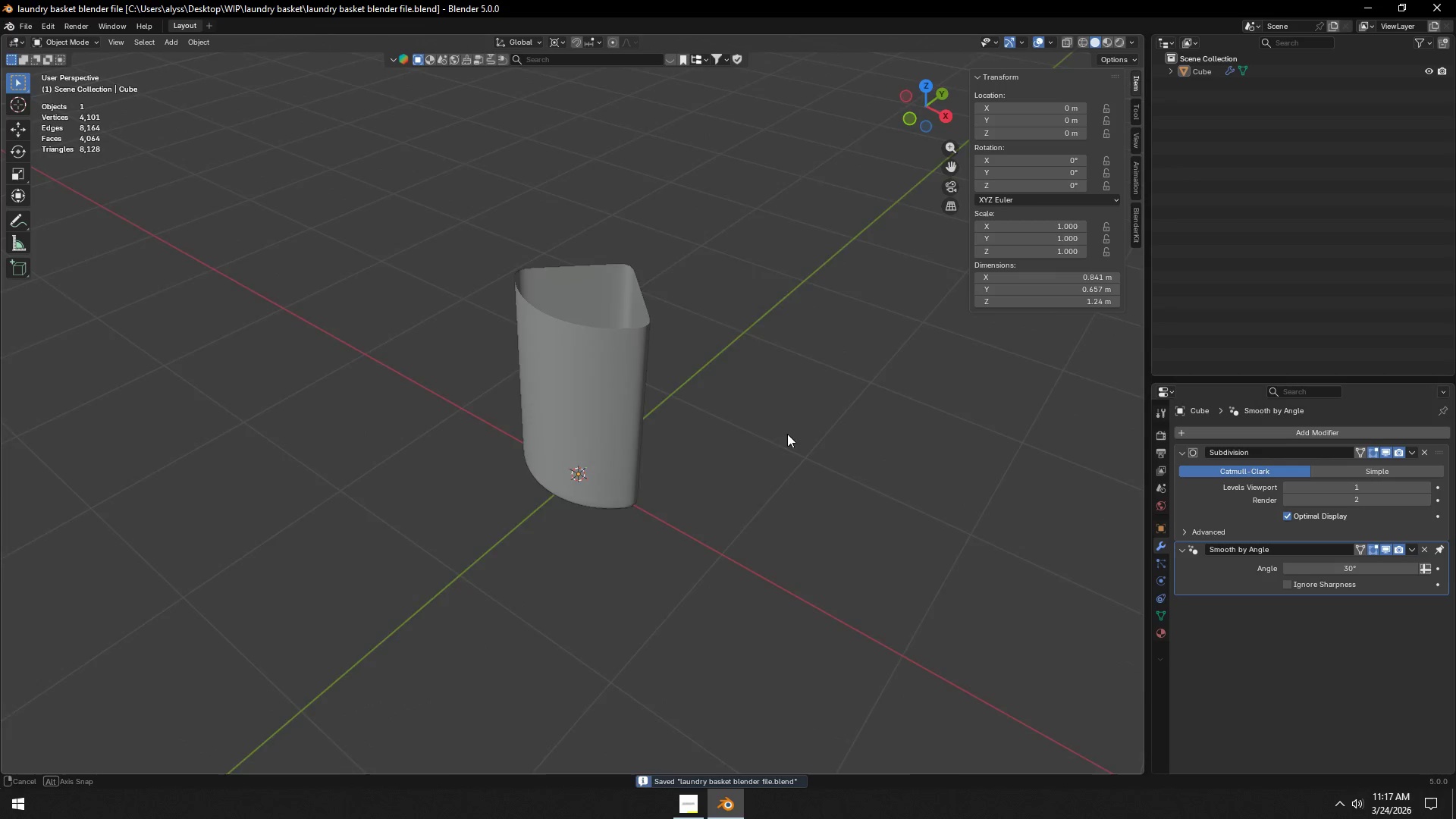 
scroll: coordinate [774, 435], scroll_direction: up, amount: 5.0
 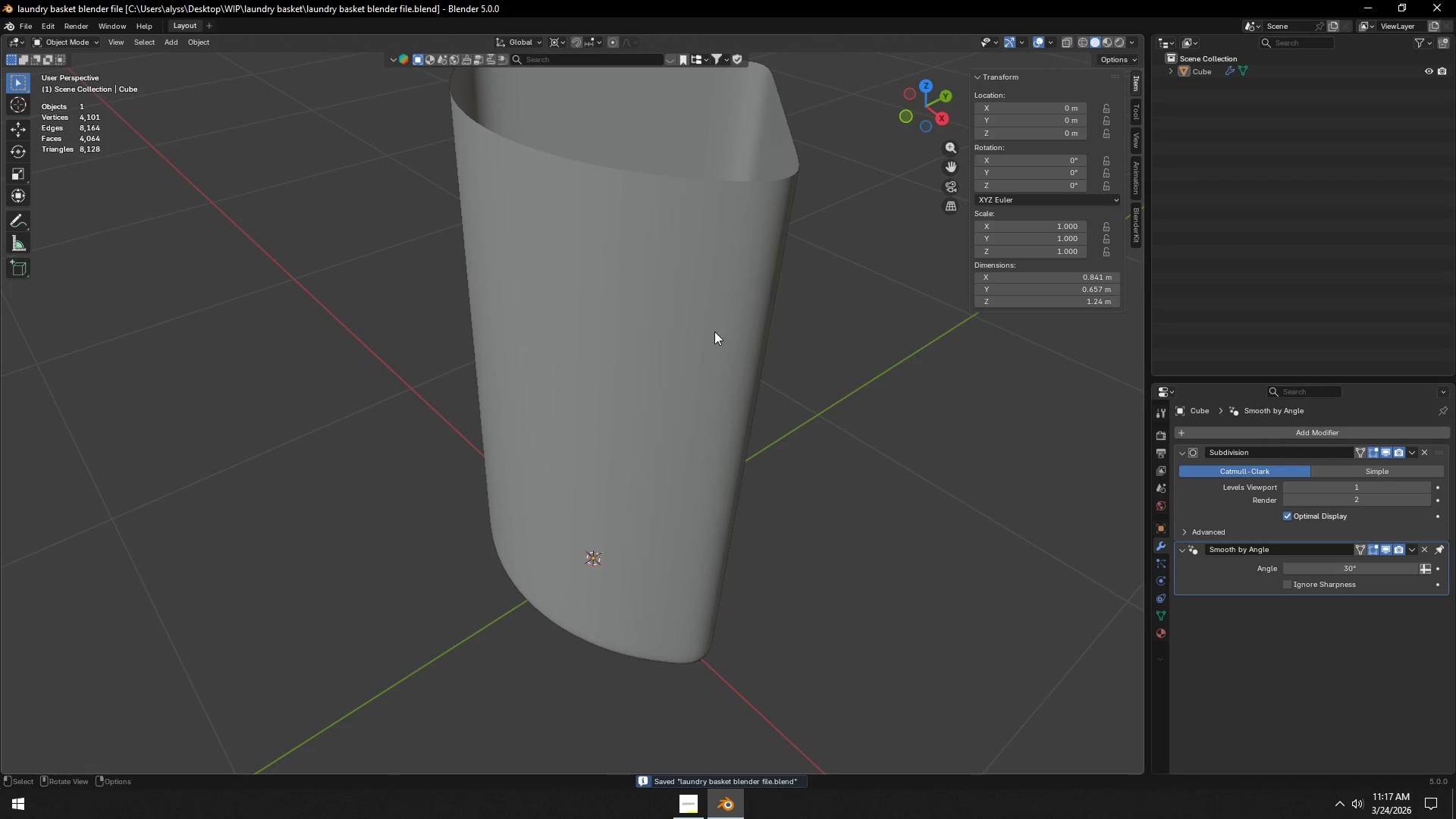 
left_click([708, 303])
 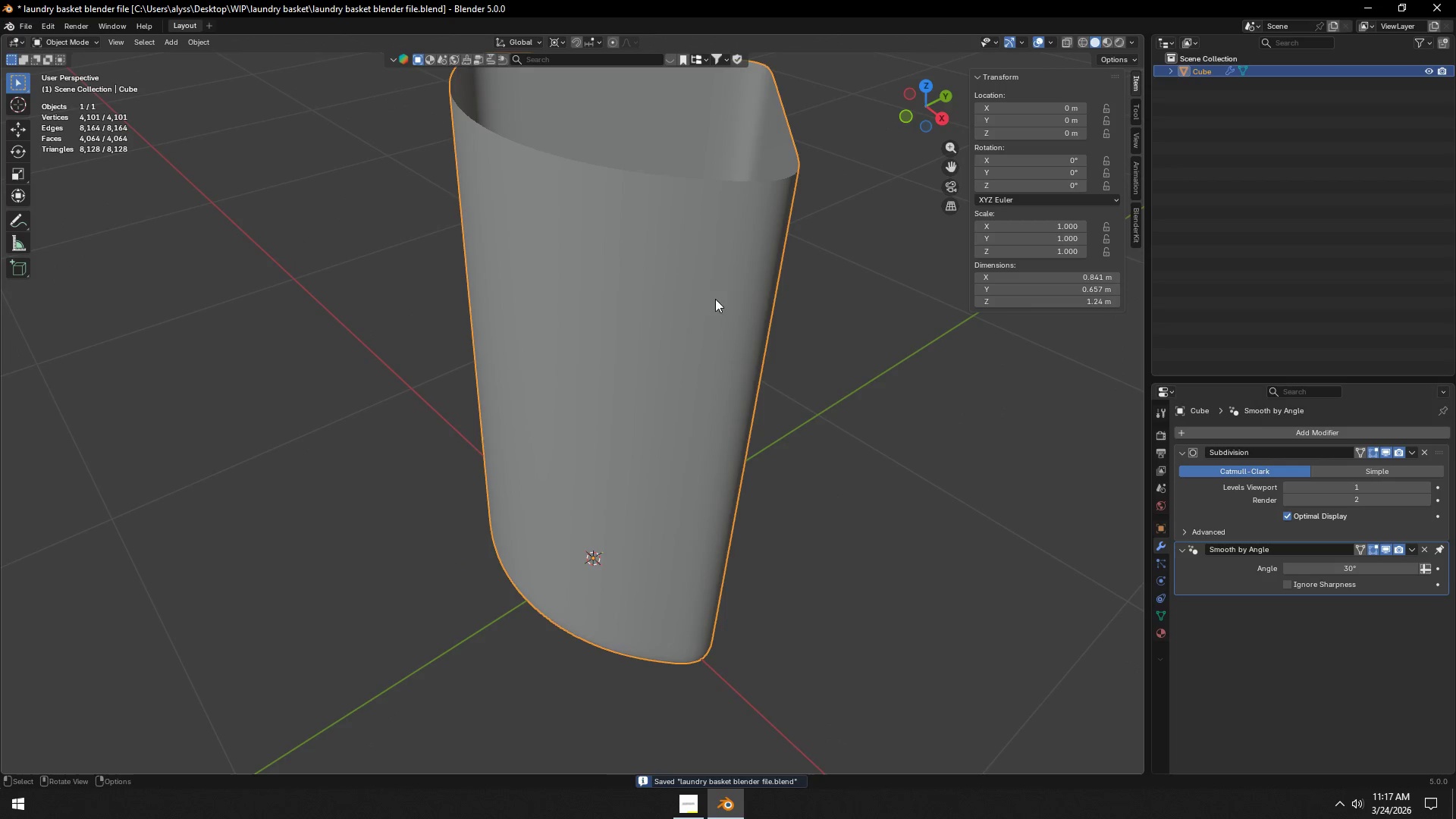 
key(Shift+ShiftLeft)
 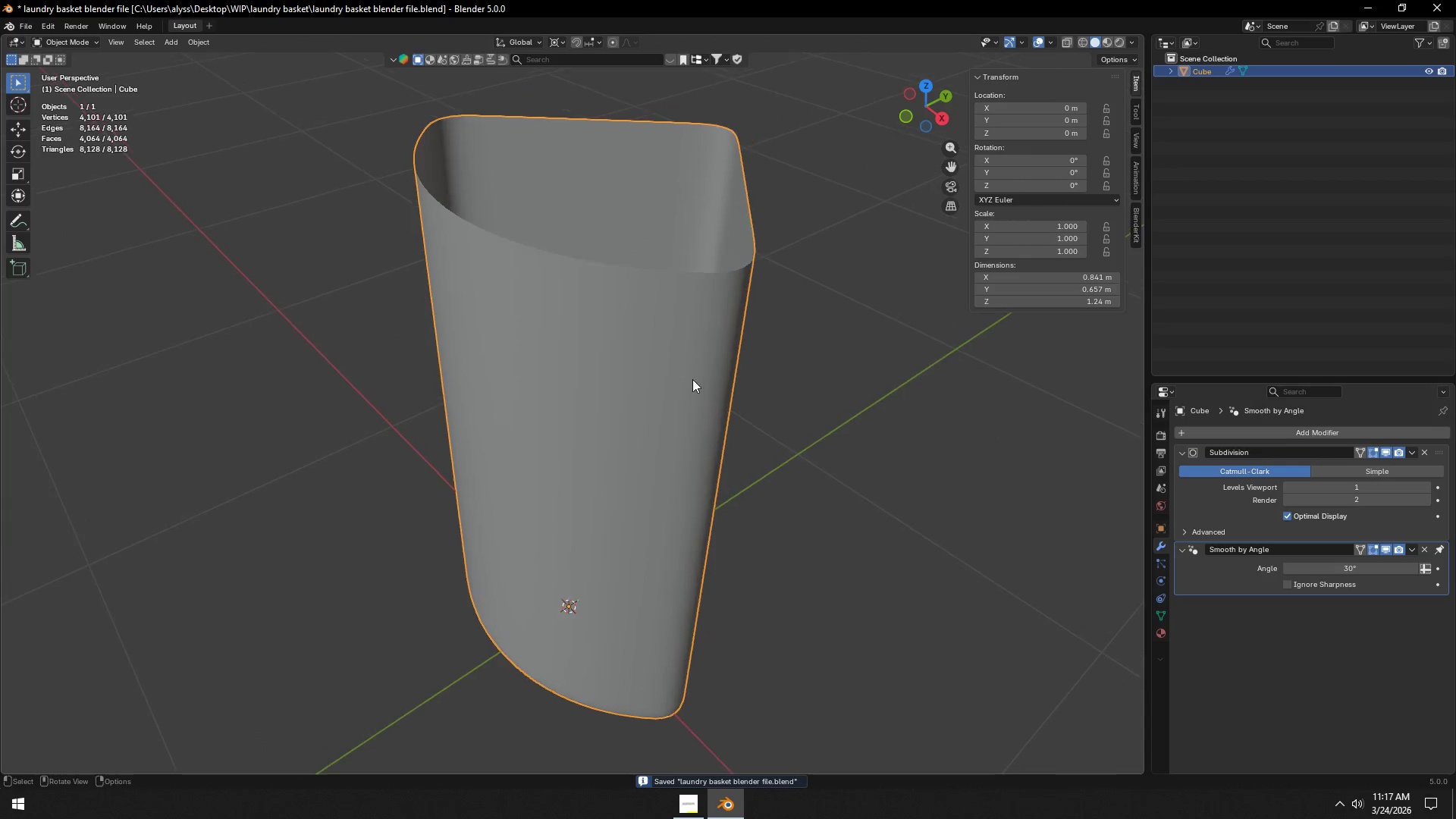 
key(Tab)
 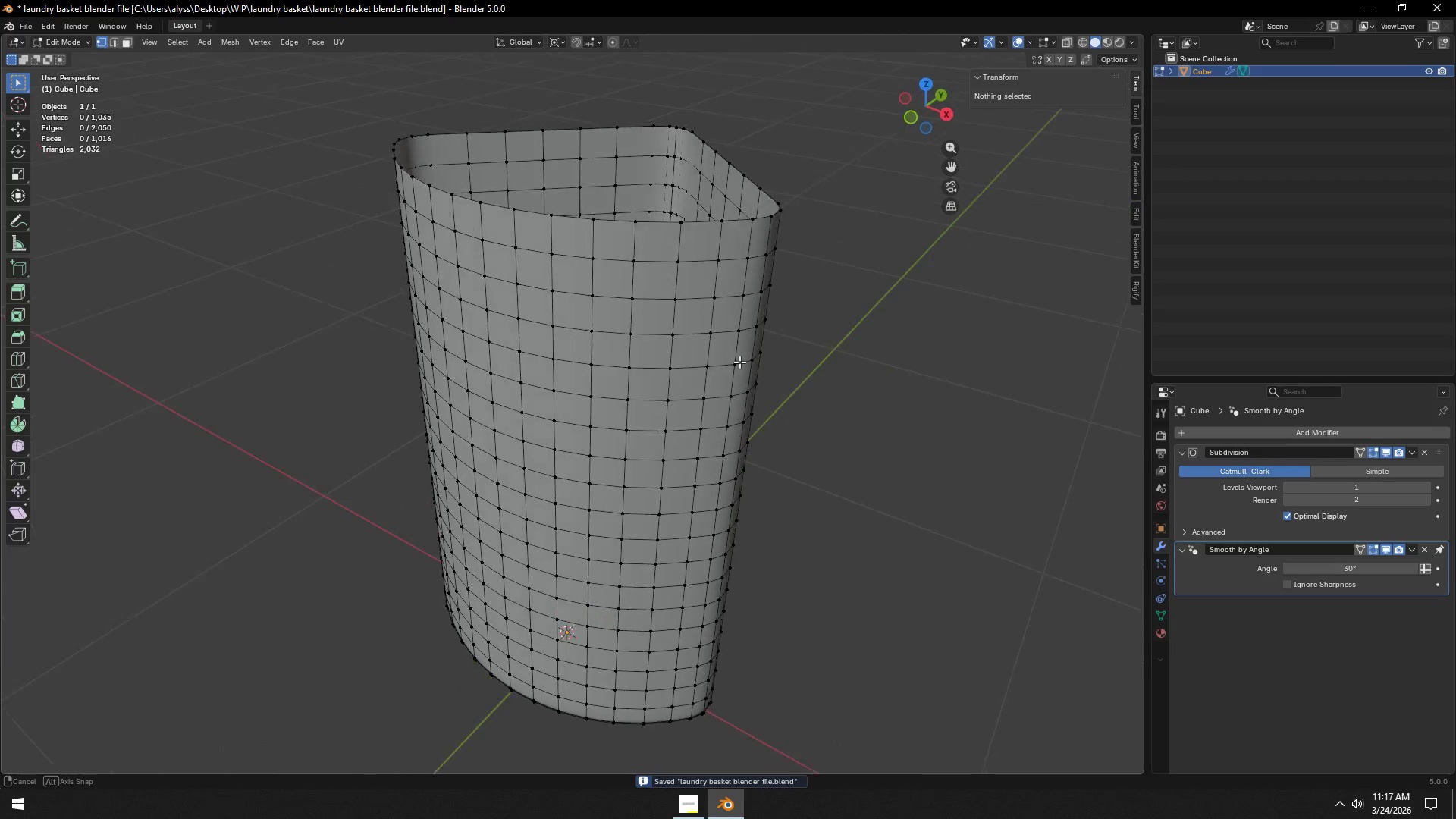 
key(2)
 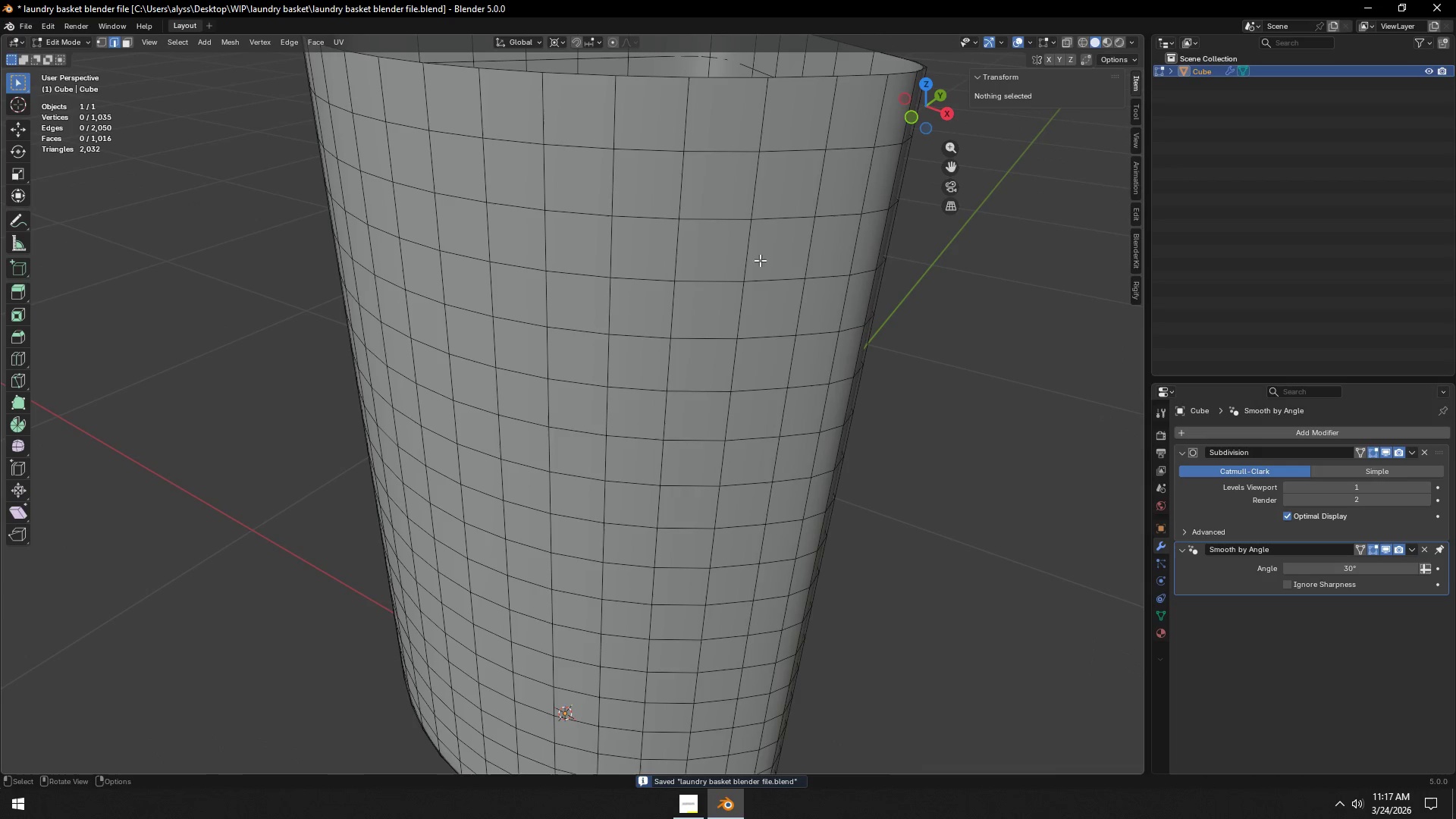 
scroll: coordinate [739, 362], scroll_direction: up, amount: 2.0
 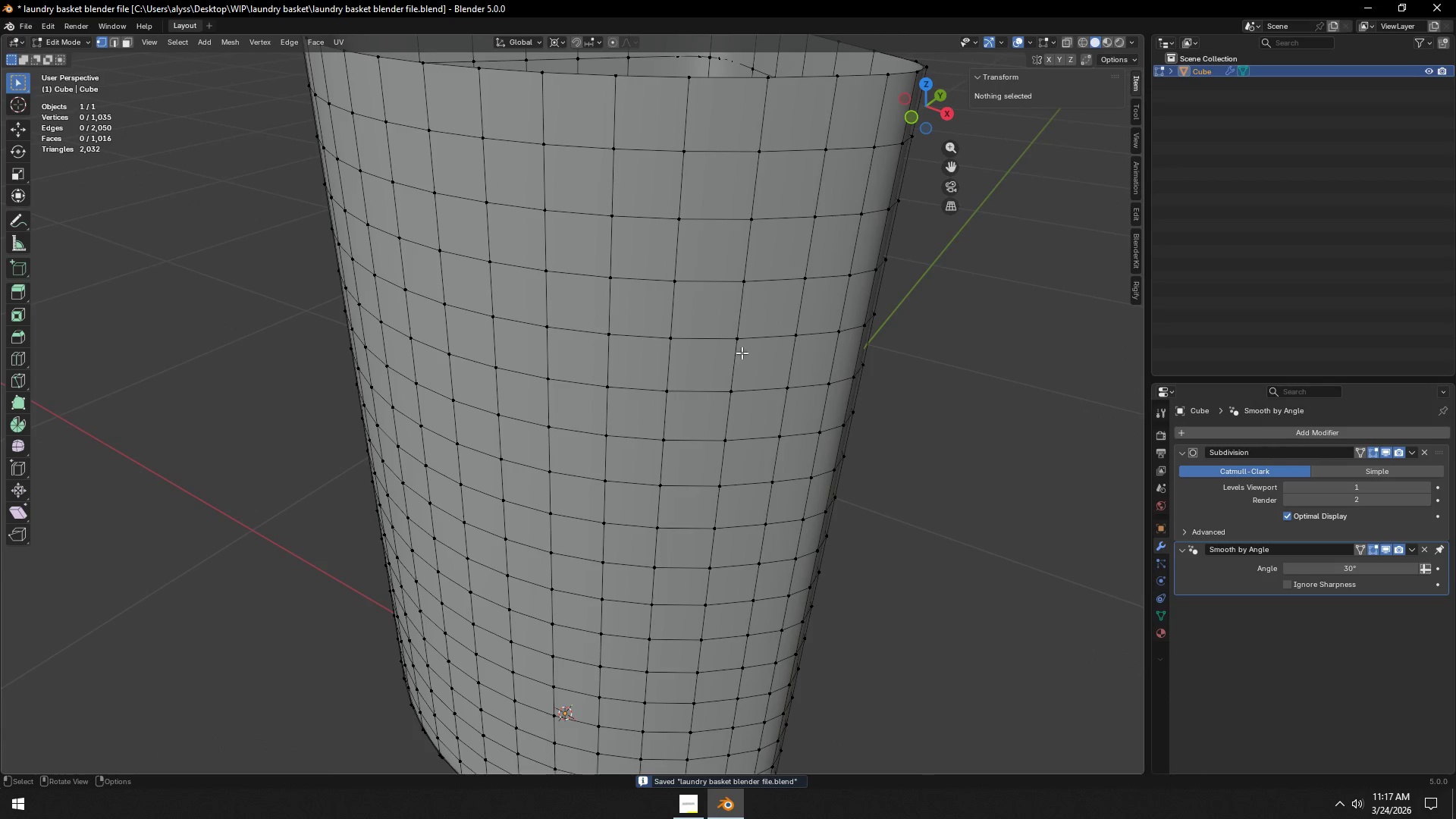 
hold_key(key=ShiftLeft, duration=0.47)
 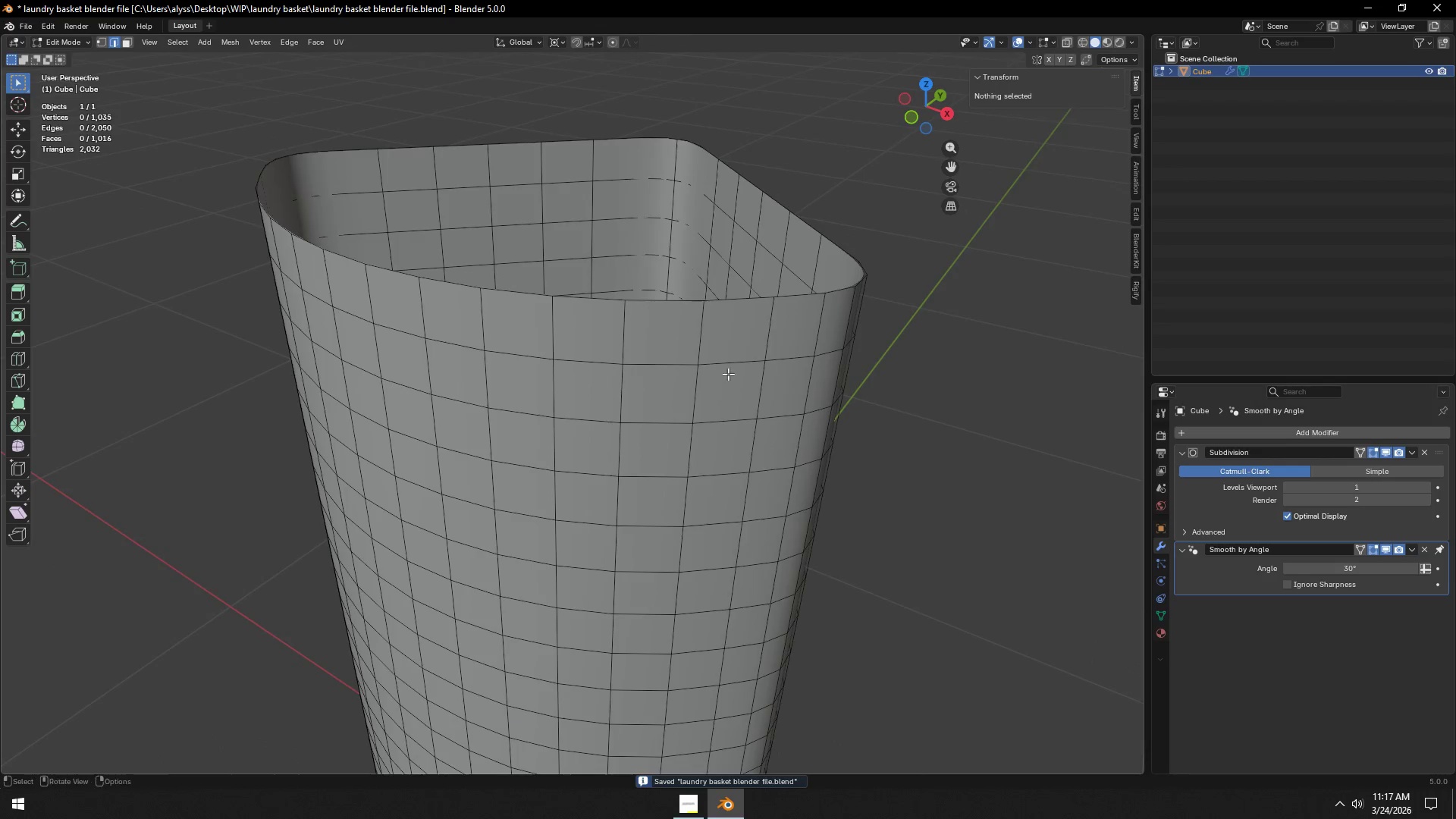 
hold_key(key=AltLeft, duration=0.58)
left_click([750, 300])
 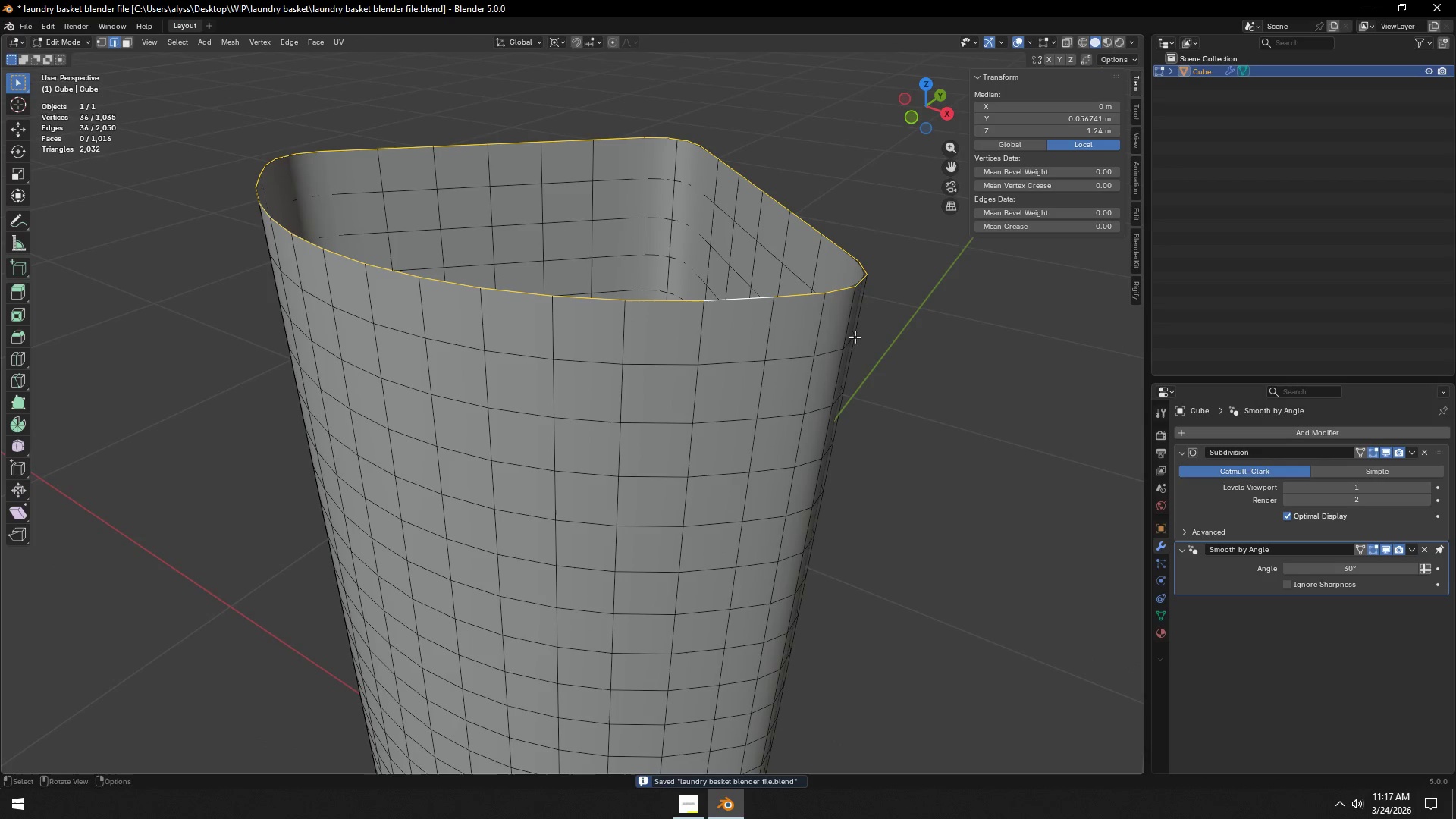 
type(ez)
 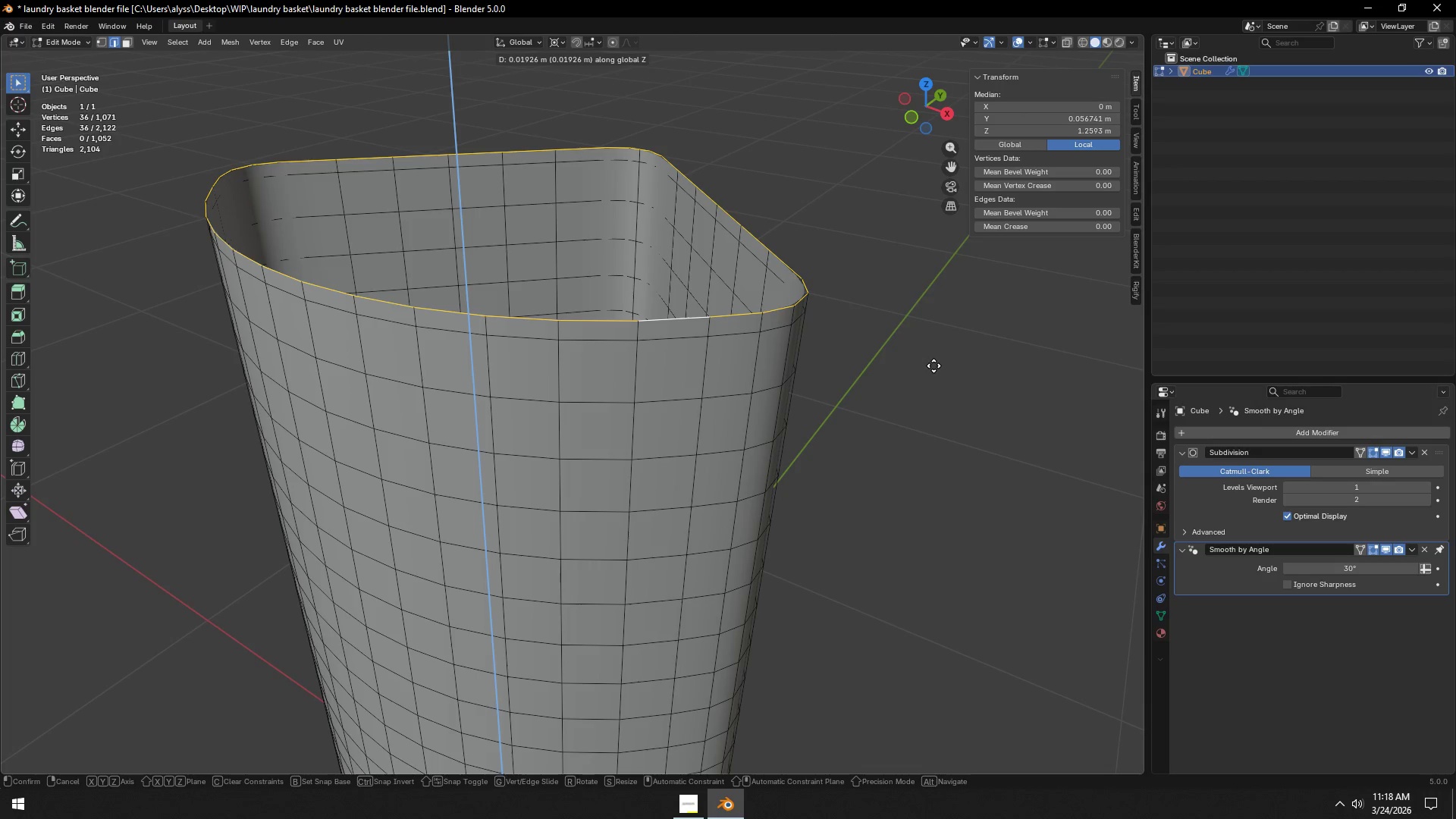 
left_click([934, 366])
 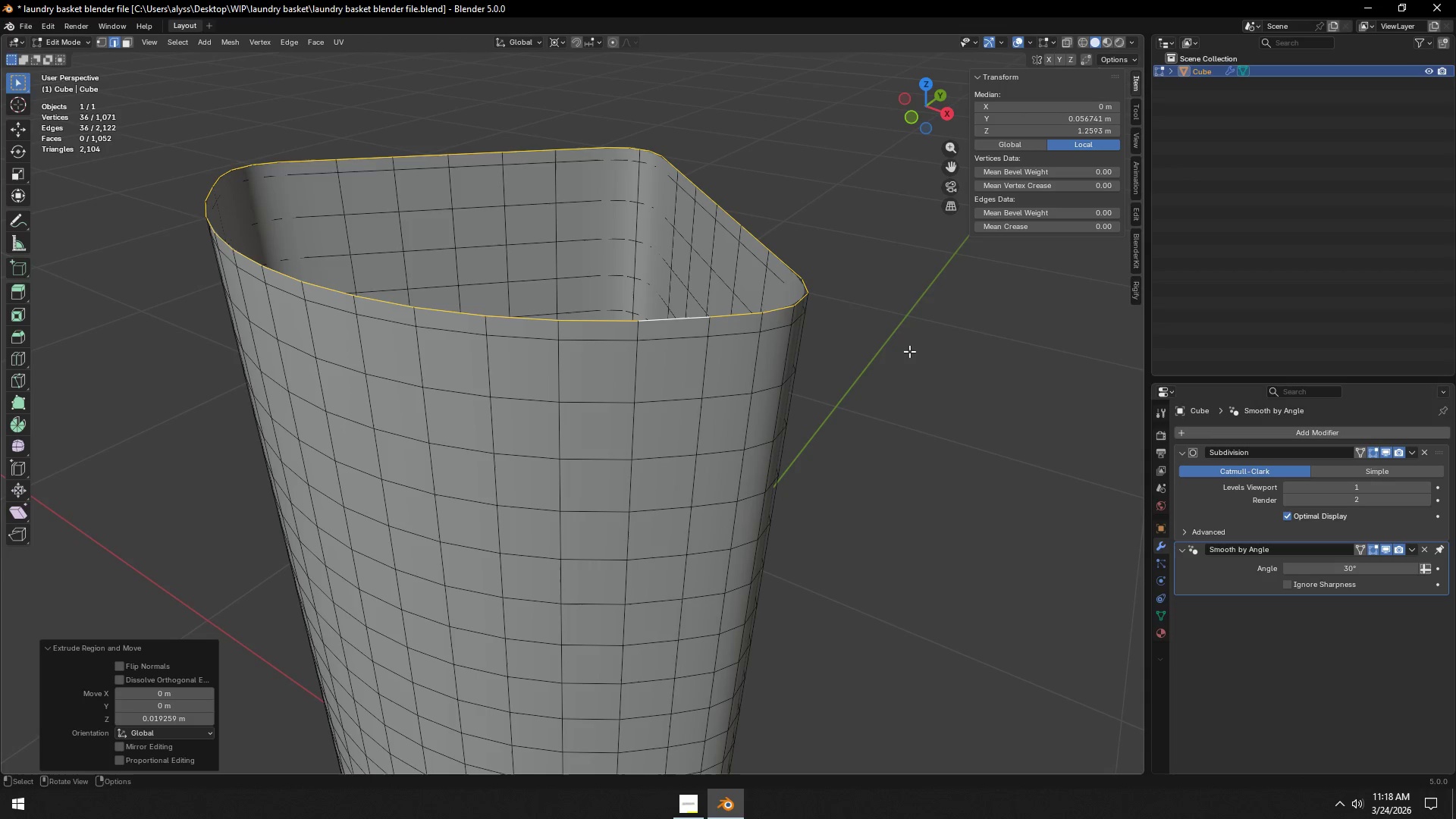 
key(E)
 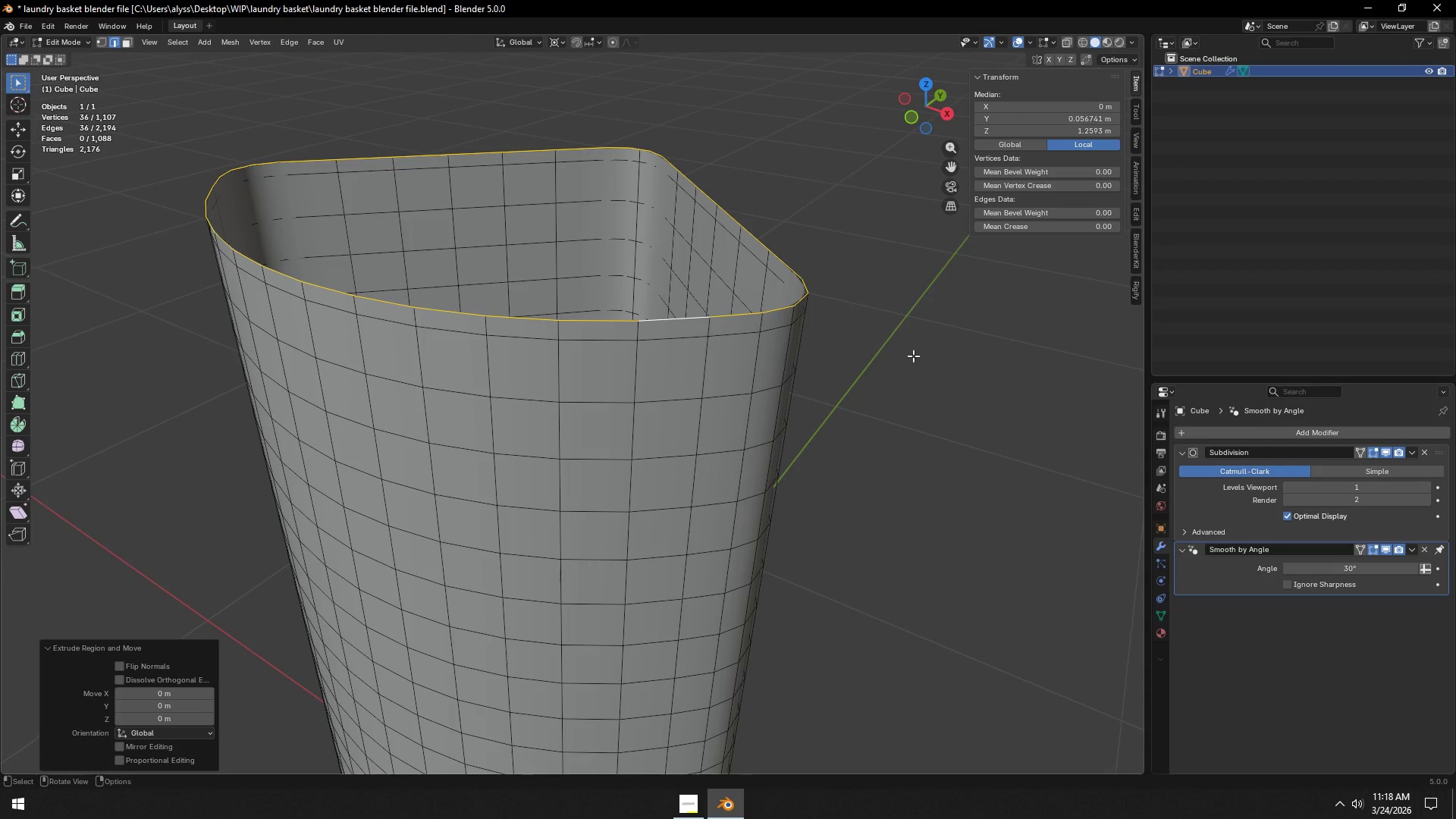 
key(Alt+AltLeft)
 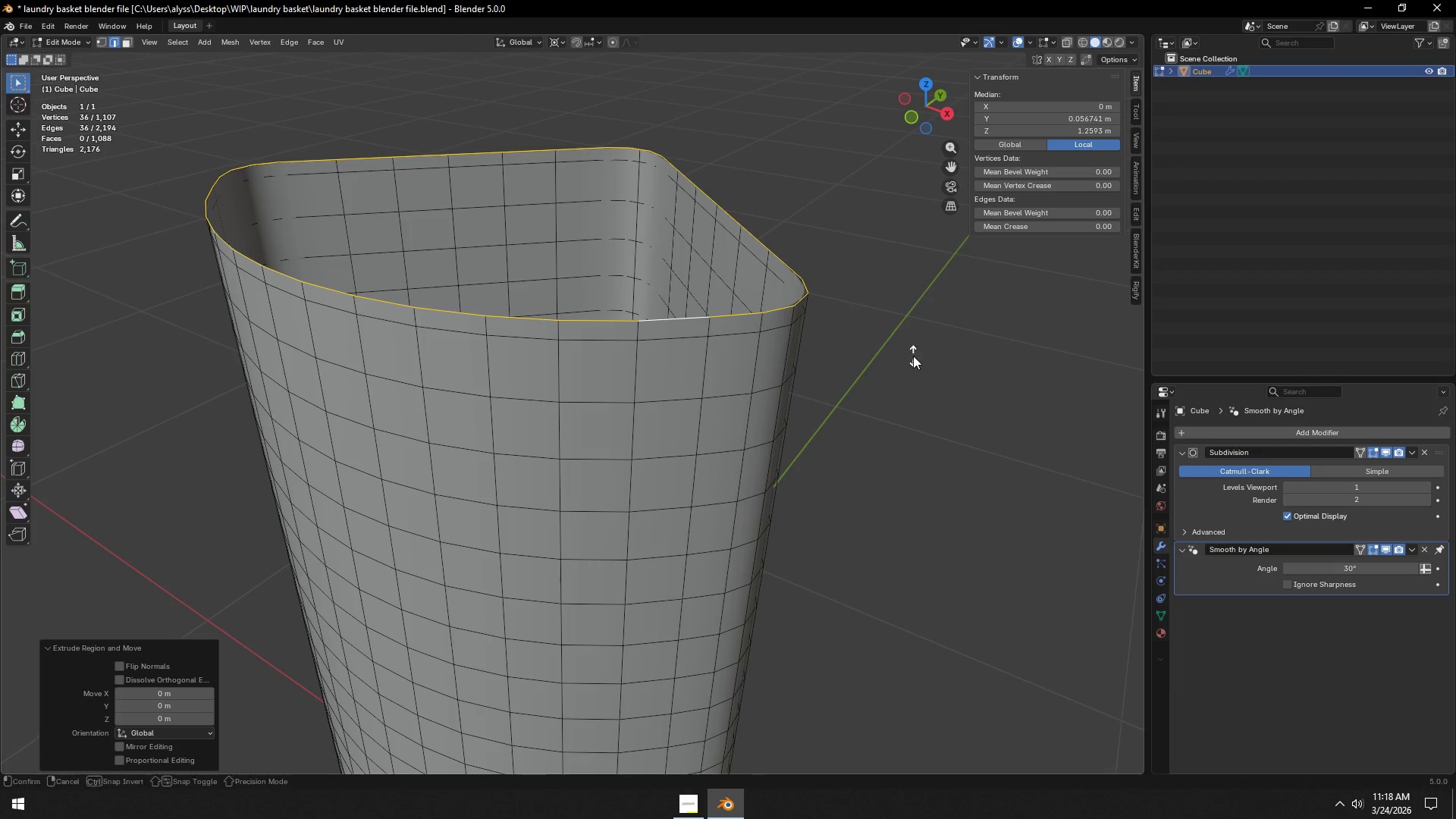 
key(Alt+S)
 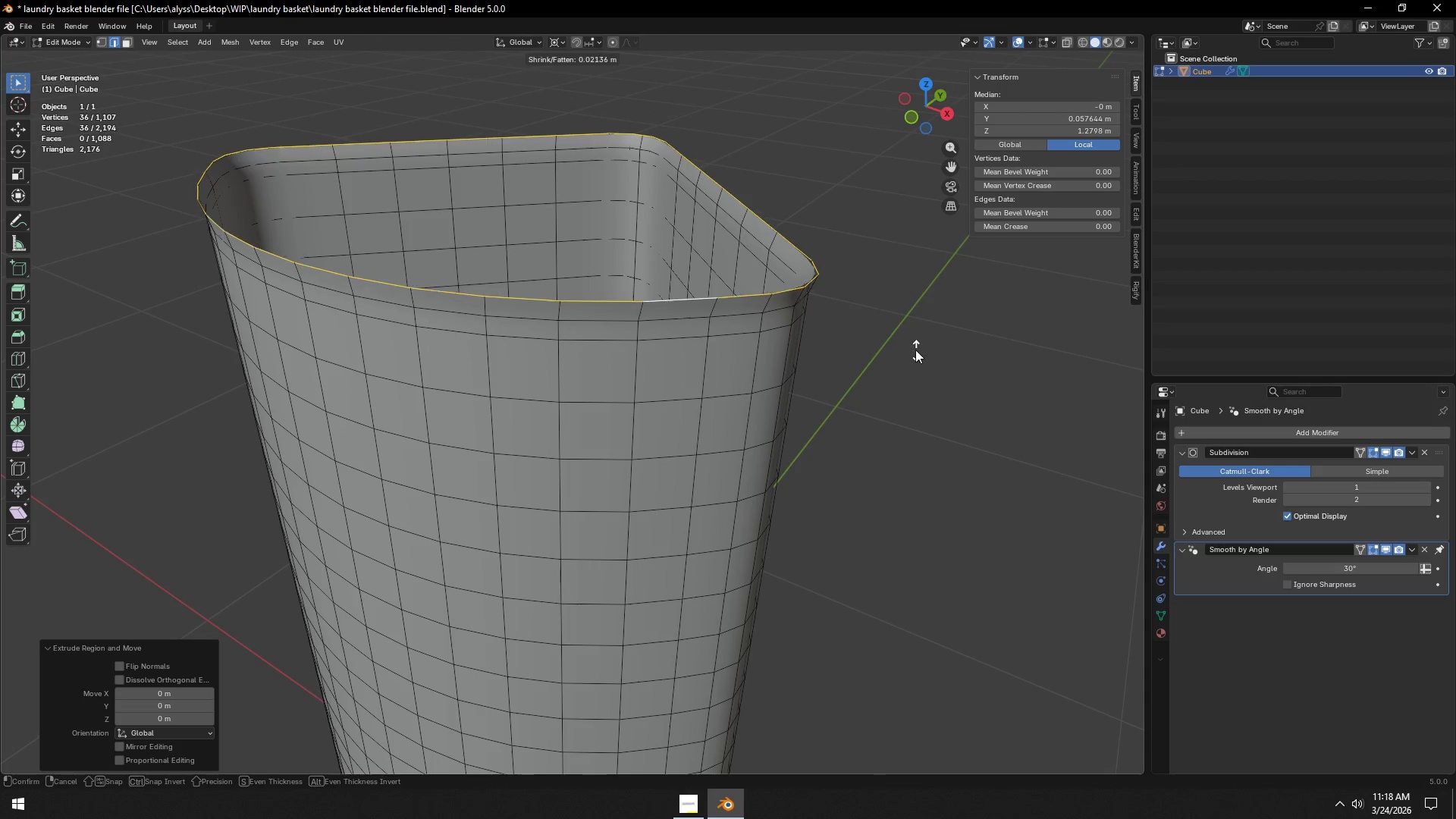 
right_click([913, 347])
 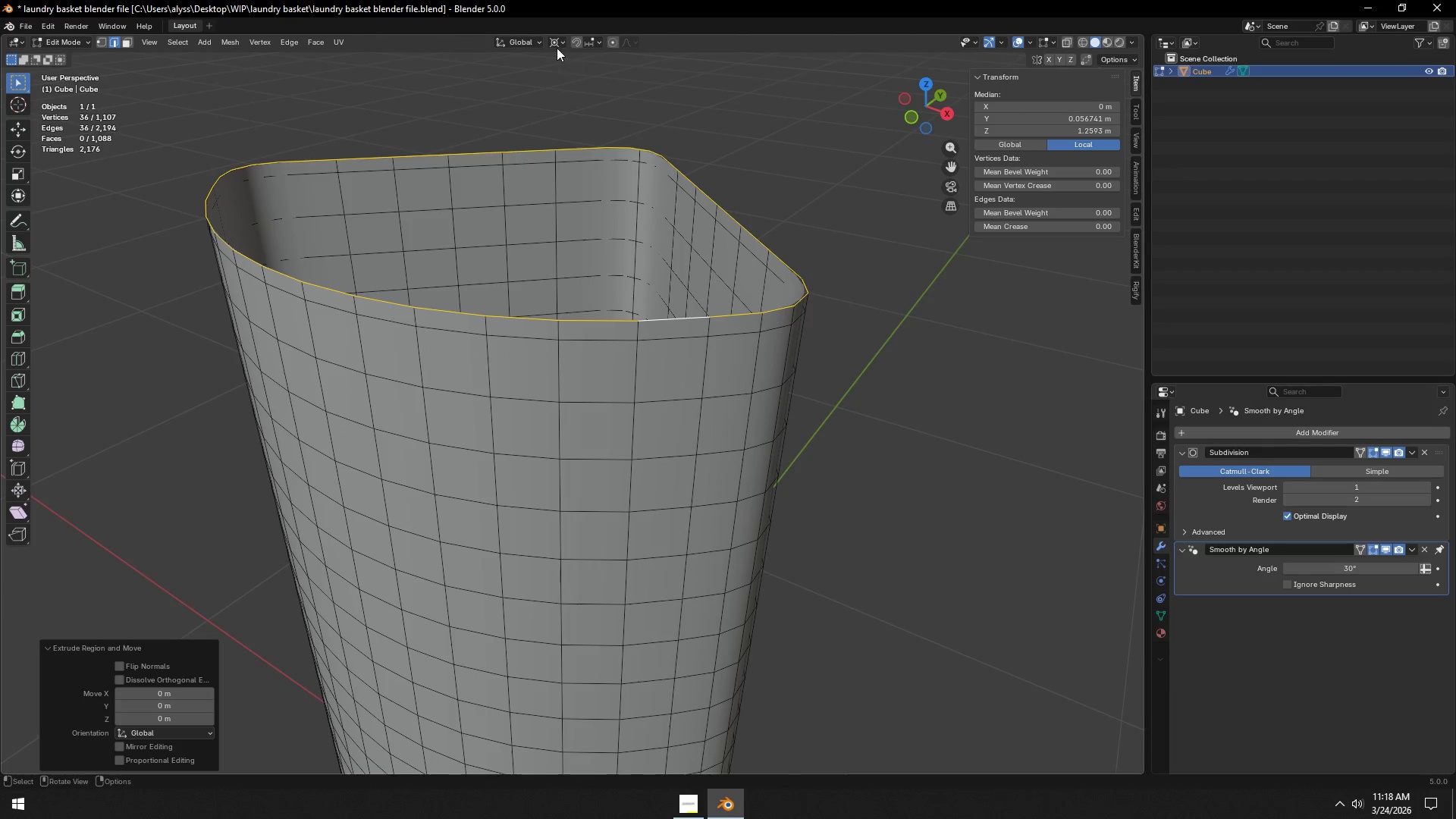 
left_click([552, 41])
 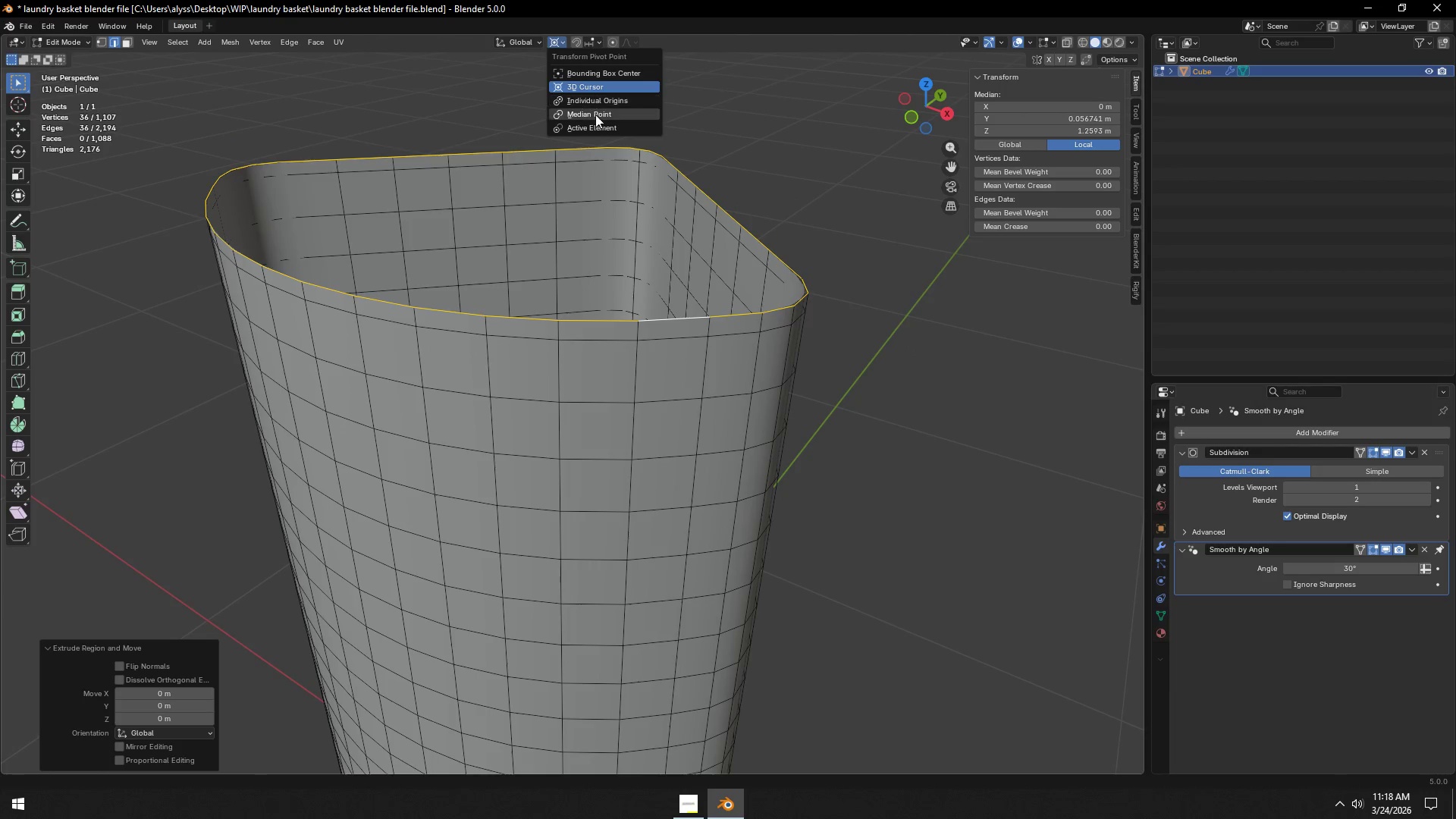 
left_click([595, 115])
 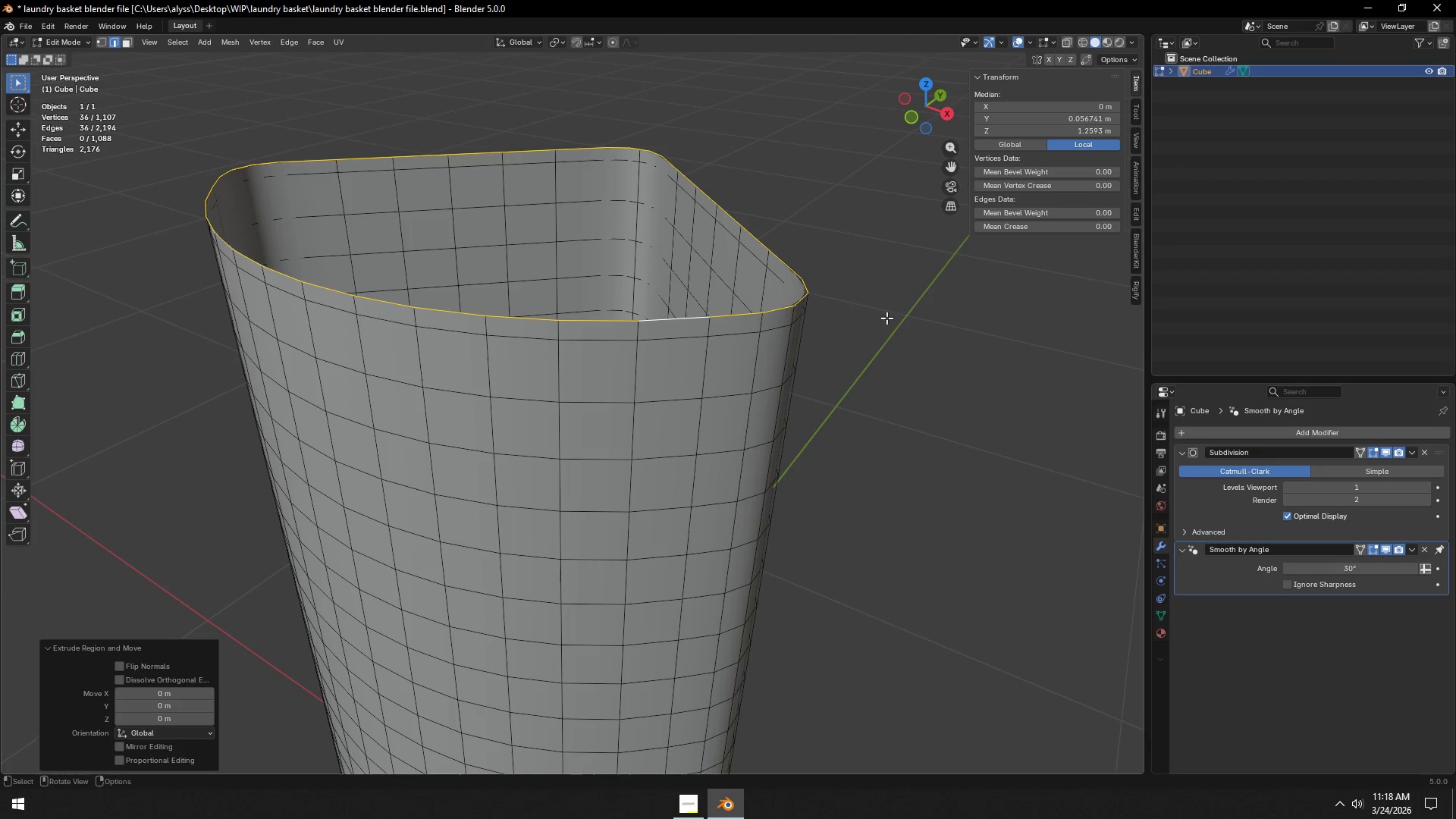 
key(Alt+S)
 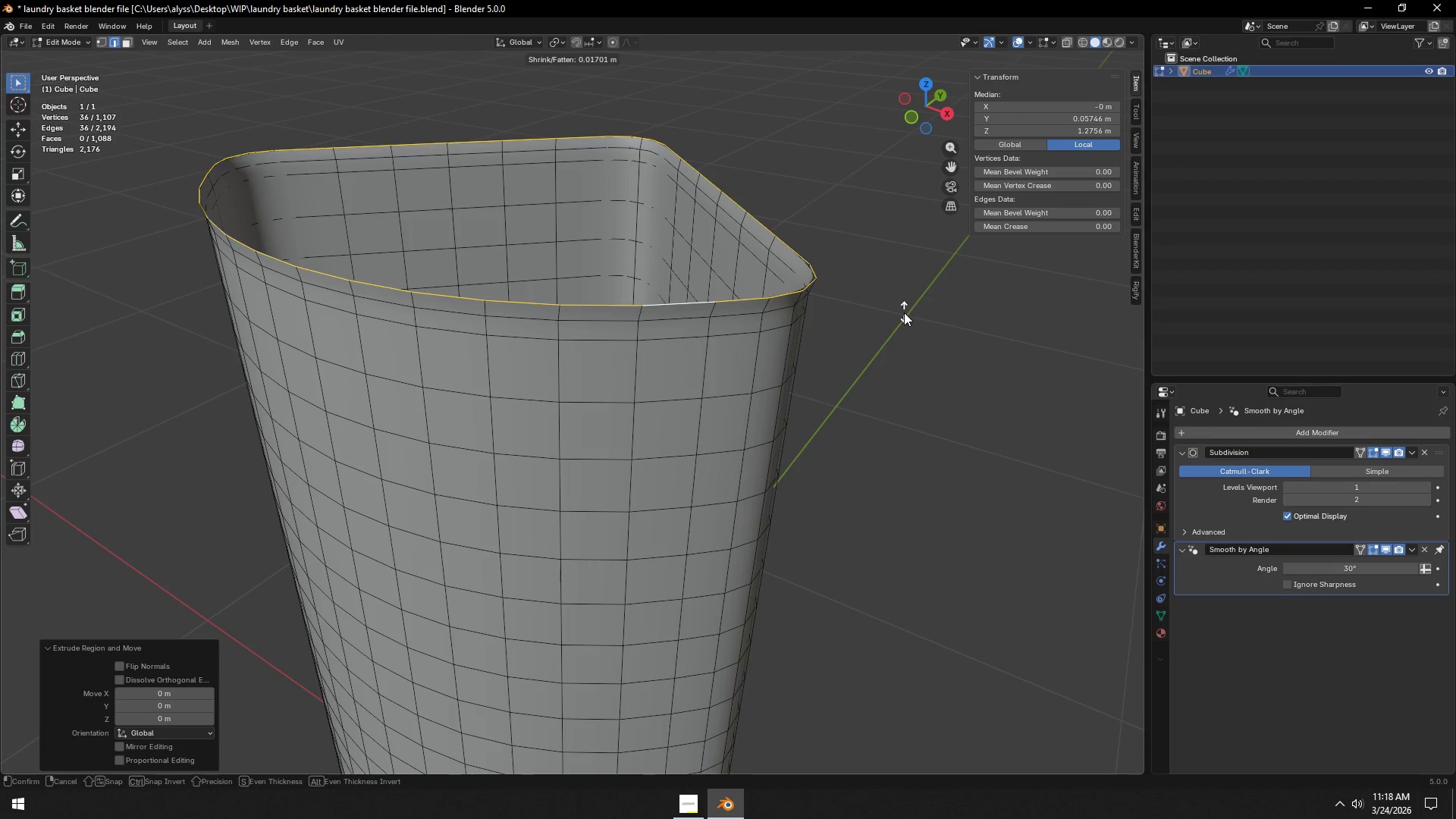 
right_click([903, 316])
 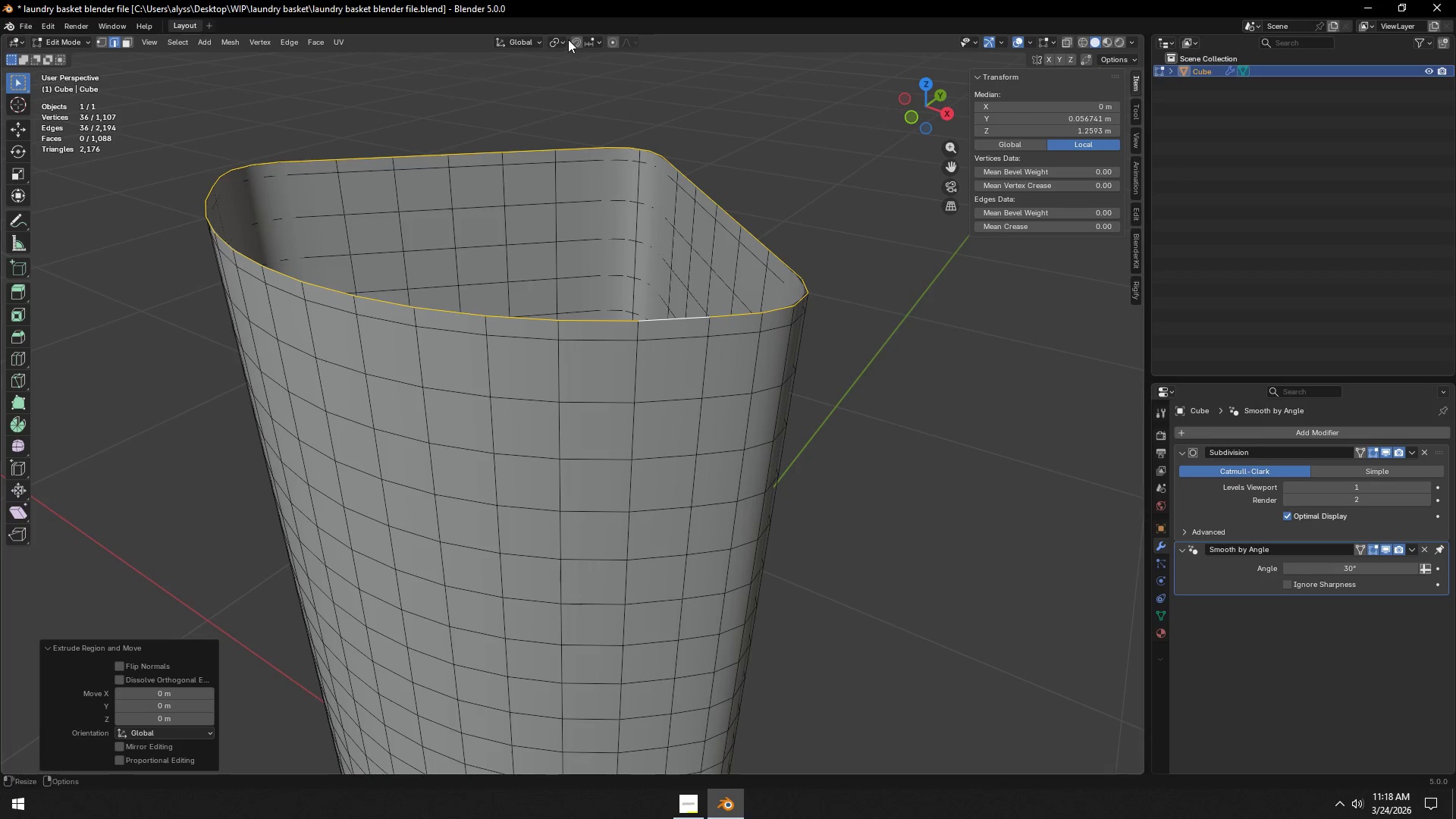 
double_click([562, 40])
 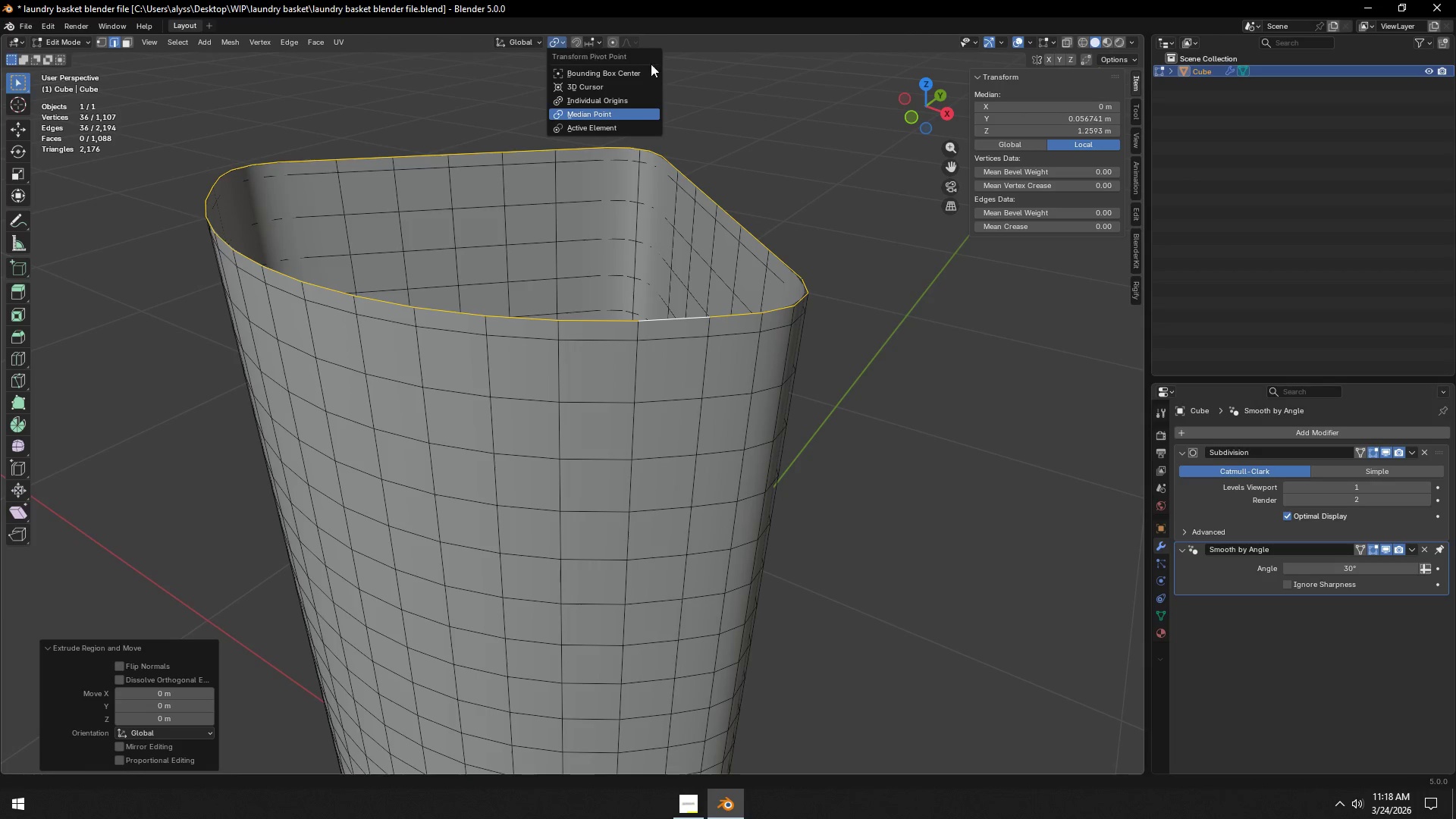 
left_click([813, 99])
 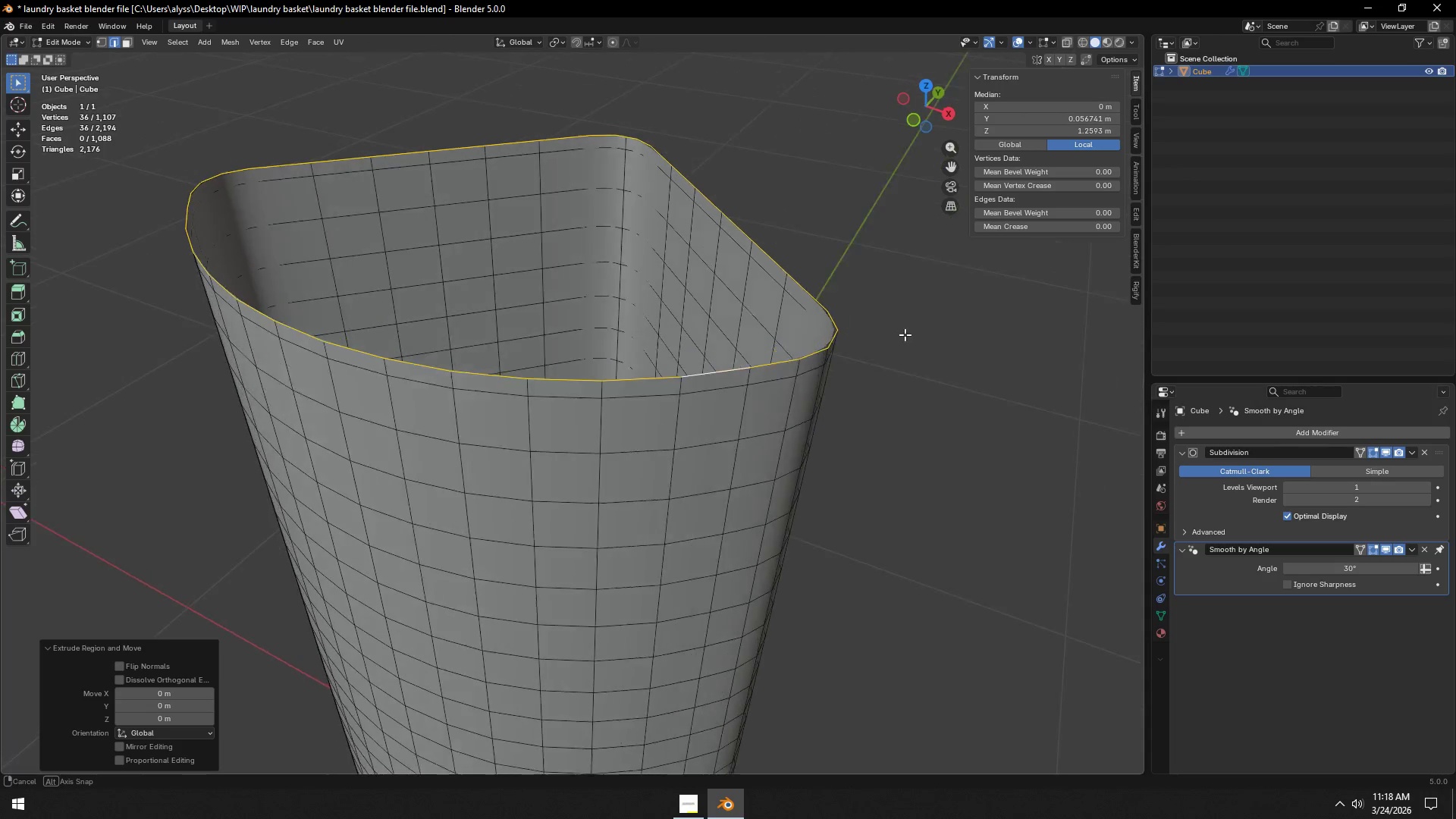 
key(S)
 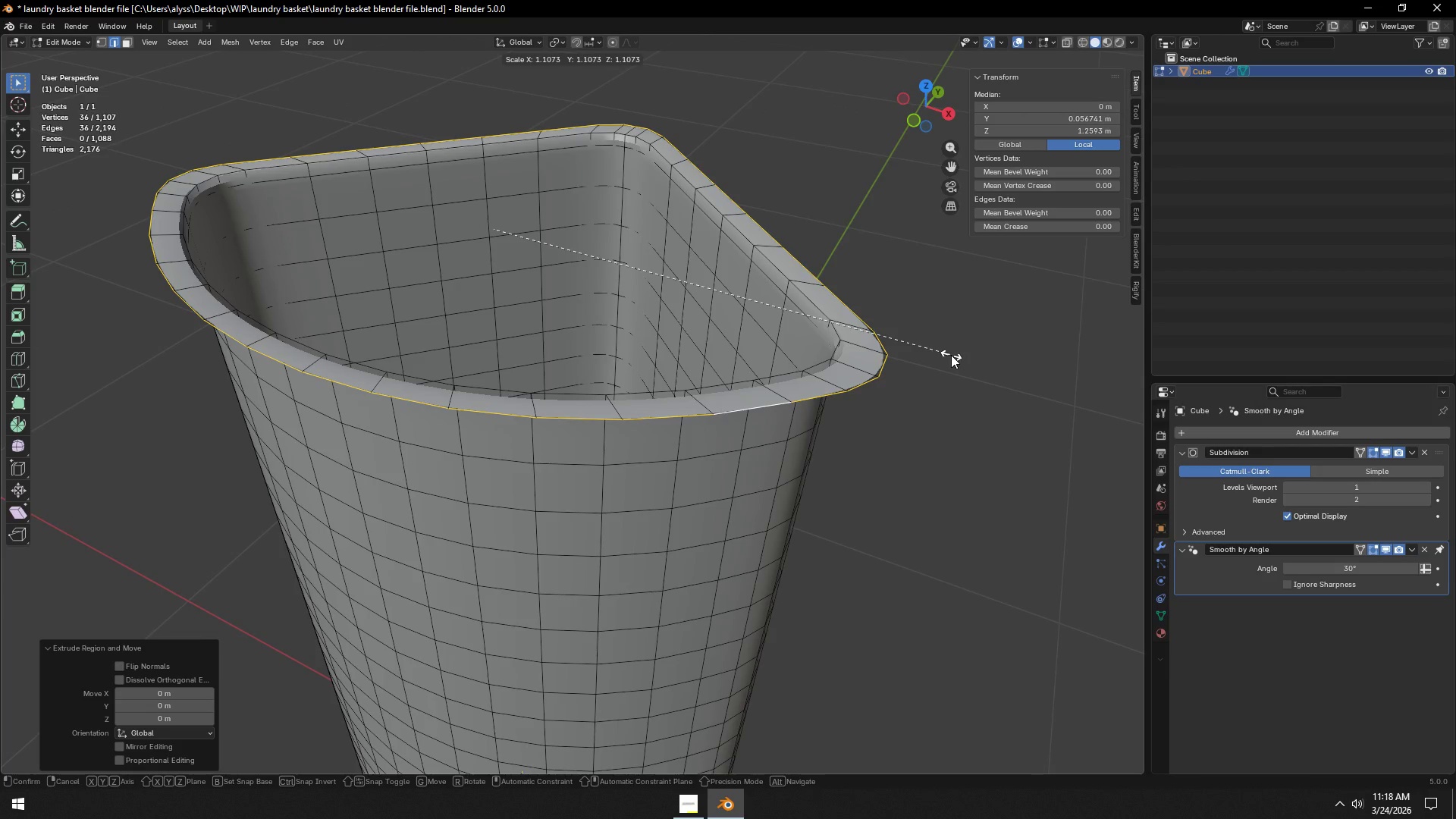 
wait(5.09)
 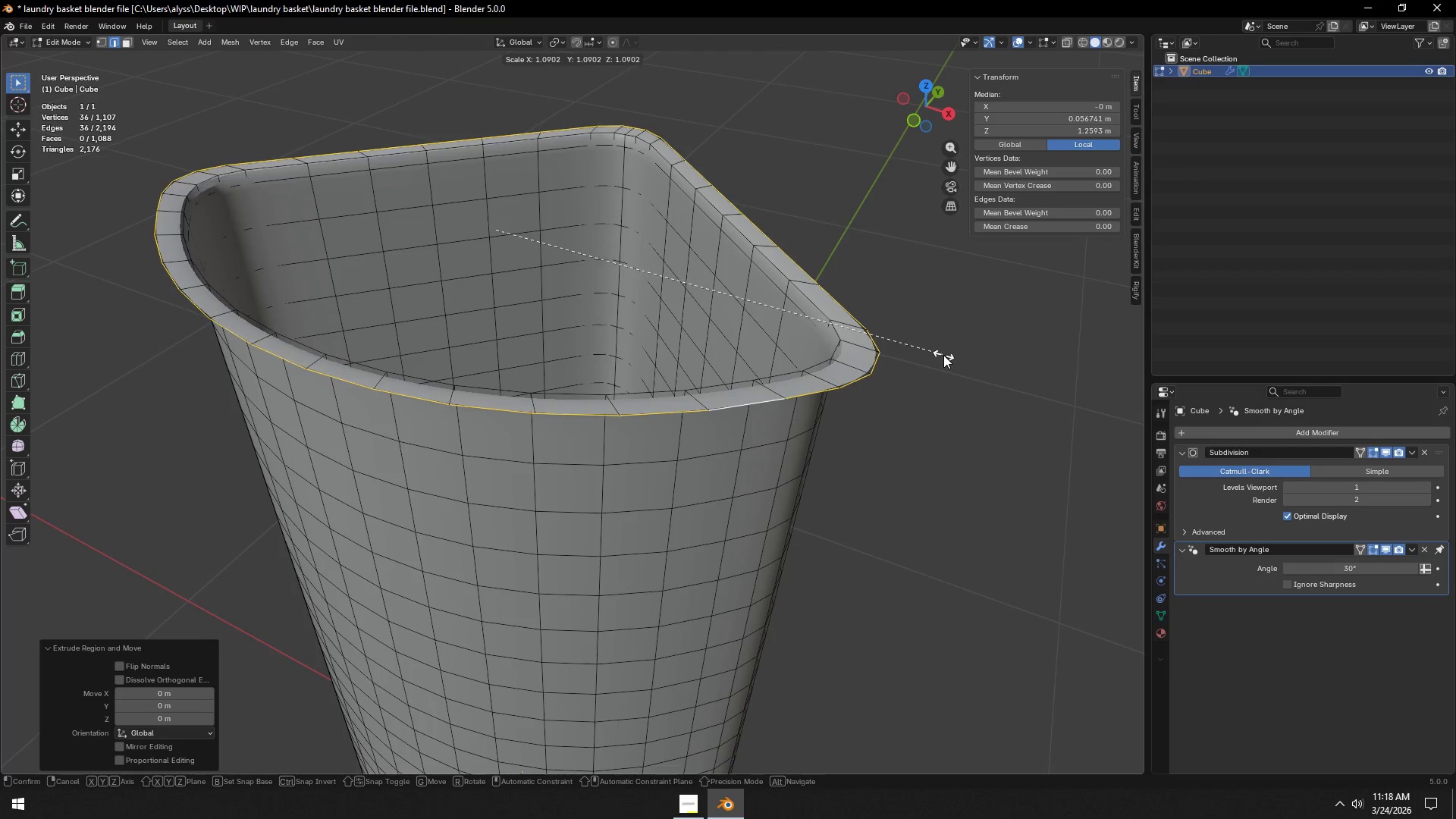 
left_click([951, 355])
 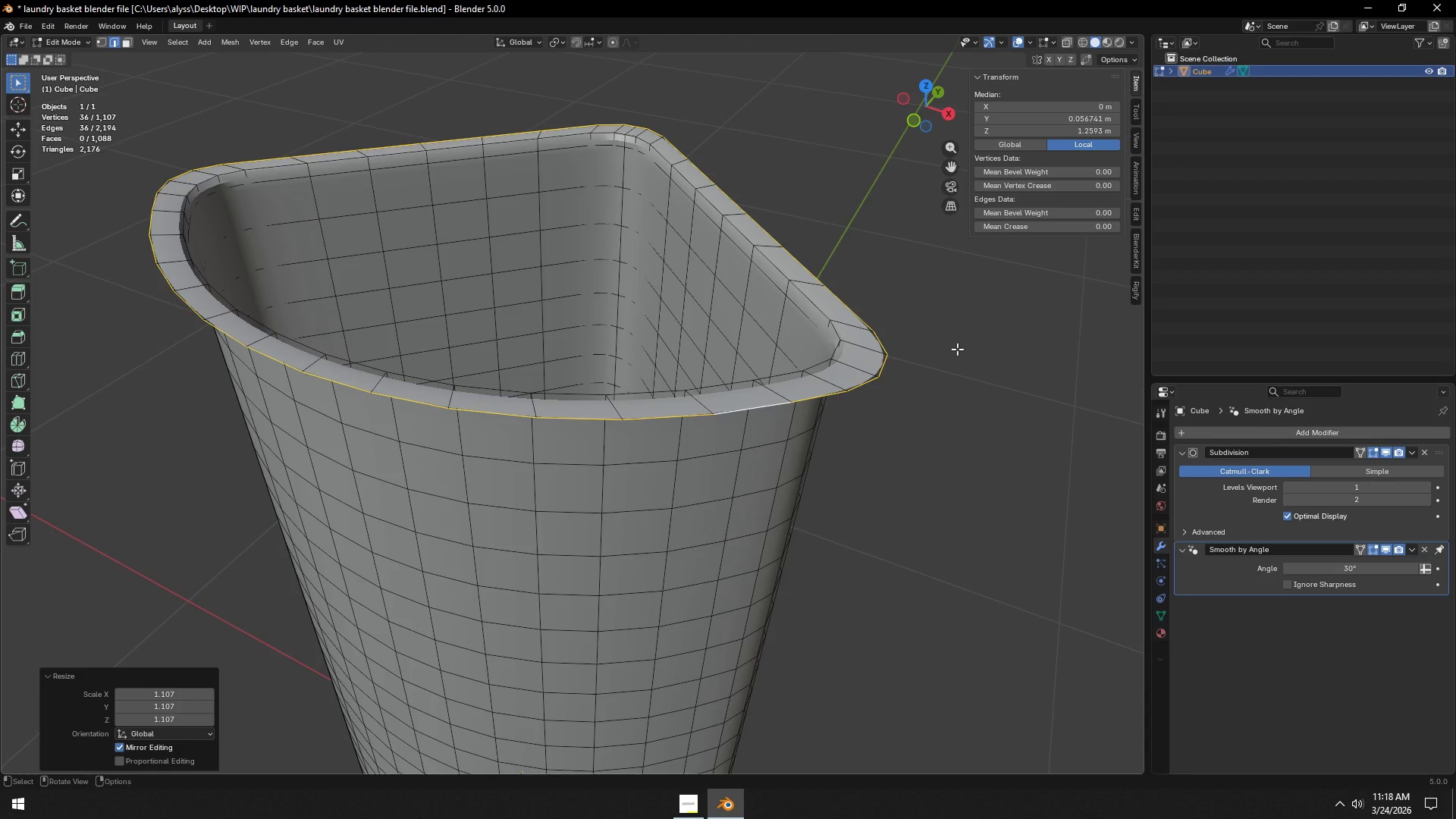 
type(ez)
 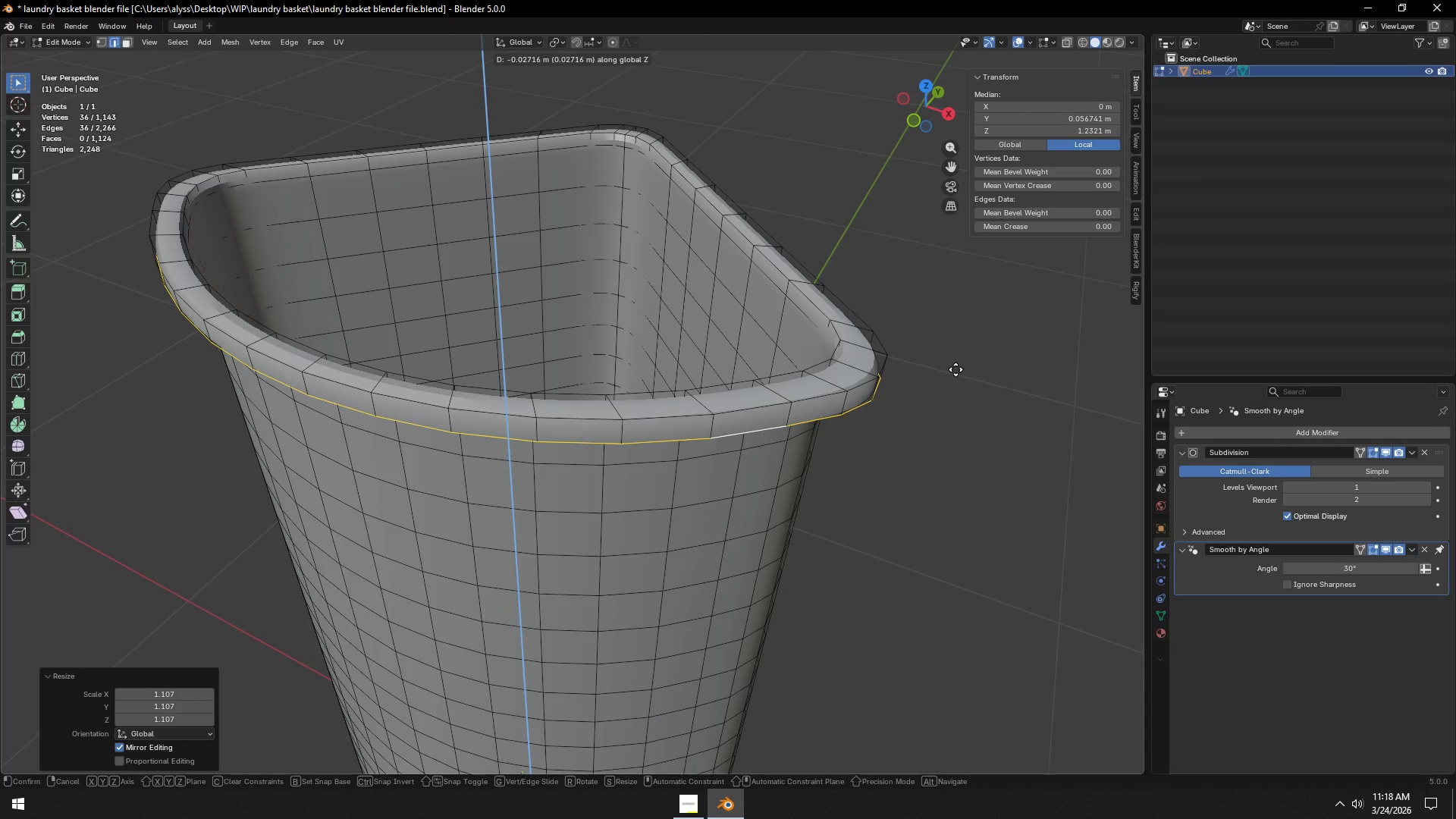 
double_click([956, 369])
 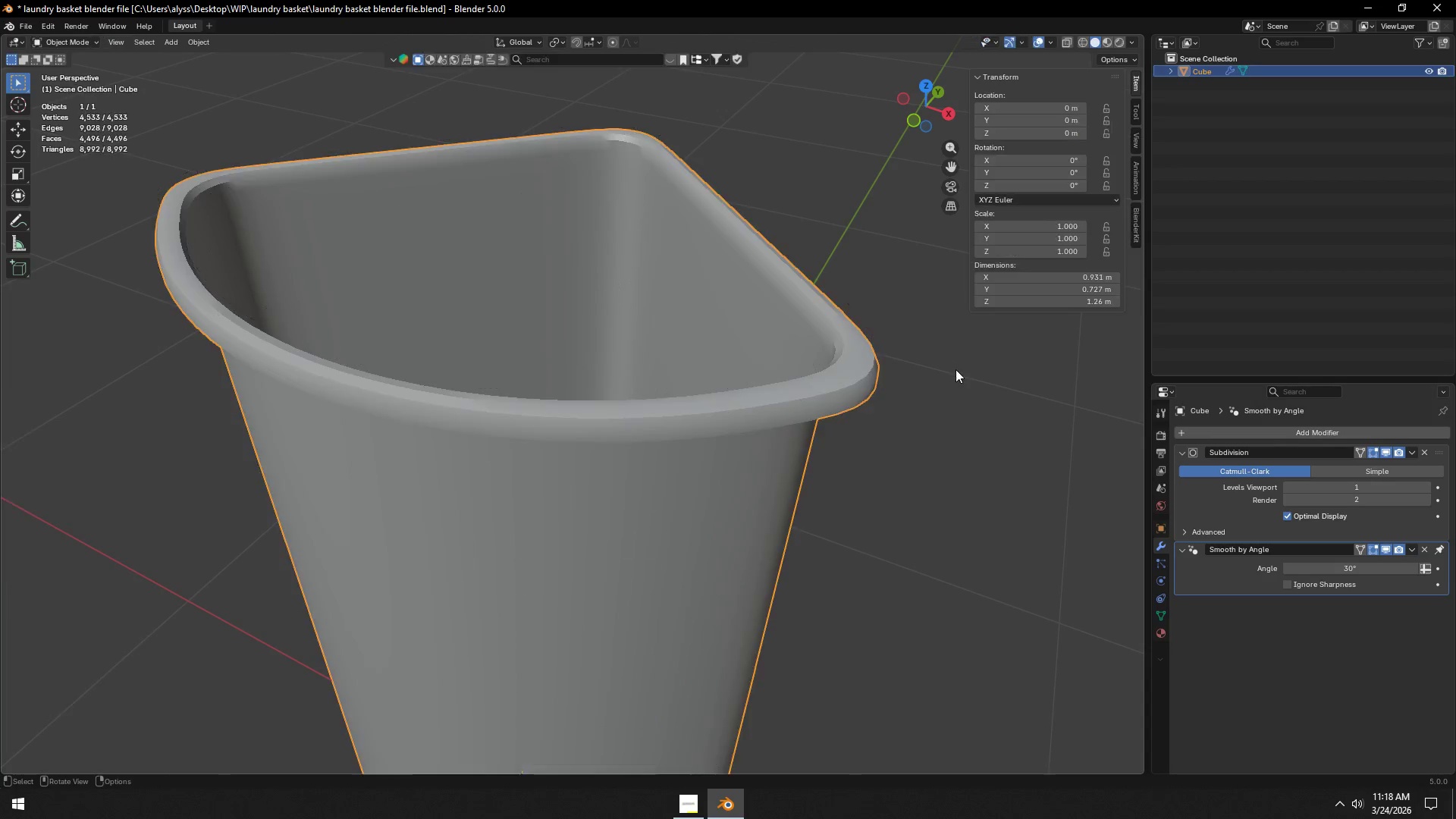 
key(Tab)
 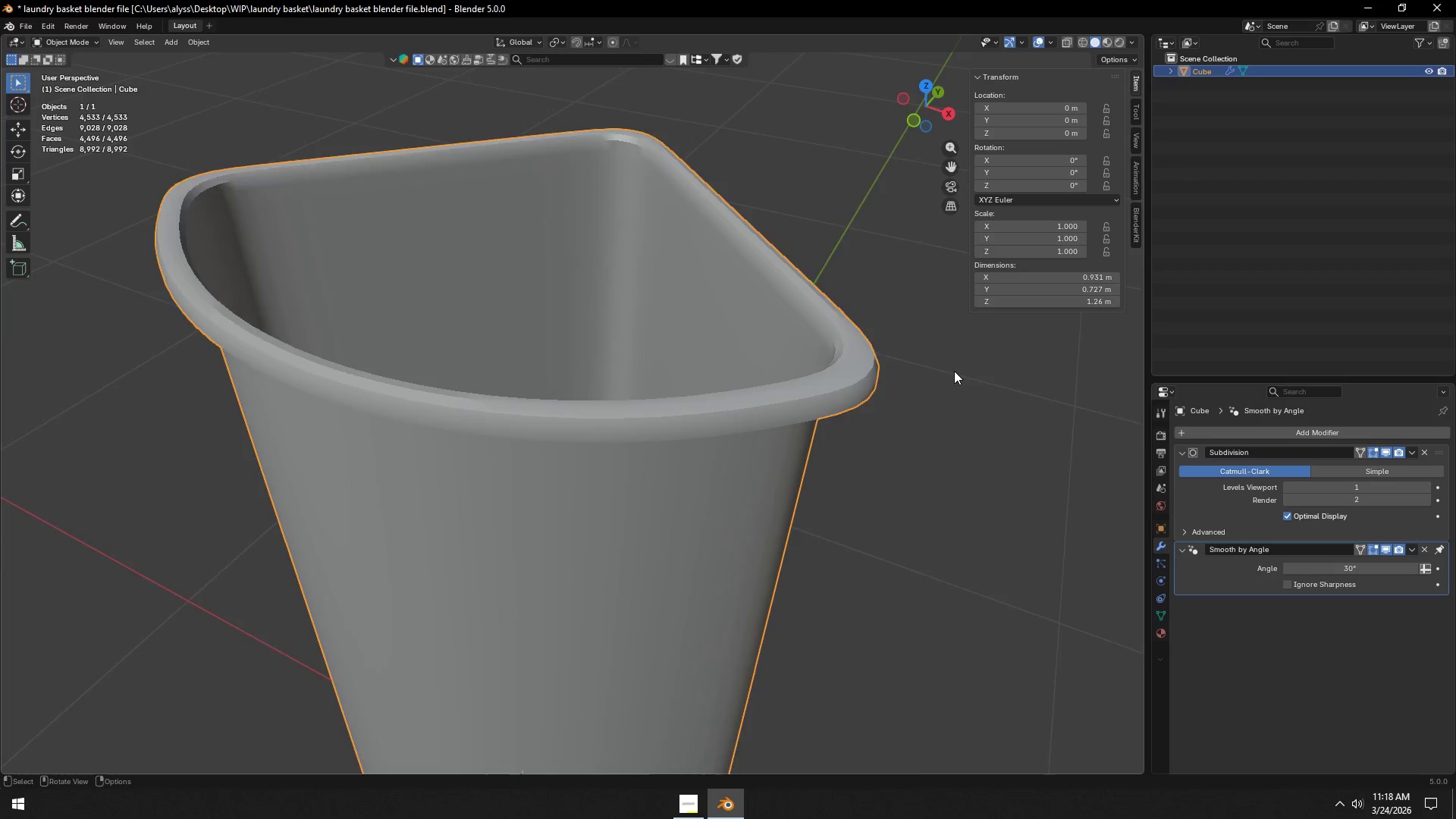 
scroll: coordinate [953, 372], scroll_direction: down, amount: 2.0
 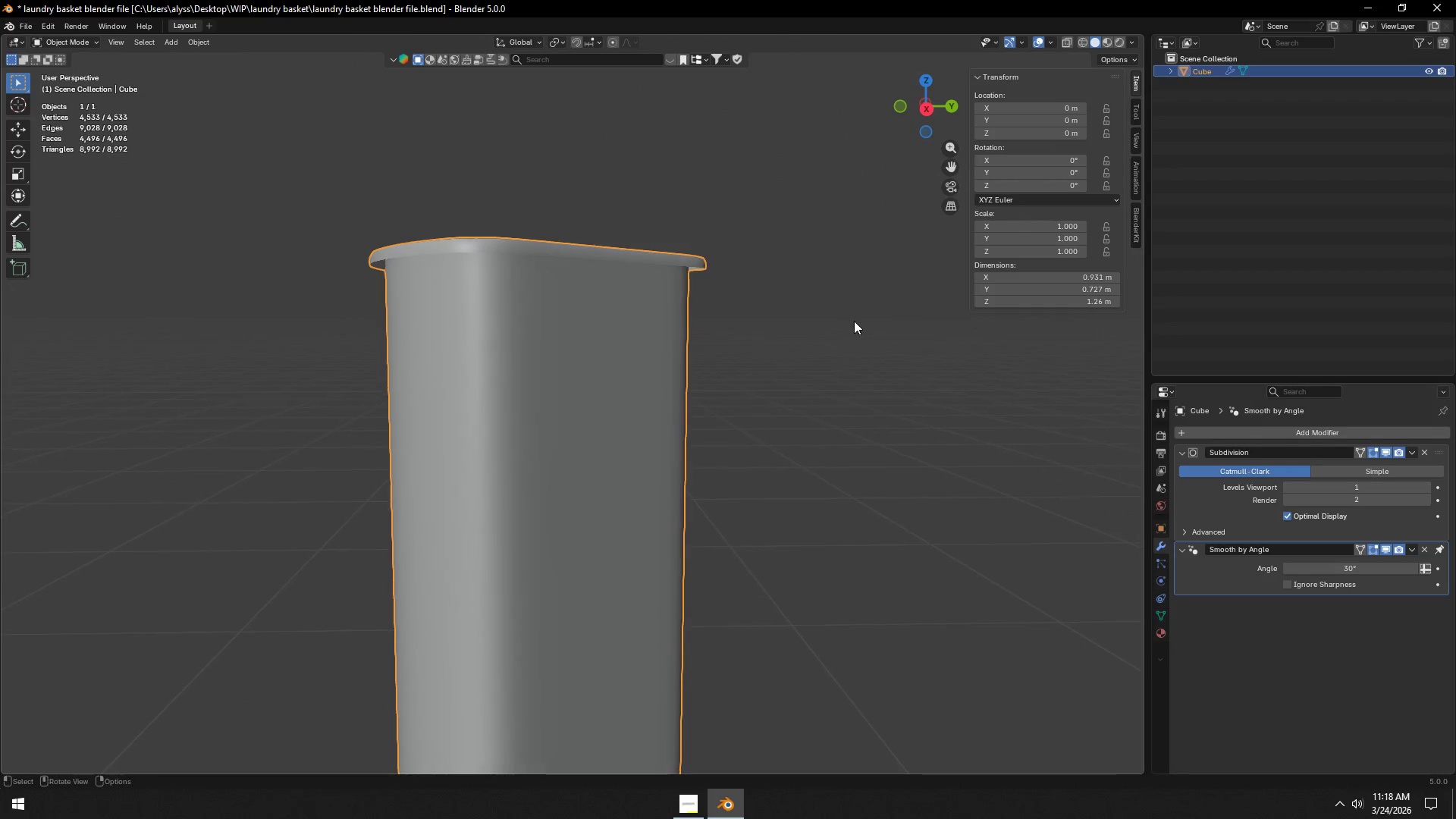 
key(Control+S)
 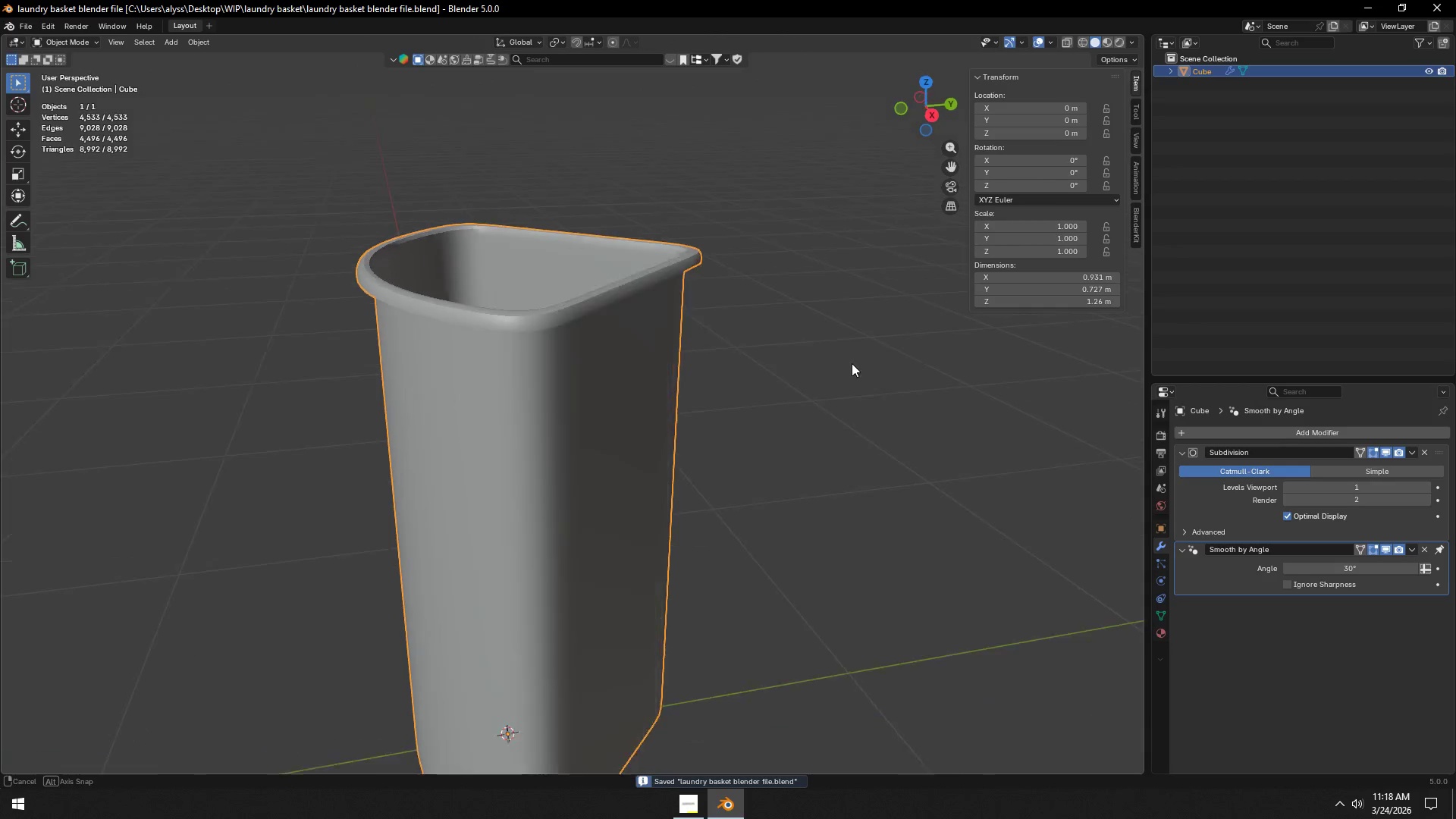 
key(Tab)
 